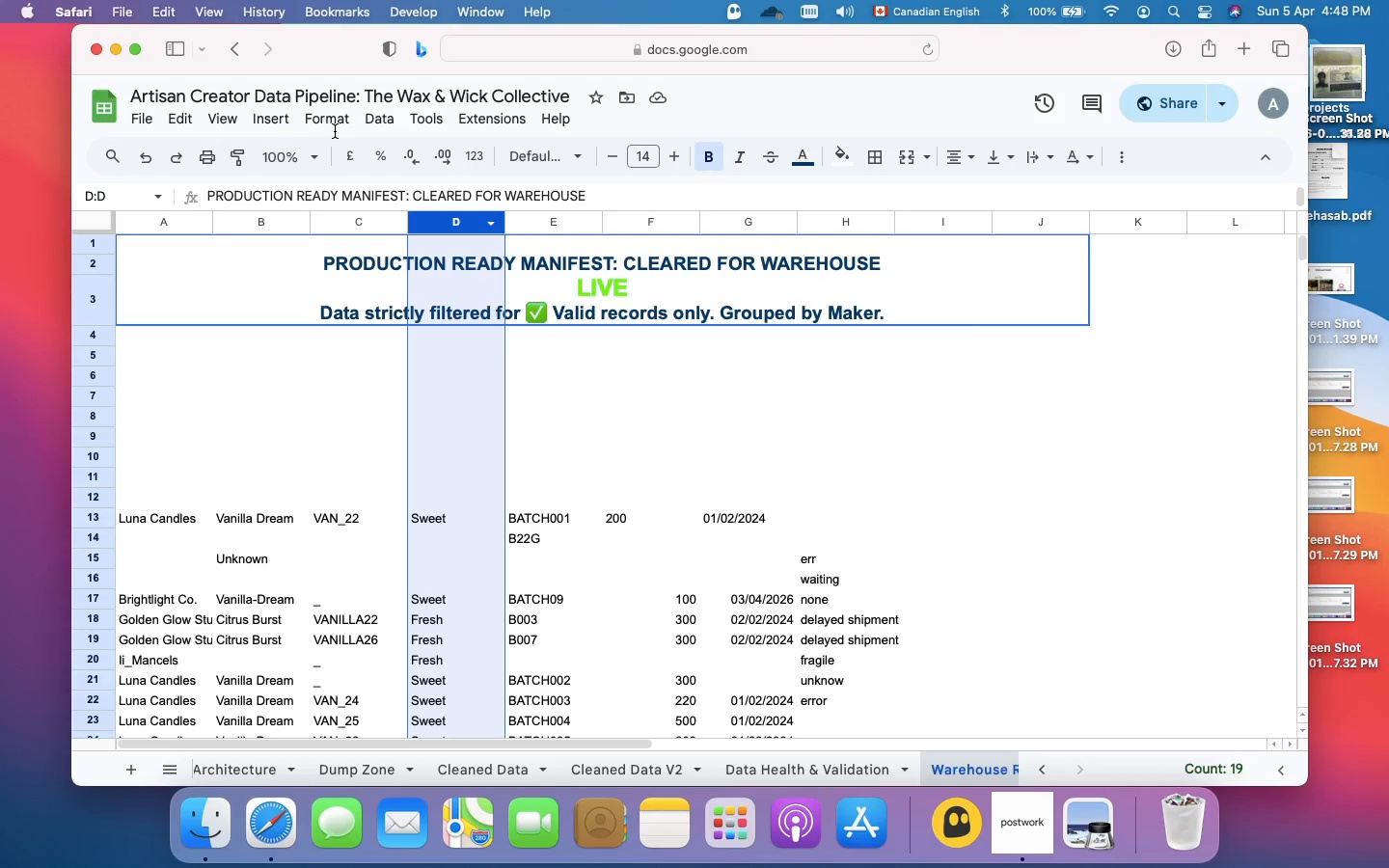 
left_click([267, 114])
 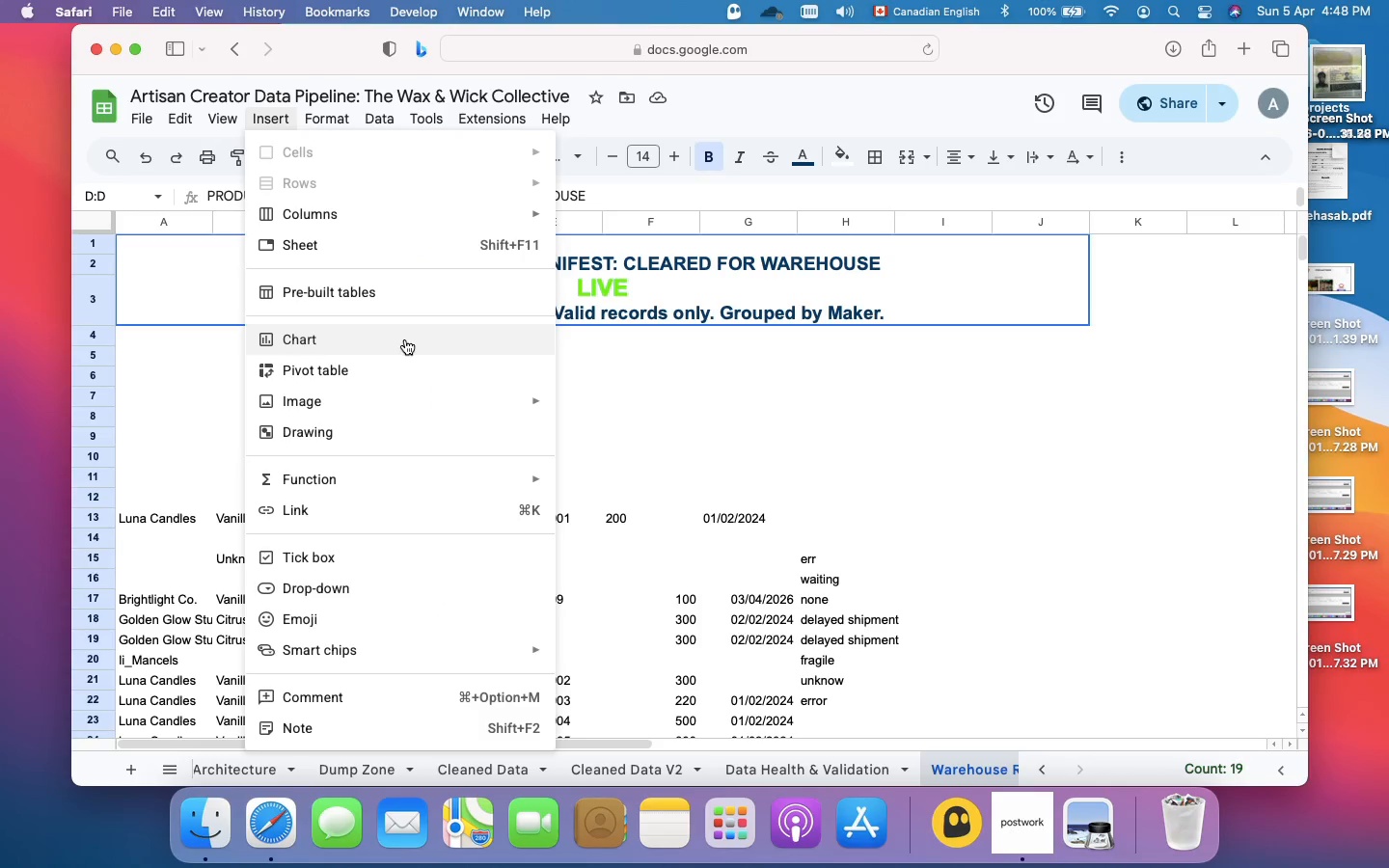 
left_click([405, 339])
 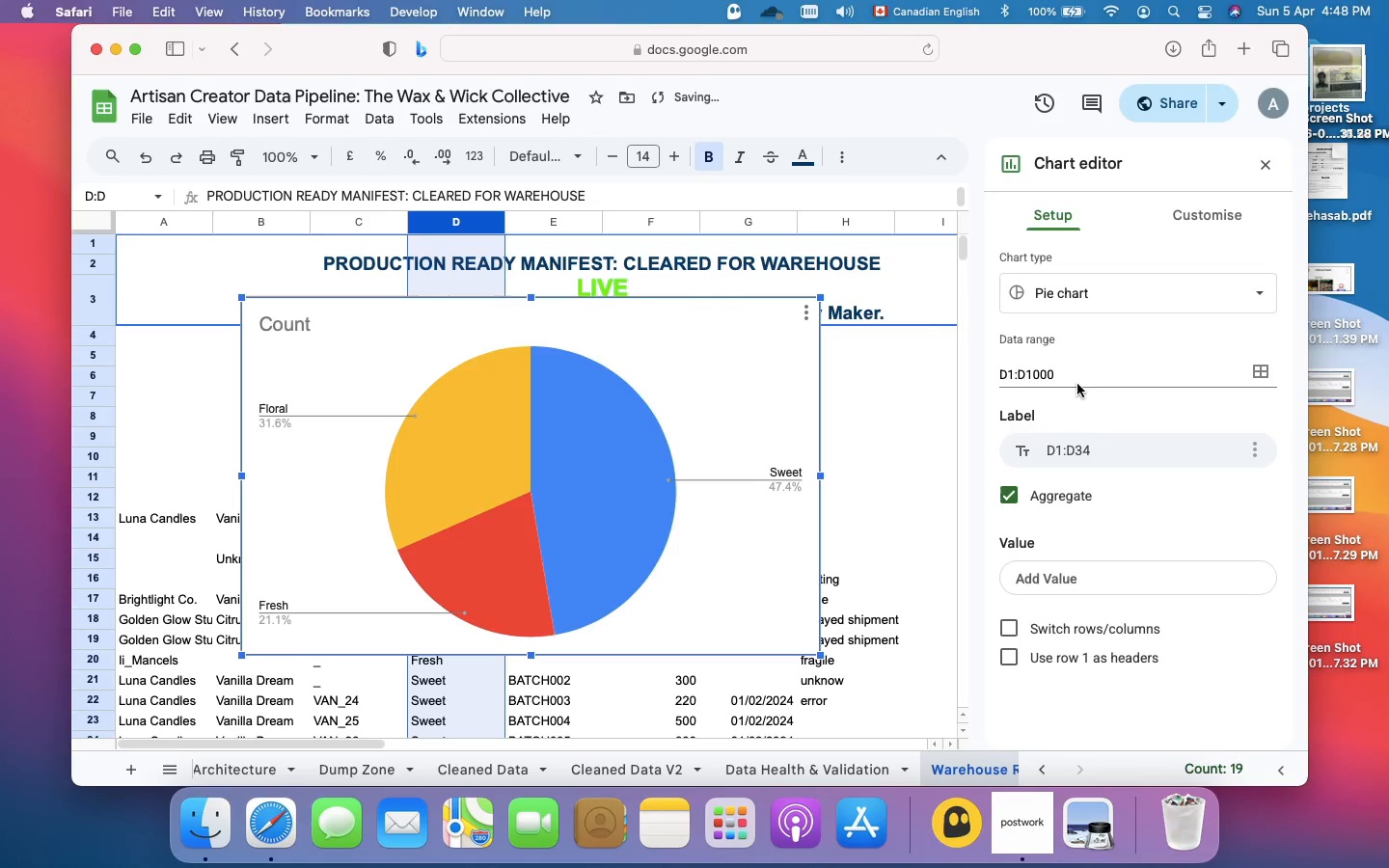 
left_click([1195, 286])
 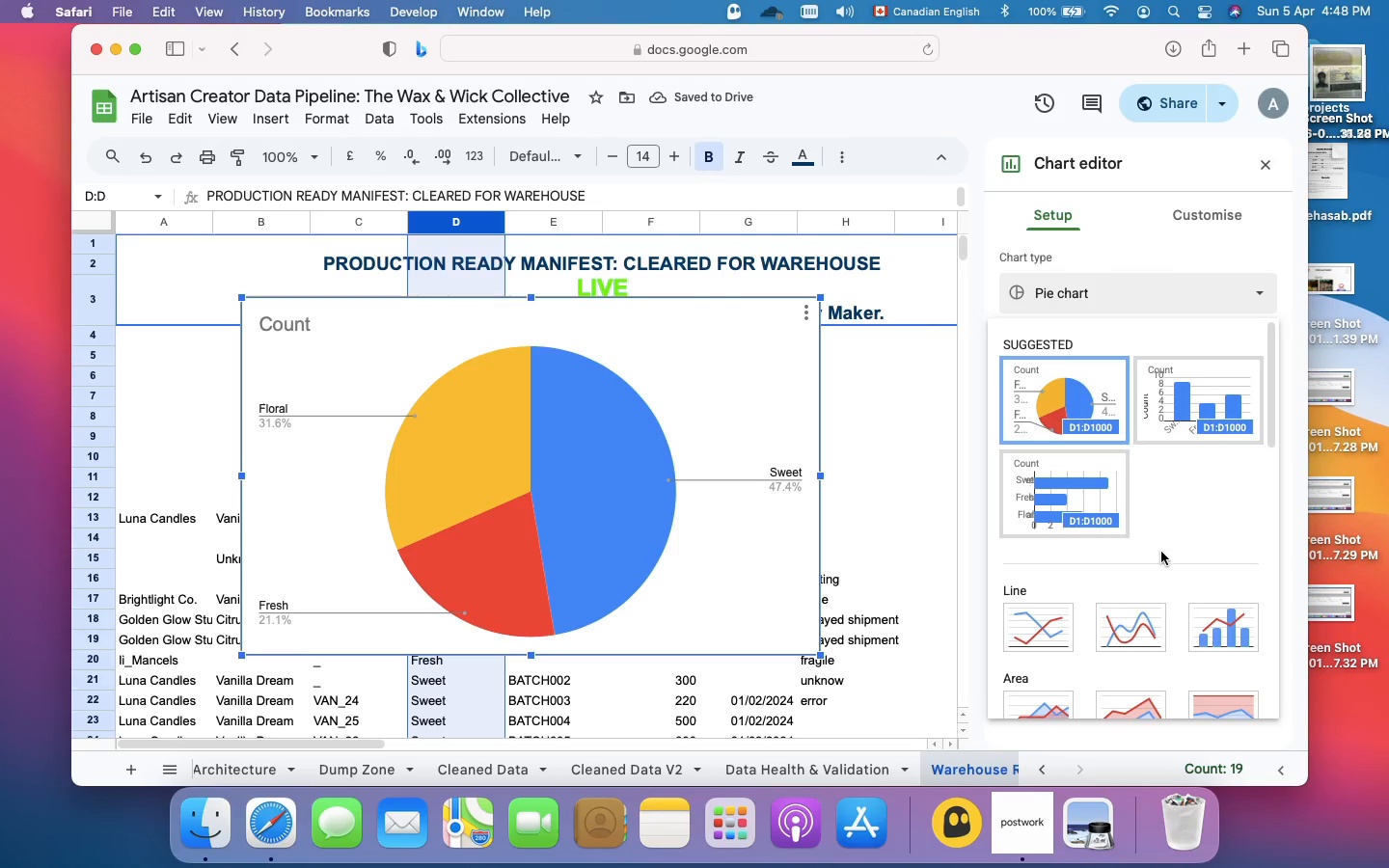 
scroll: coordinate [1161, 552], scroll_direction: down, amount: 4.0
 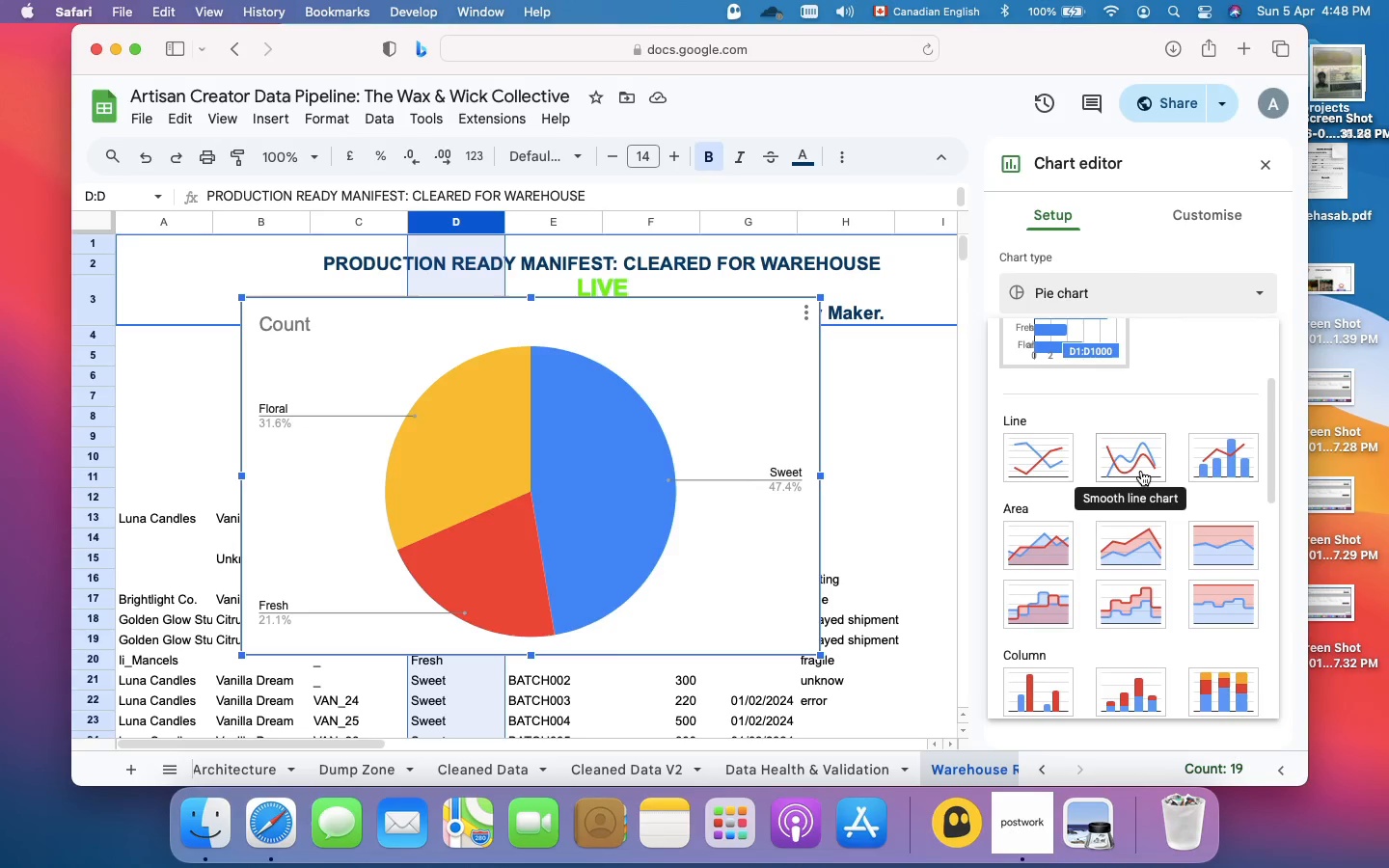 
scroll: coordinate [1141, 475], scroll_direction: up, amount: 8.0
 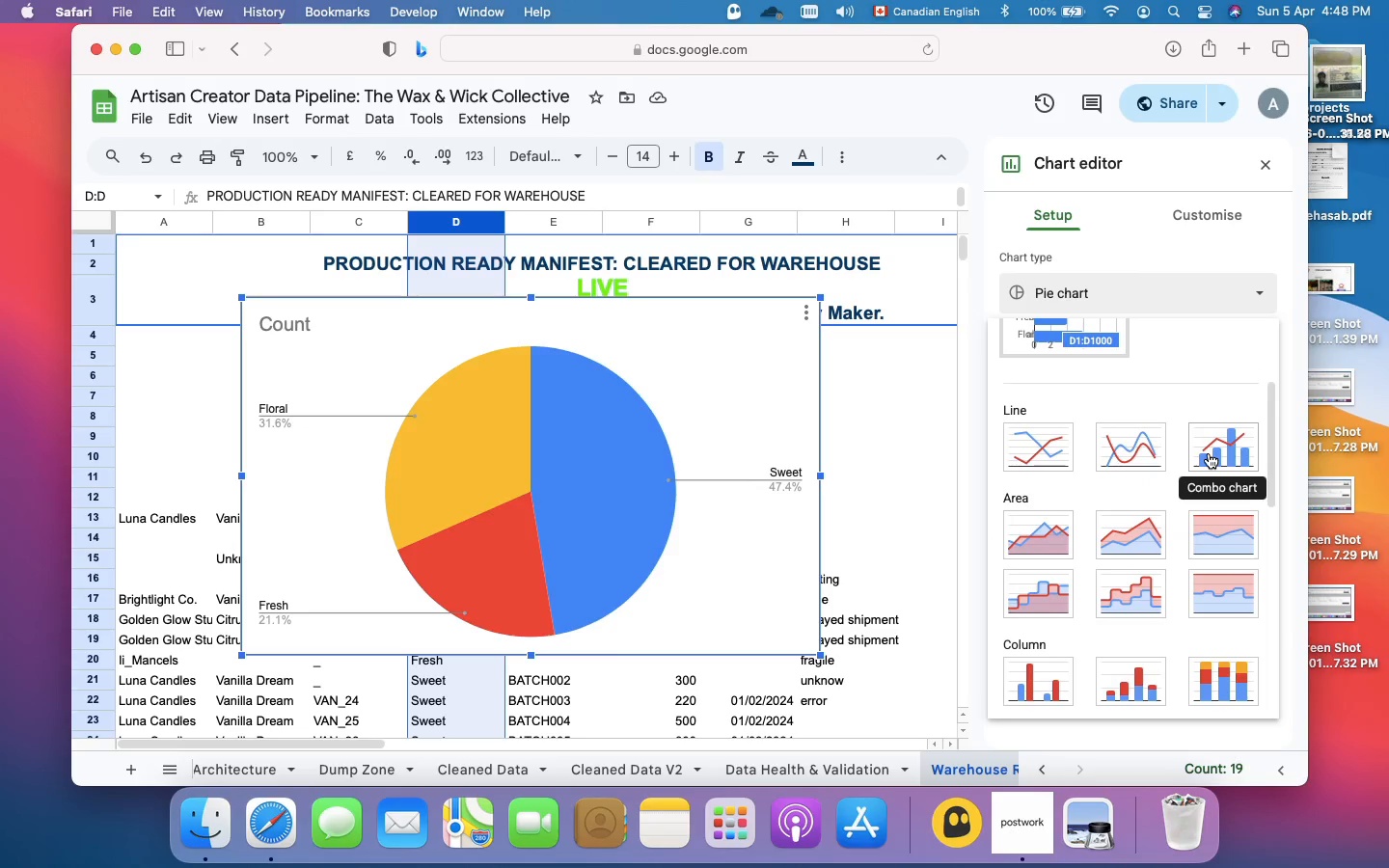 
left_click([1209, 453])
 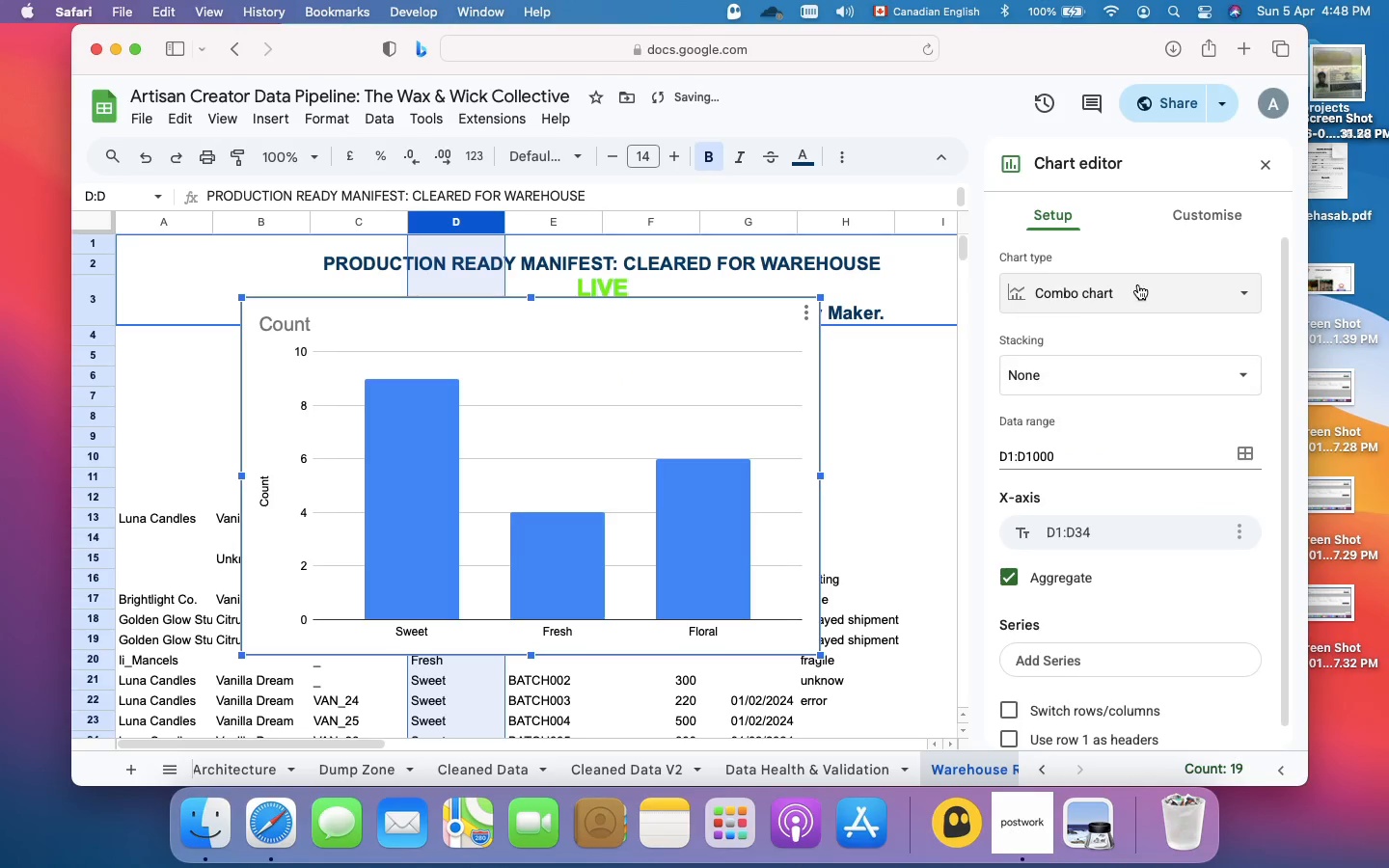 
left_click([1142, 285])
 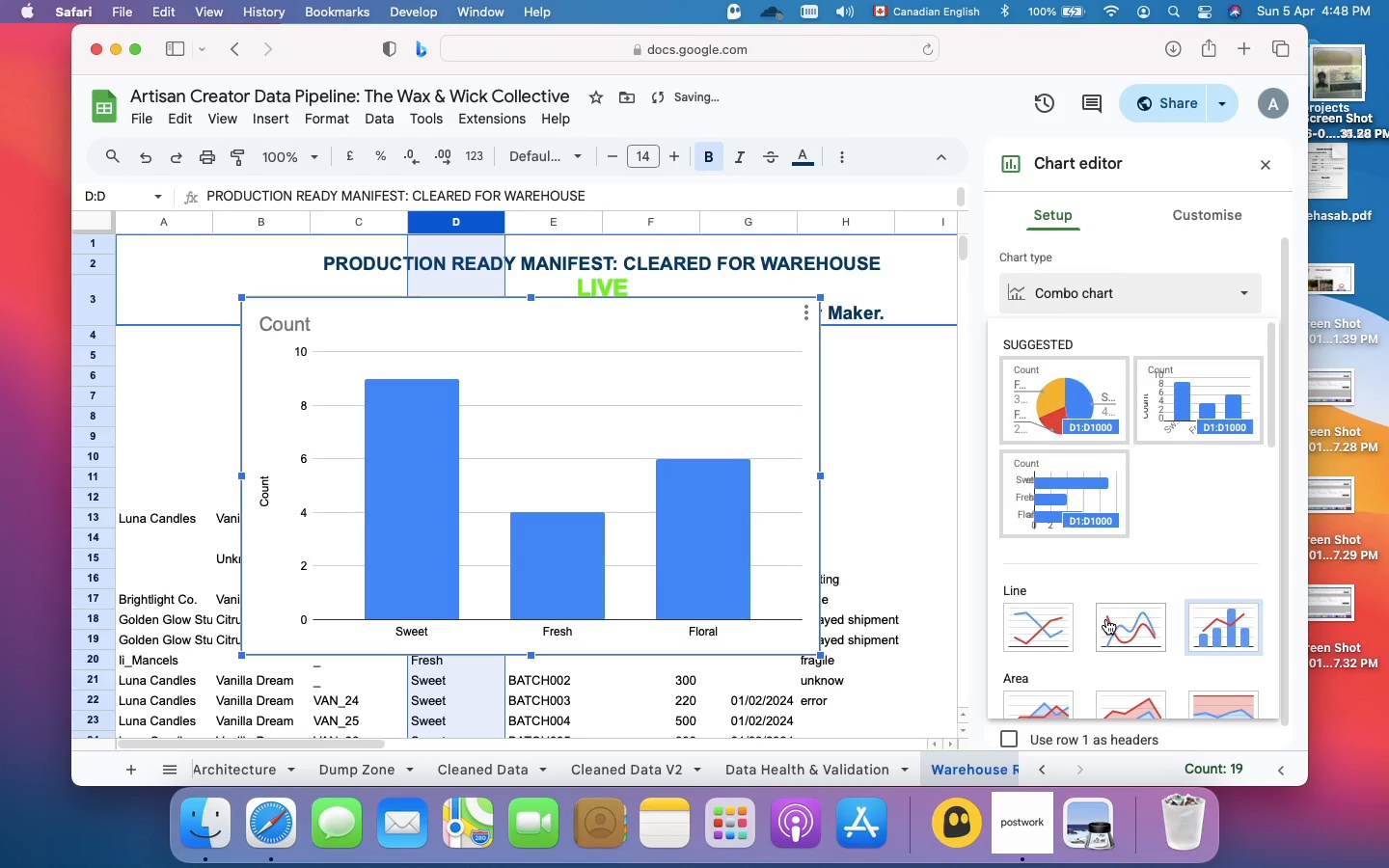 
left_click([1107, 620])
 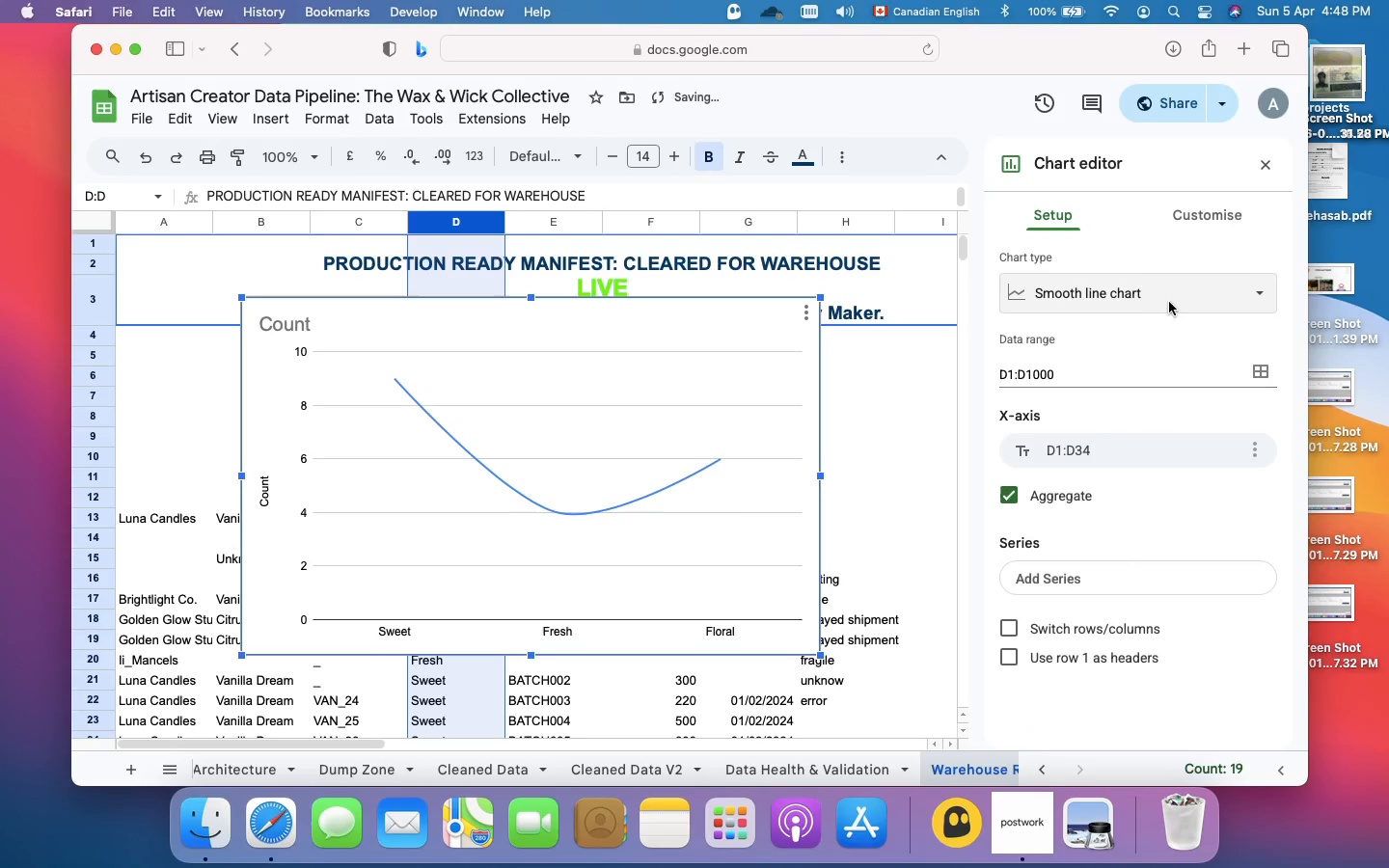 
left_click([1176, 295])
 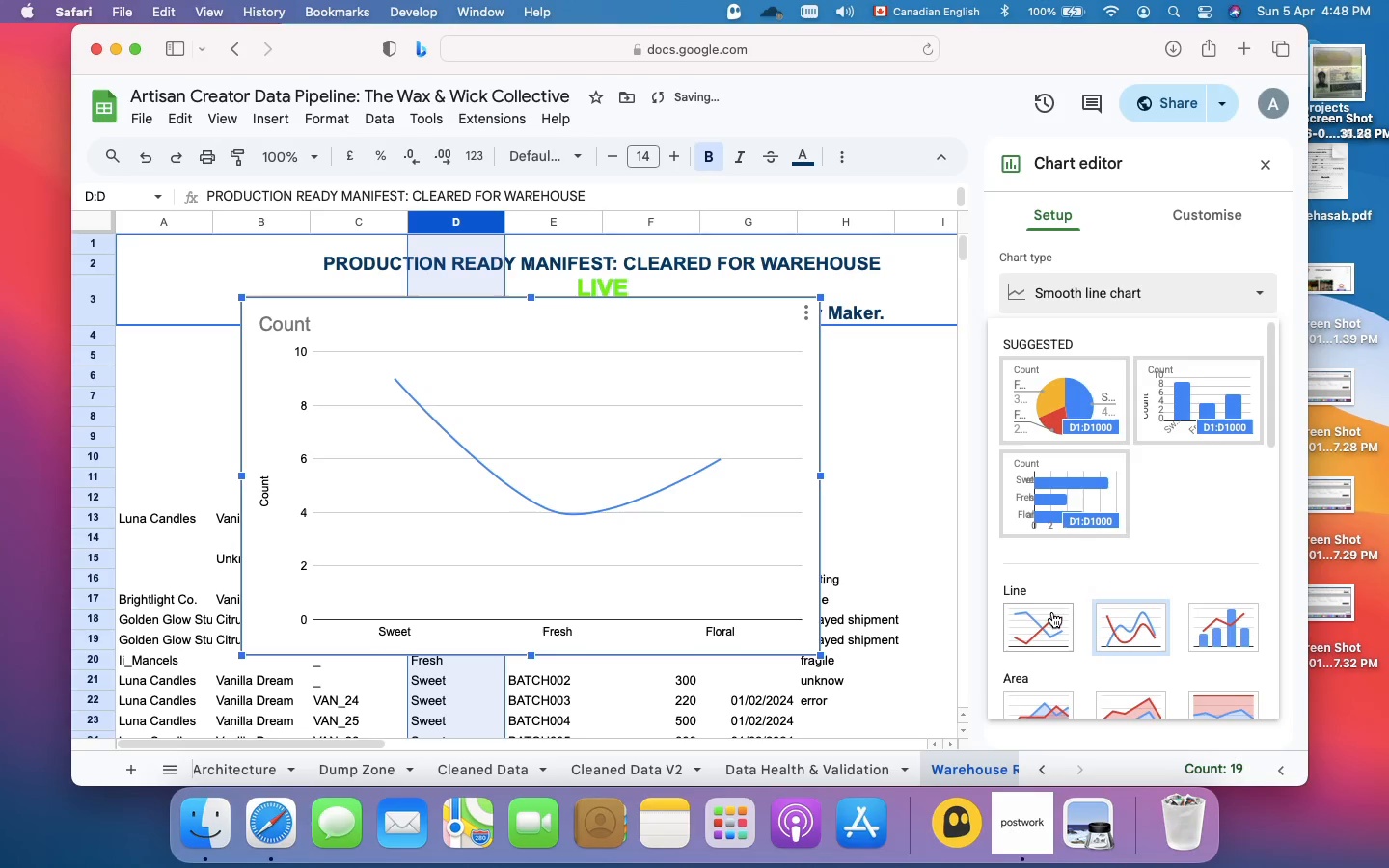 
left_click([1050, 615])
 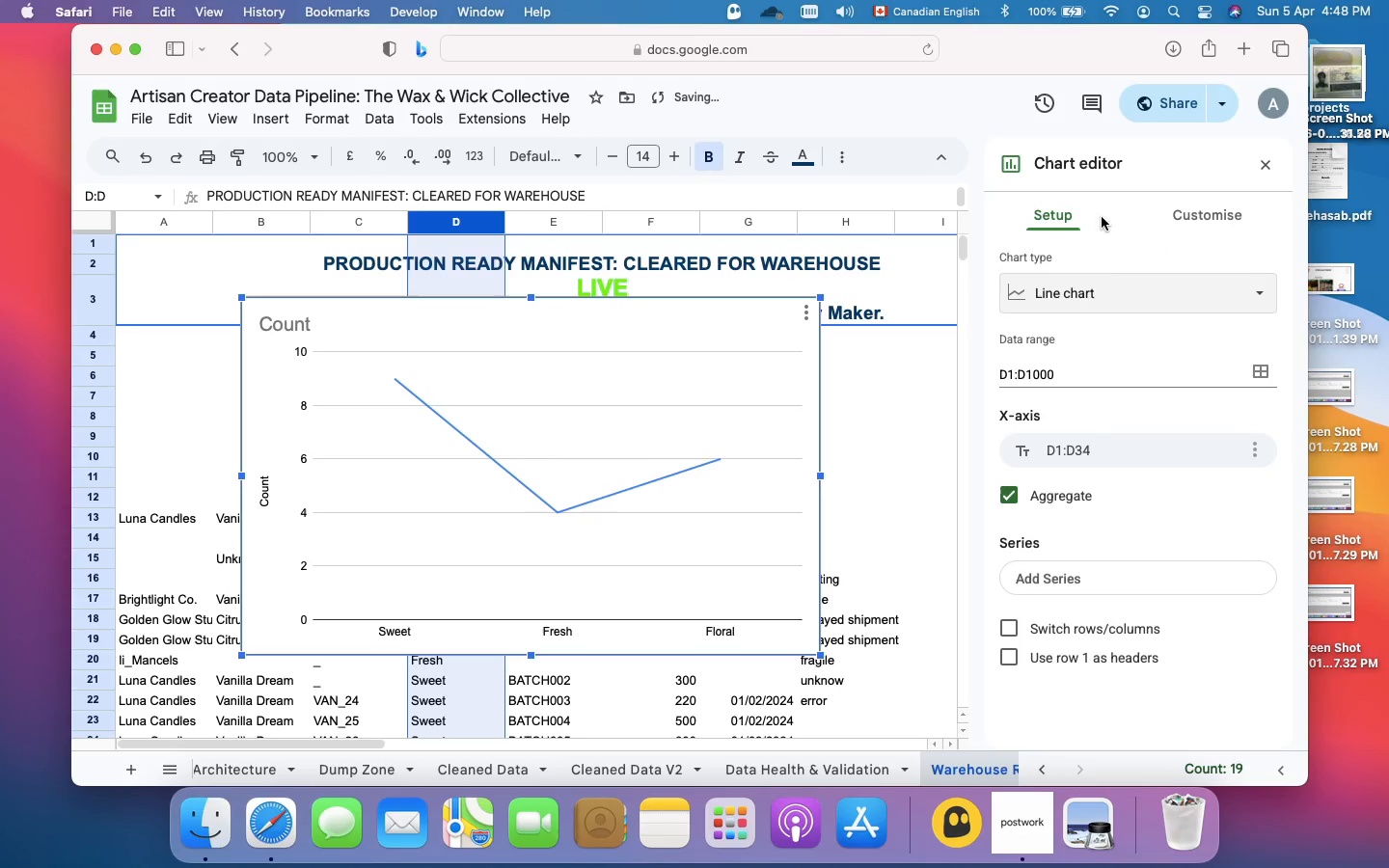 
left_click([1099, 290])
 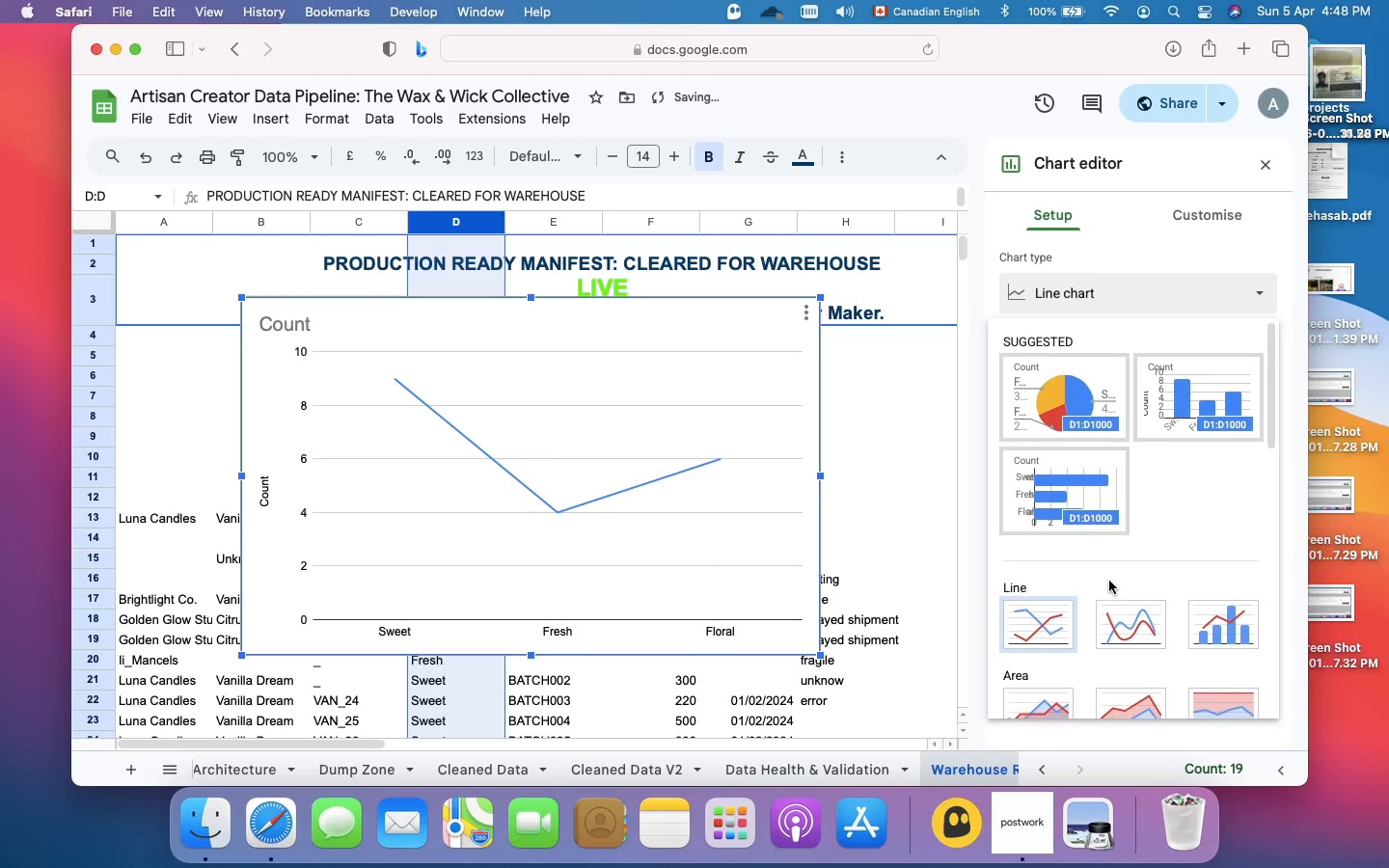 
scroll: coordinate [1109, 581], scroll_direction: down, amount: 3.0
 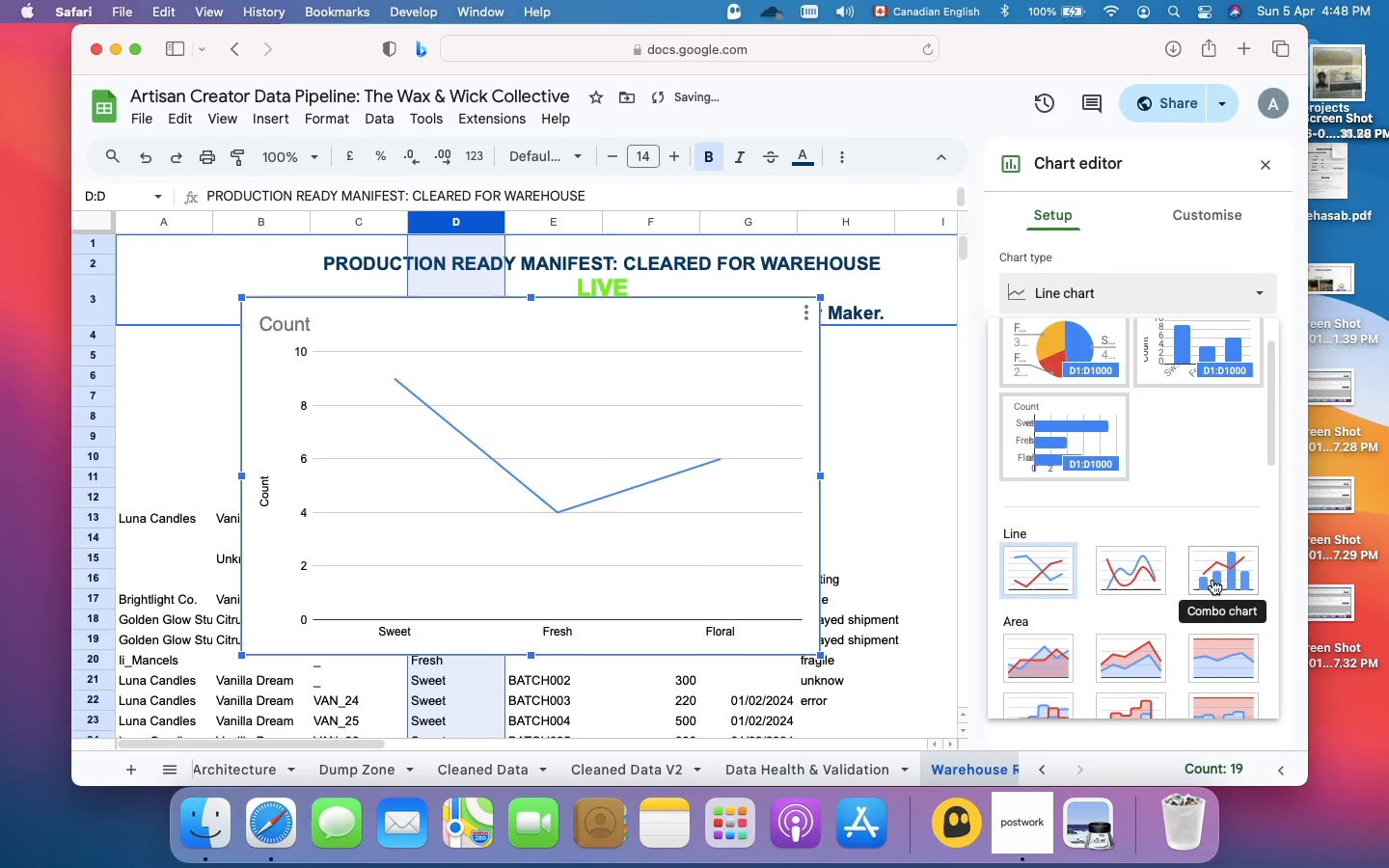 
left_click([1212, 580])
 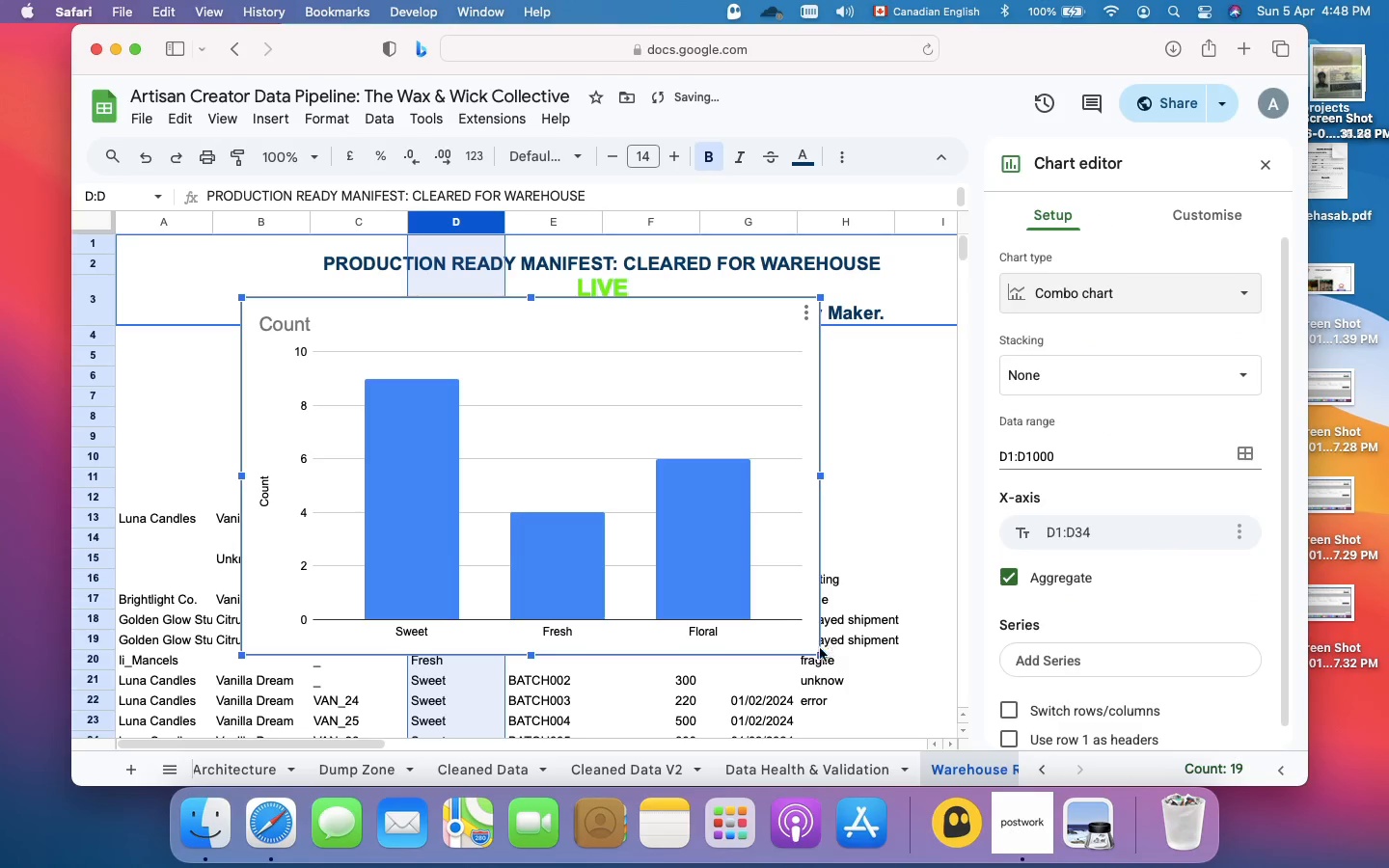 
wait(7.16)
 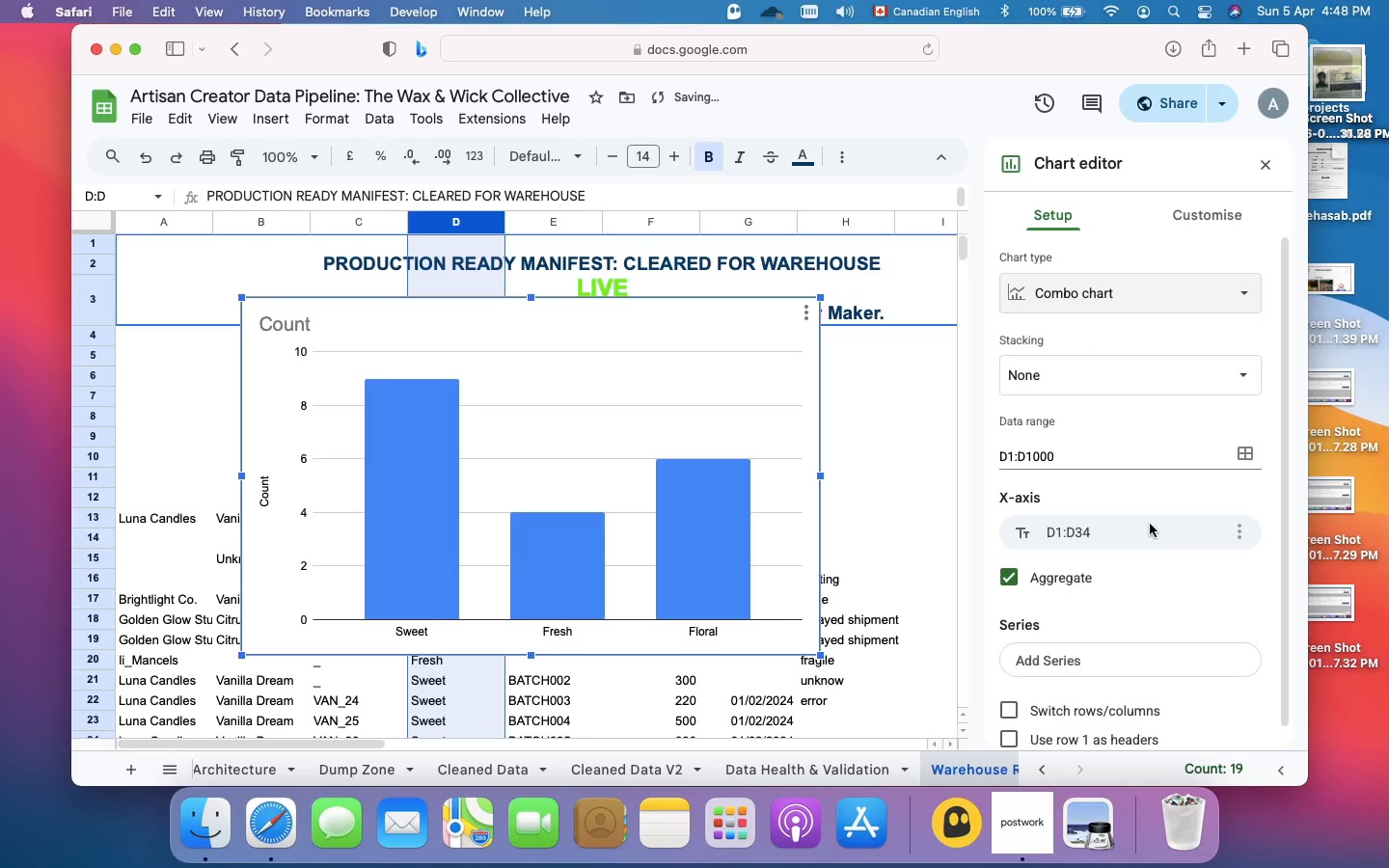 
left_click_drag(start_coordinate=[817, 652], to_coordinate=[728, 402])
 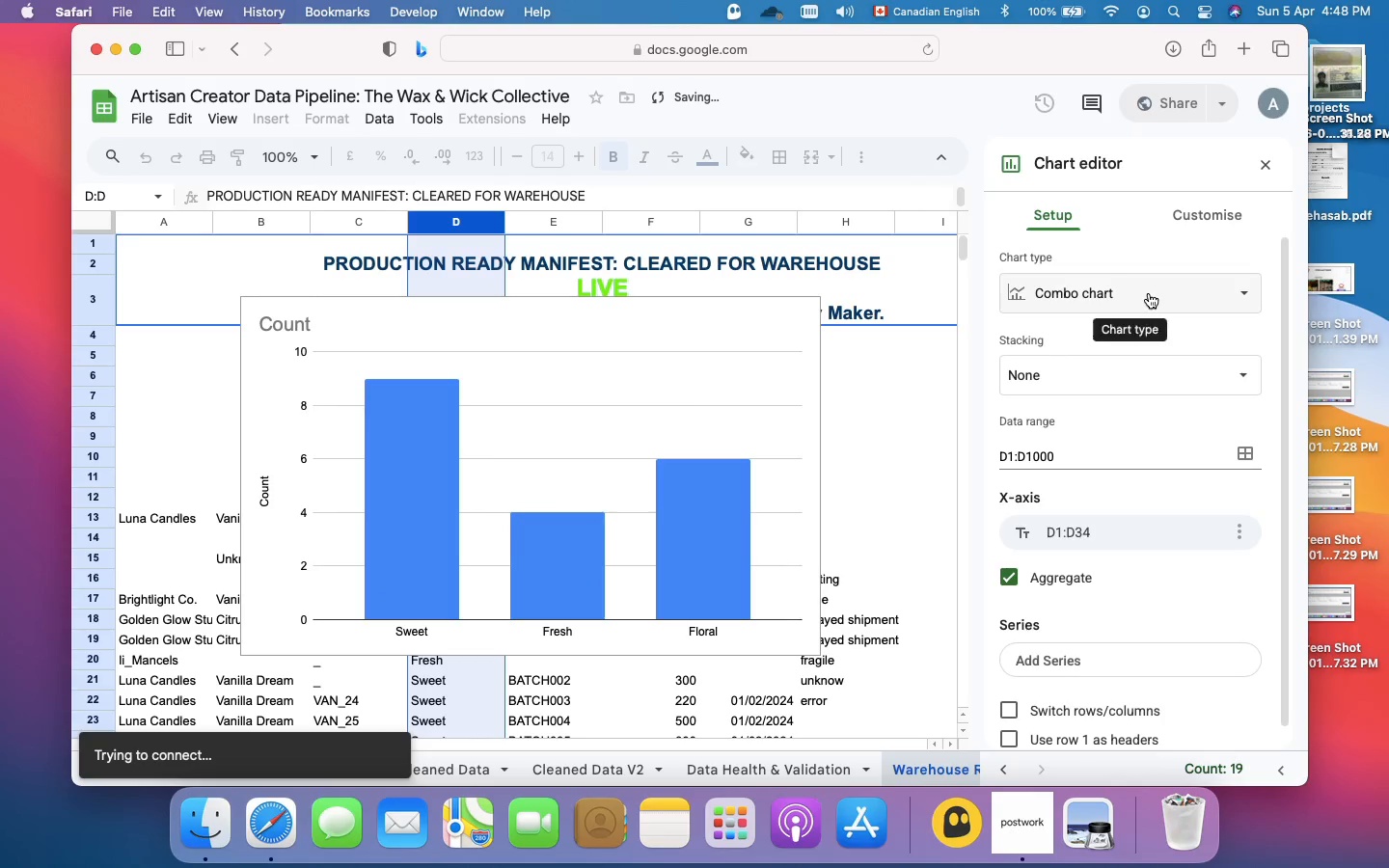 
left_click([1149, 293])
 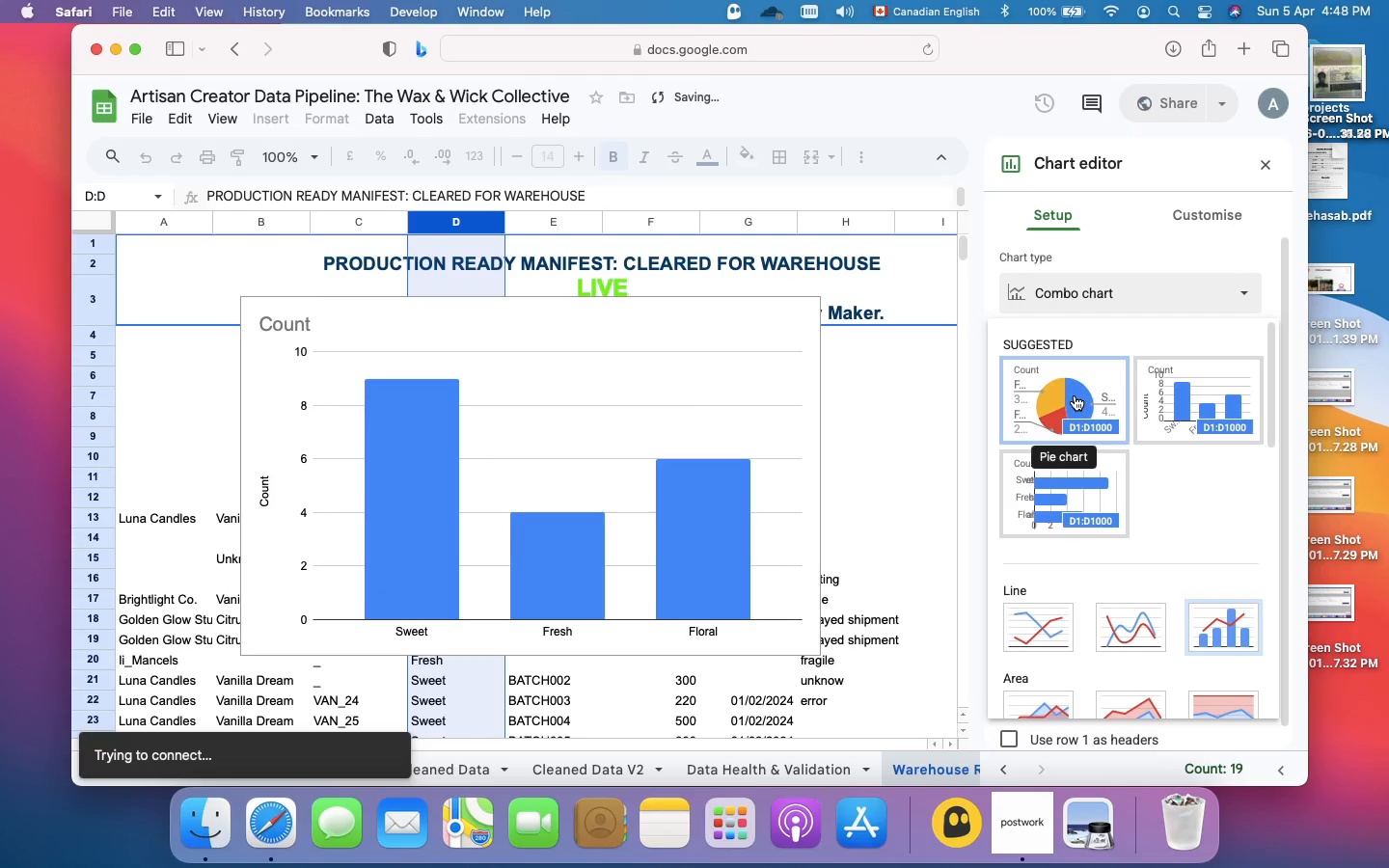 
wait(5.39)
 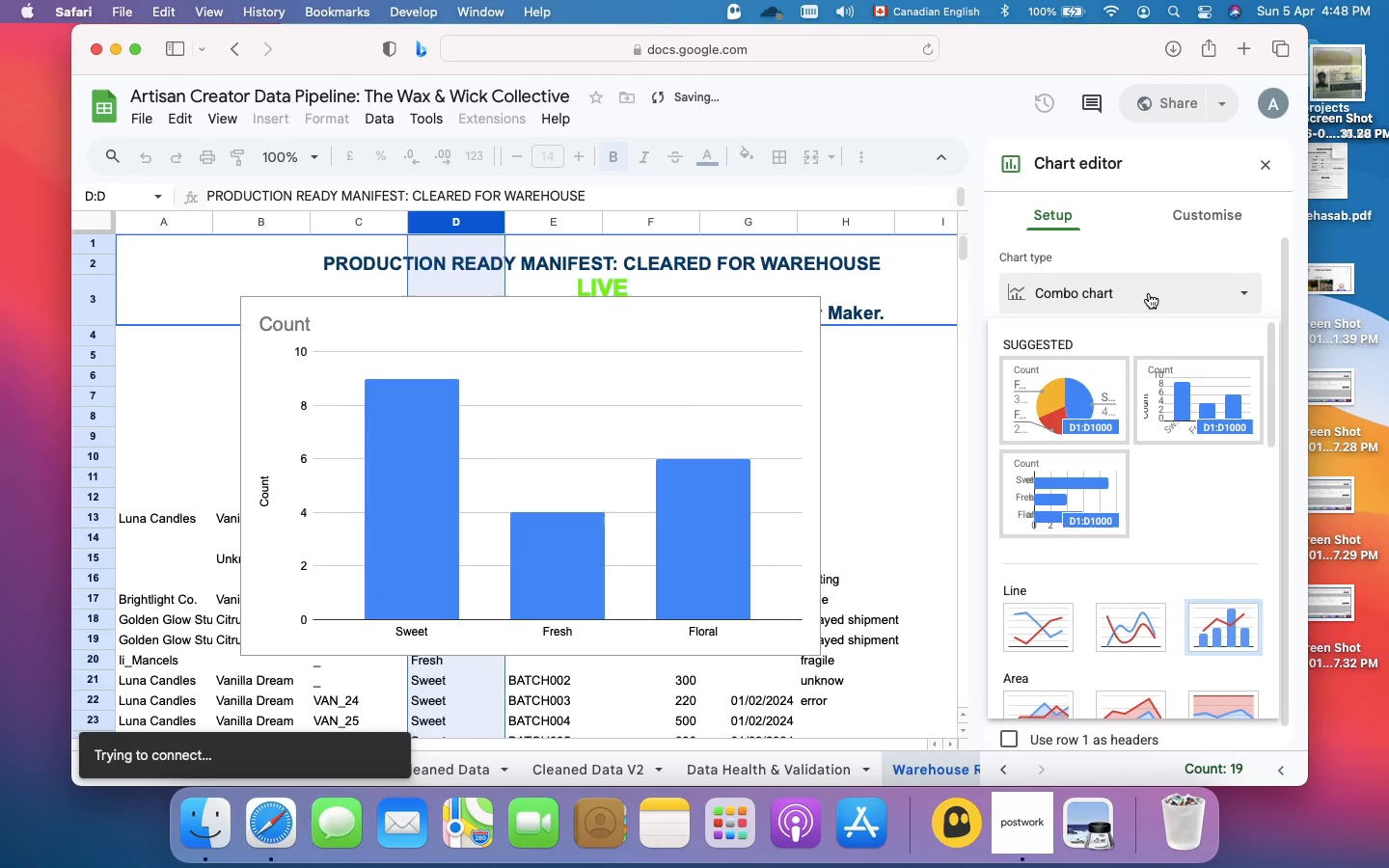 
left_click([1075, 395])
 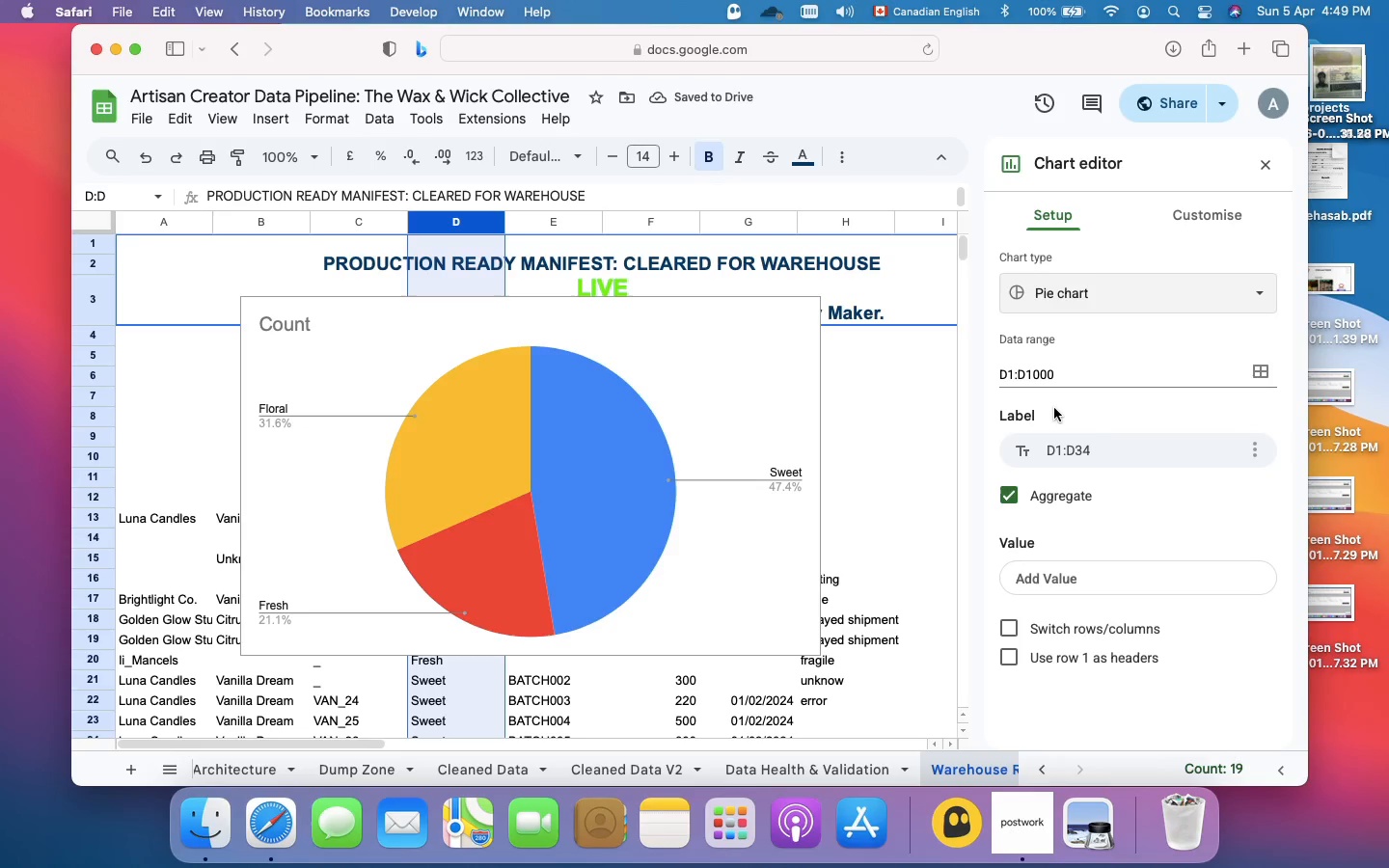 
wait(18.49)
 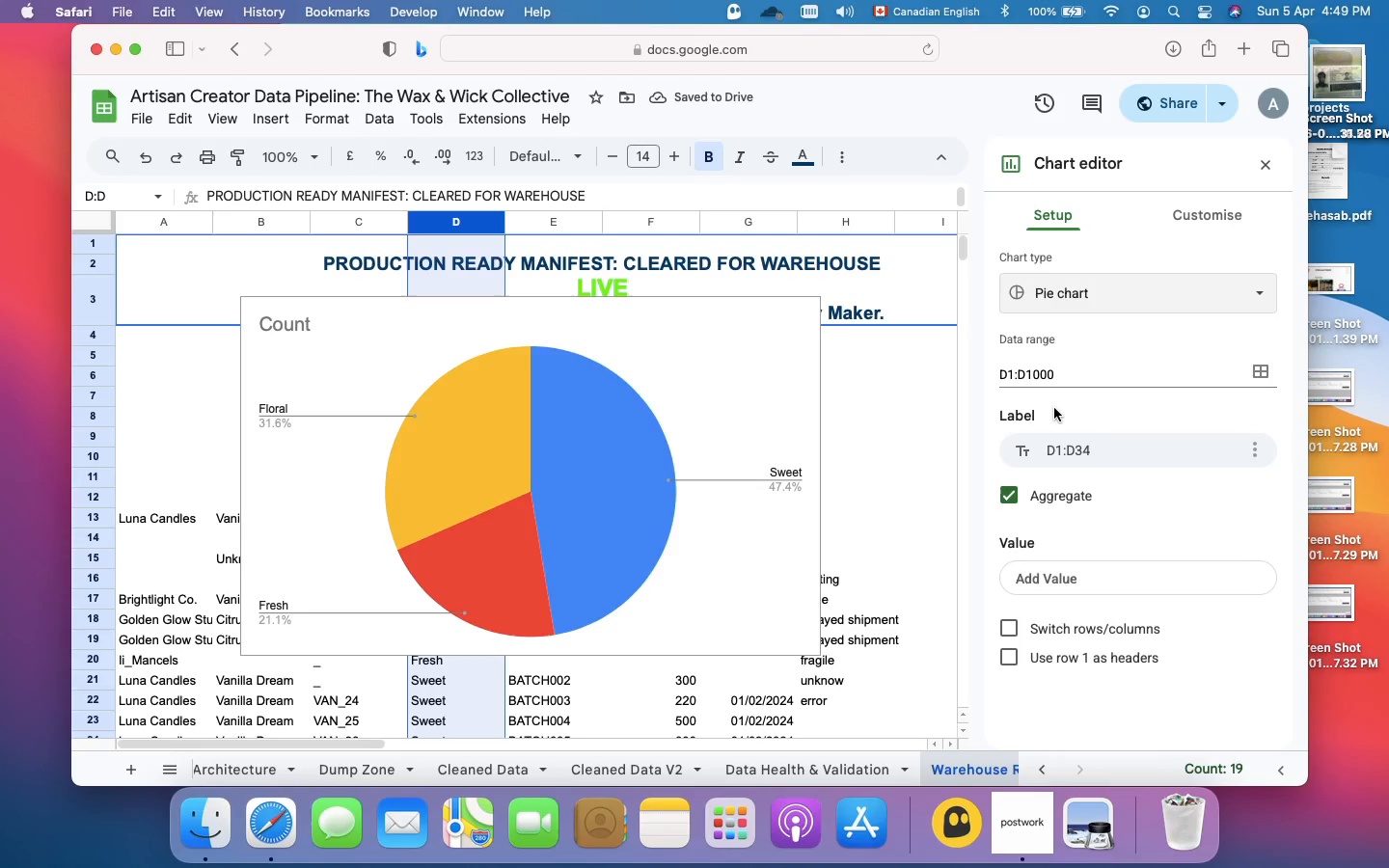 
scroll: coordinate [845, 553], scroll_direction: none, amount: 0.0
 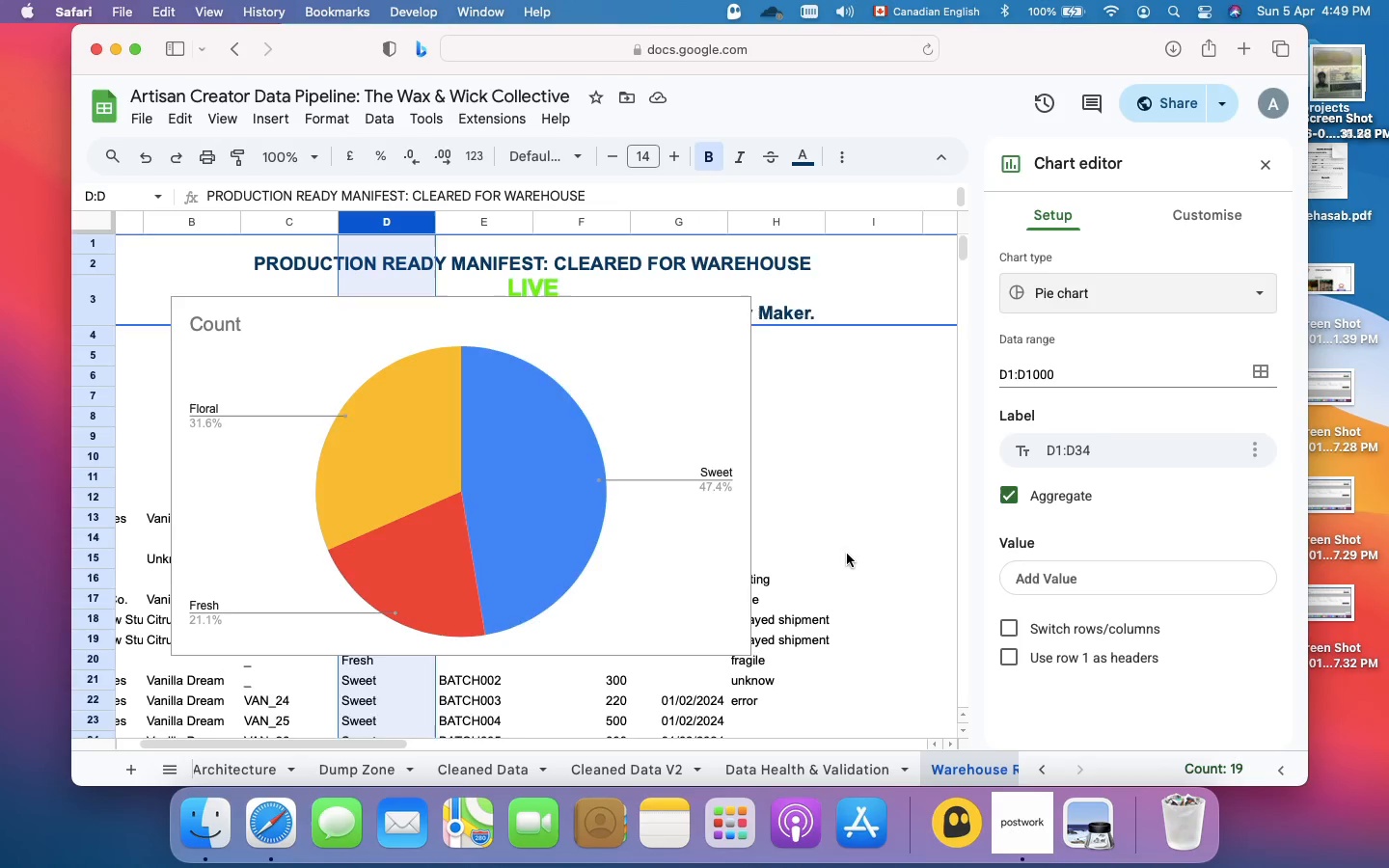 
scroll: coordinate [847, 554], scroll_direction: up, amount: 3.0
 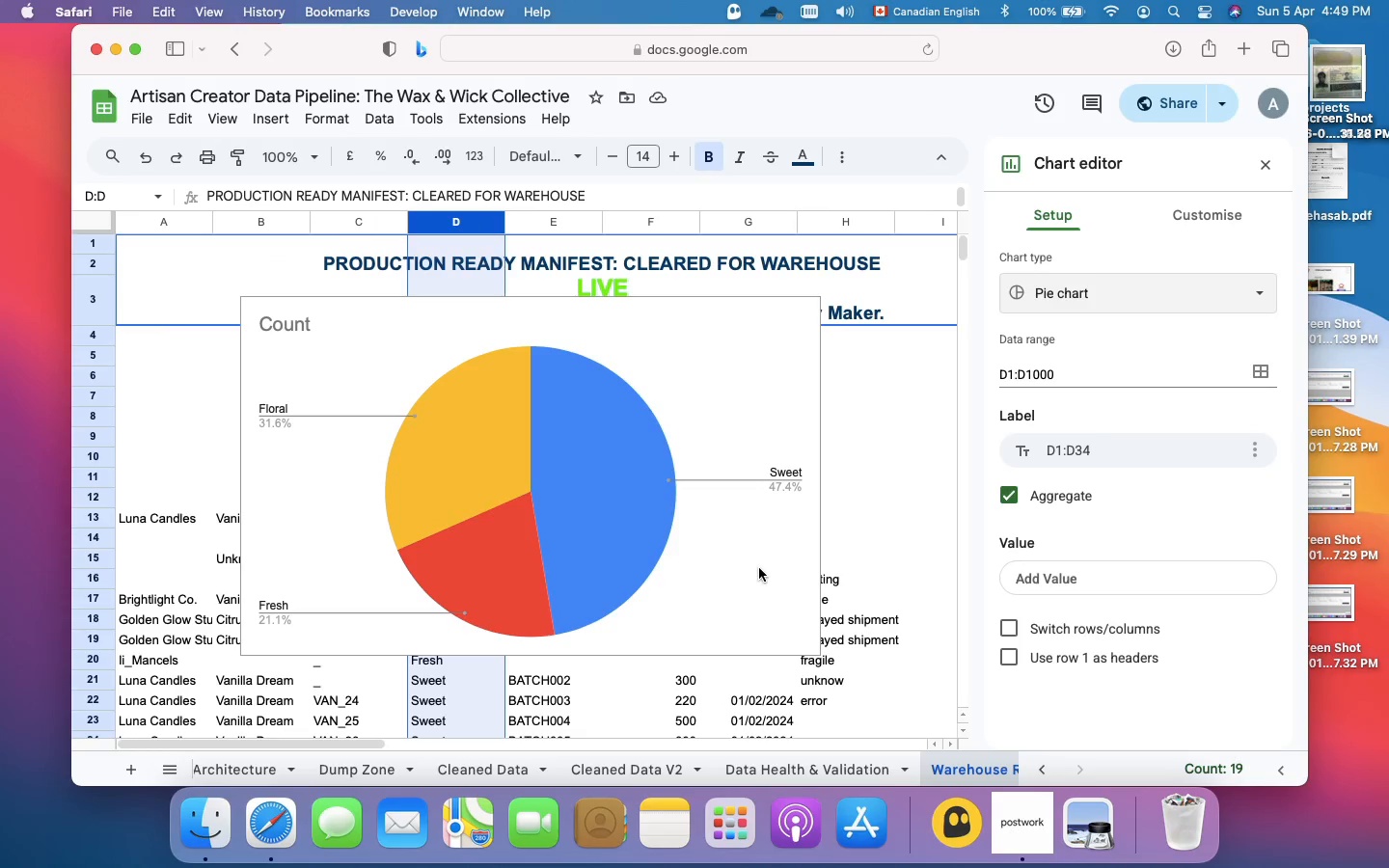 
left_click([759, 568])
 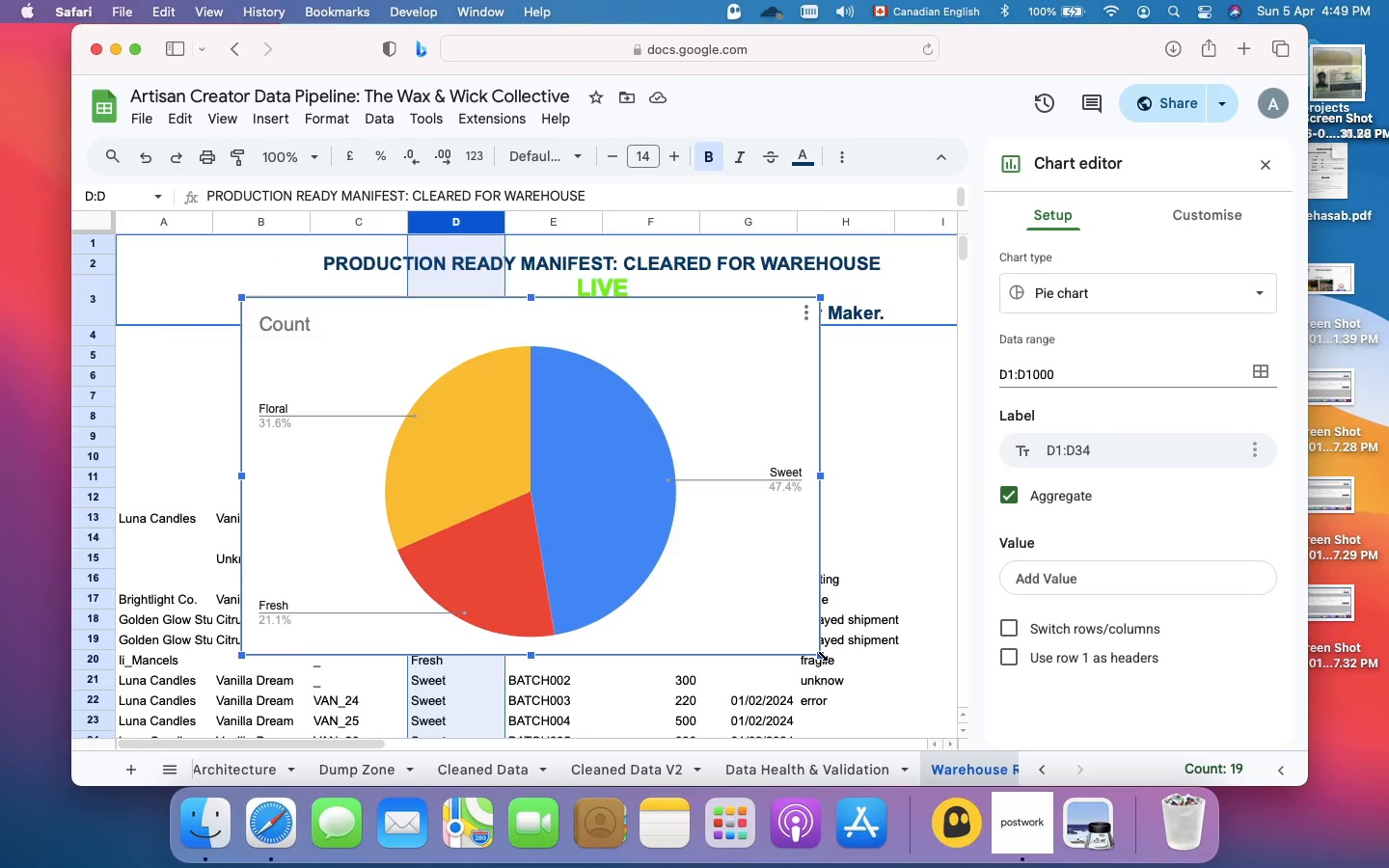 
left_click_drag(start_coordinate=[821, 654], to_coordinate=[722, 473])
 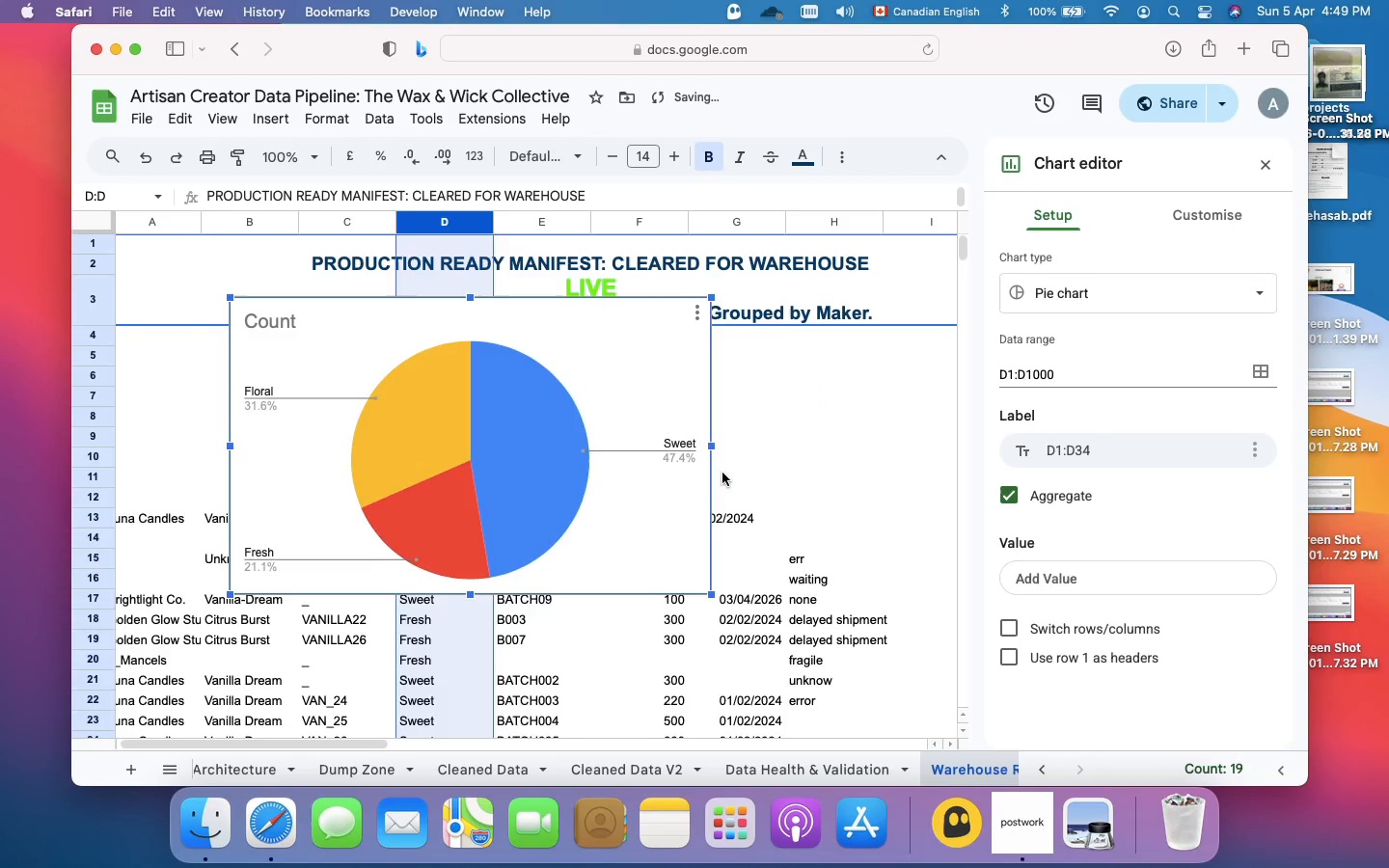 
scroll: coordinate [722, 473], scroll_direction: down, amount: 4.0
 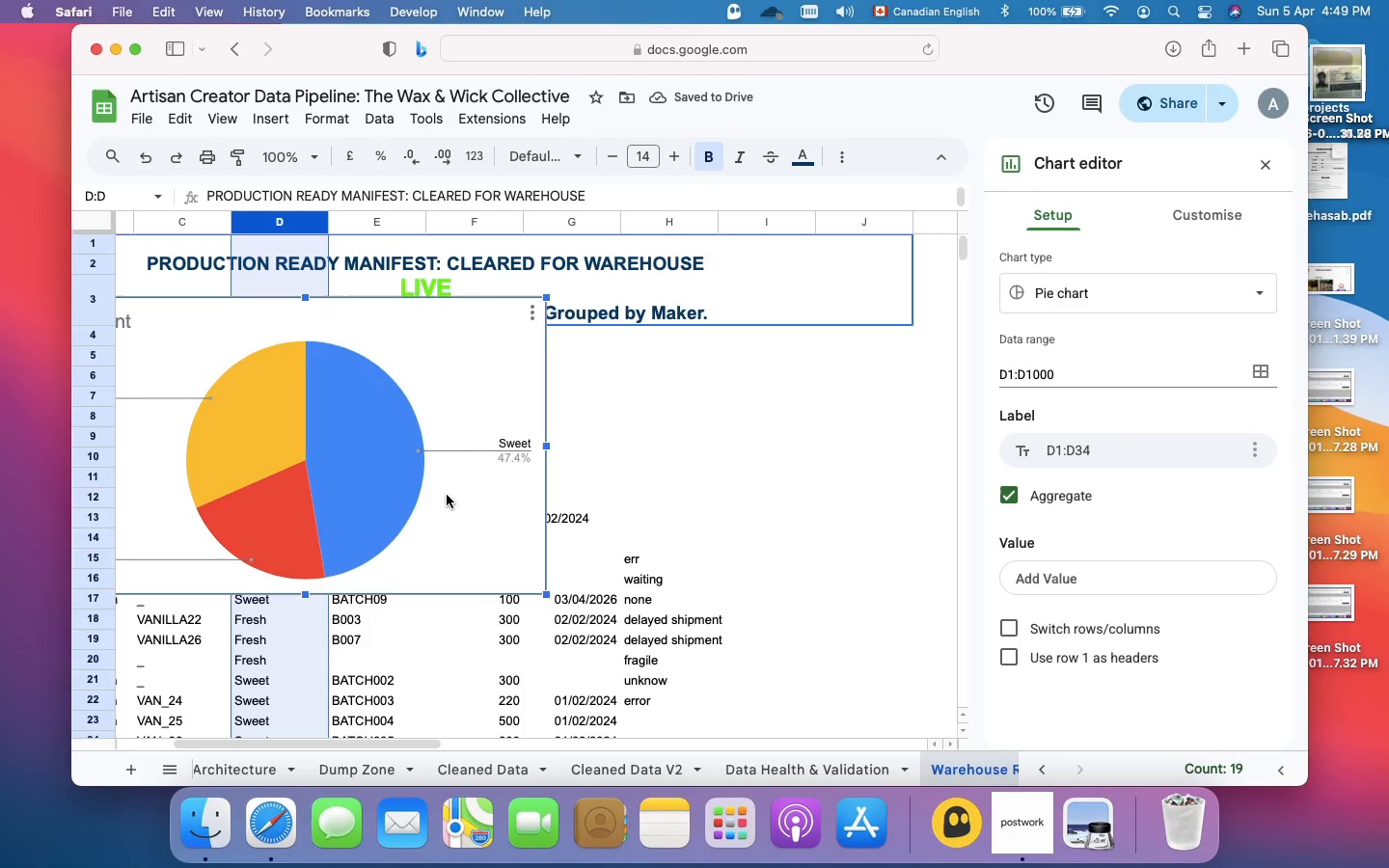 
left_click_drag(start_coordinate=[449, 496], to_coordinate=[823, 533])
 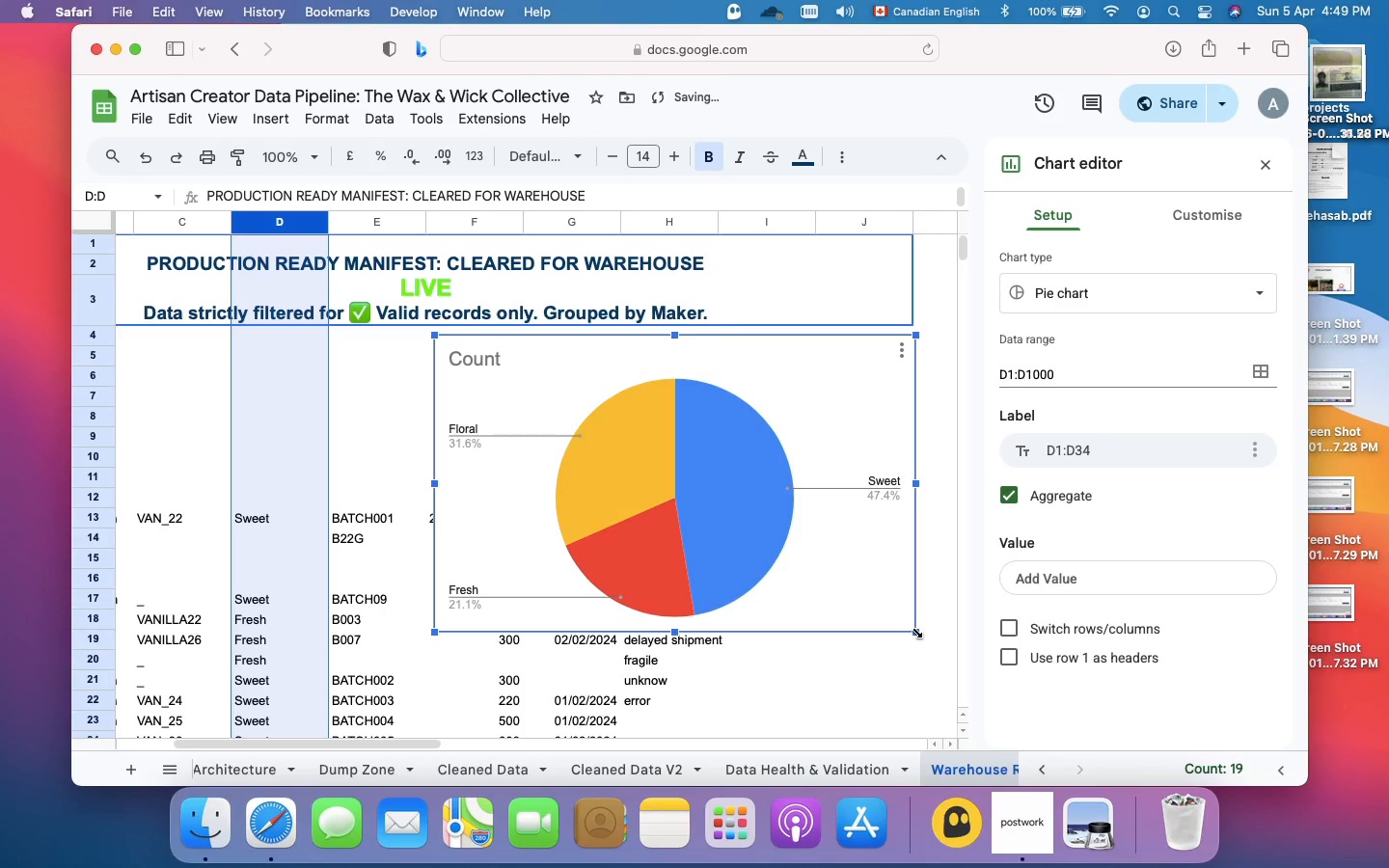 
left_click_drag(start_coordinate=[915, 631], to_coordinate=[801, 475])
 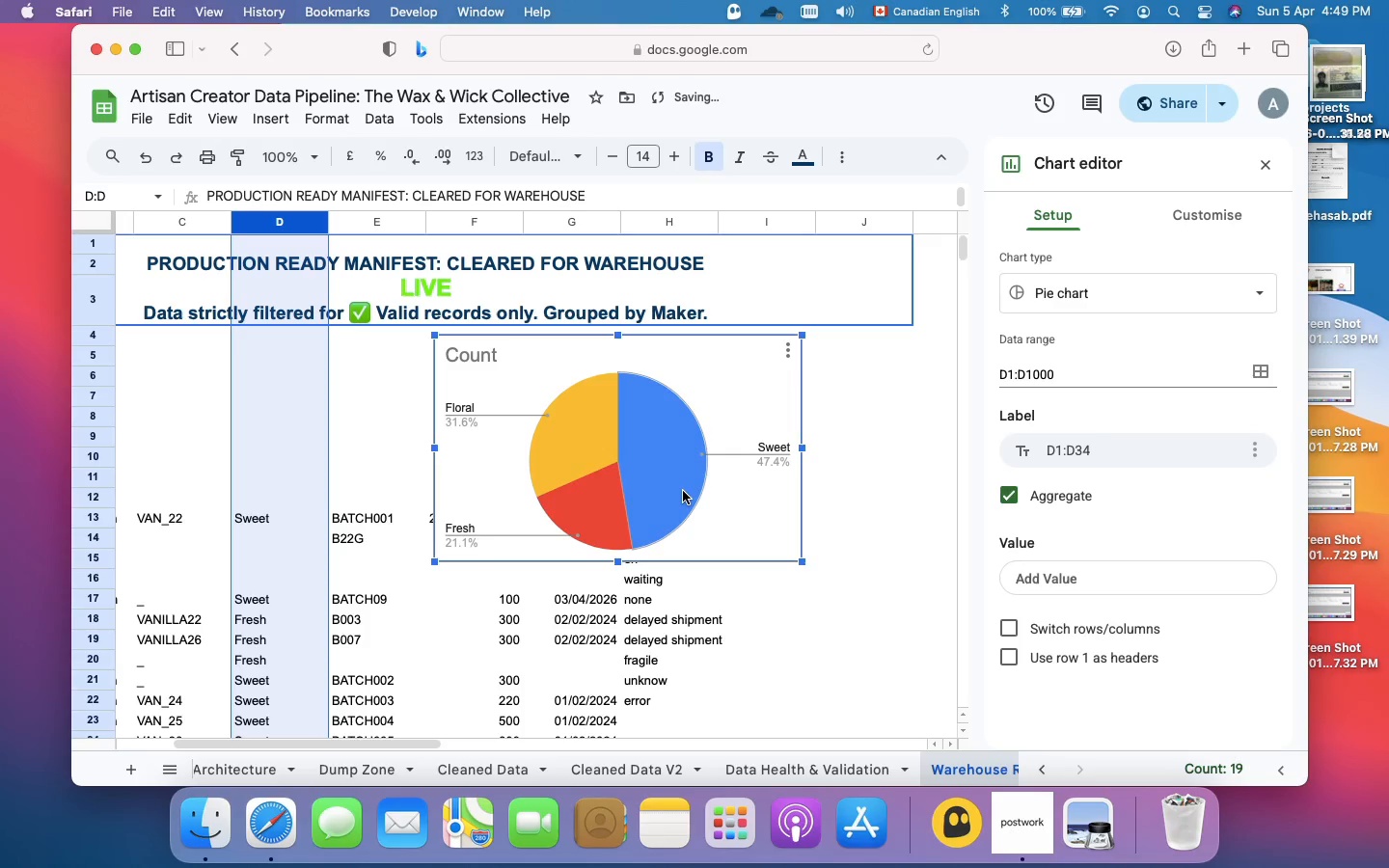 
left_click_drag(start_coordinate=[683, 491], to_coordinate=[748, 475])
 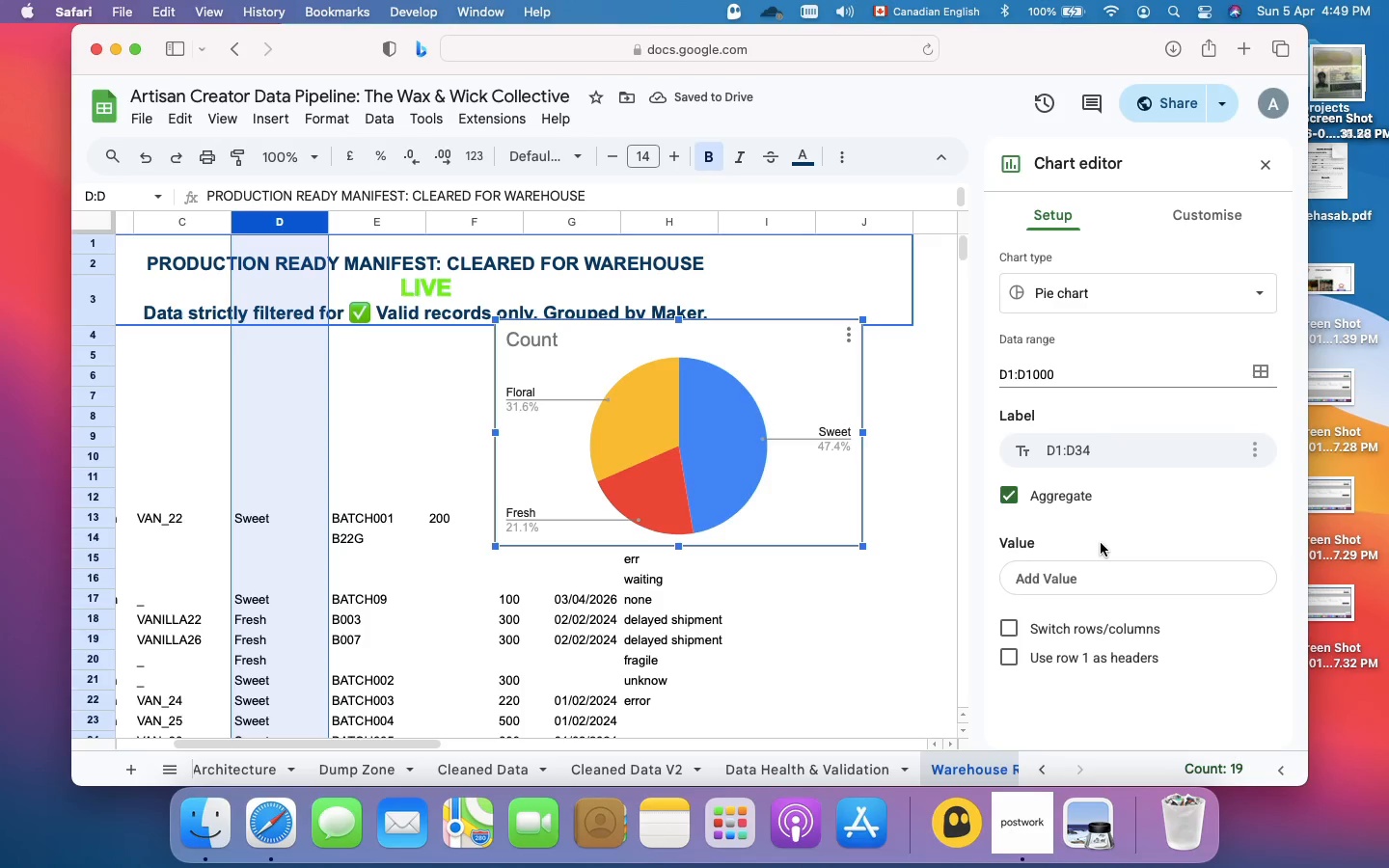 
wait(7.93)
 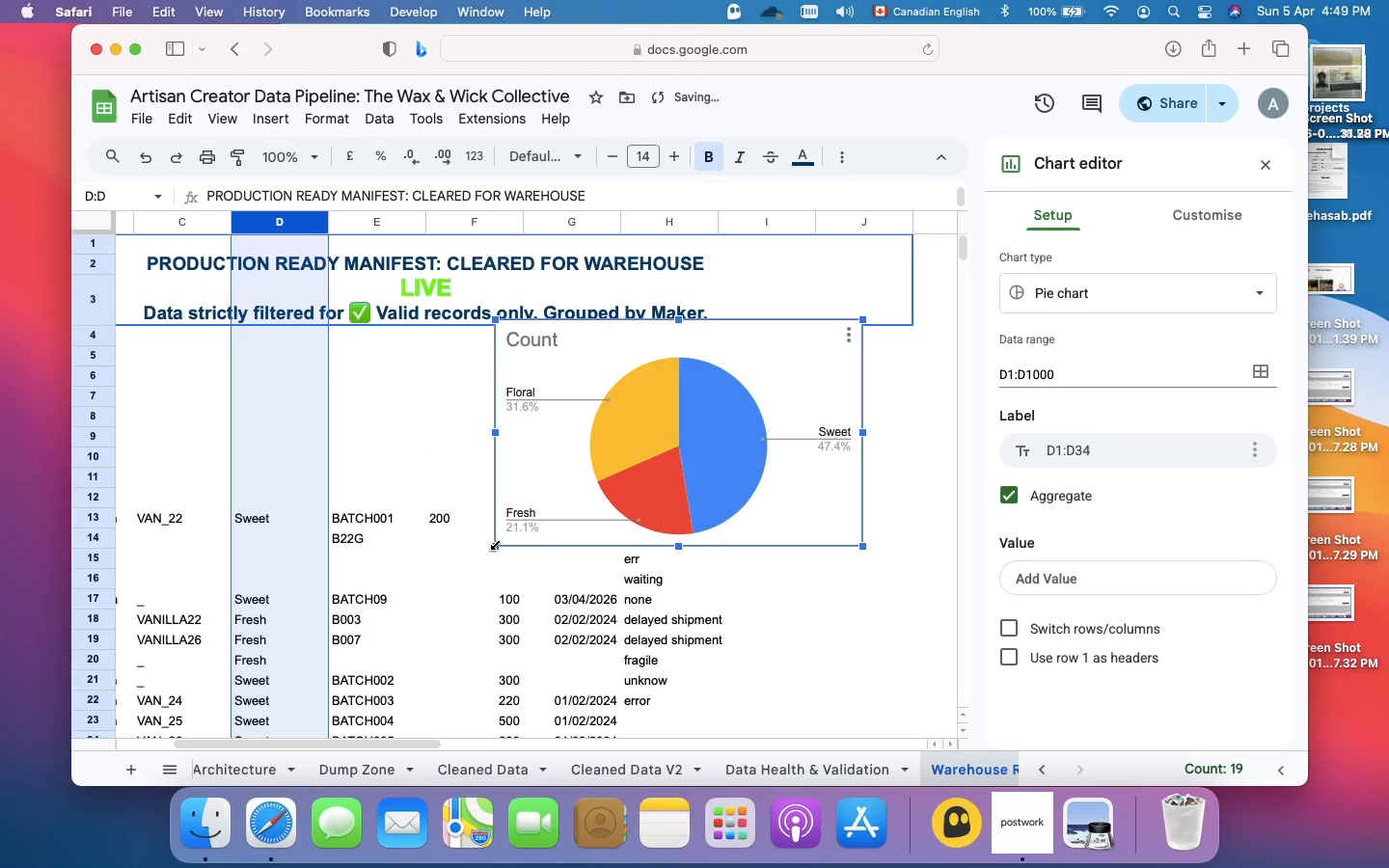 
left_click([1204, 219])
 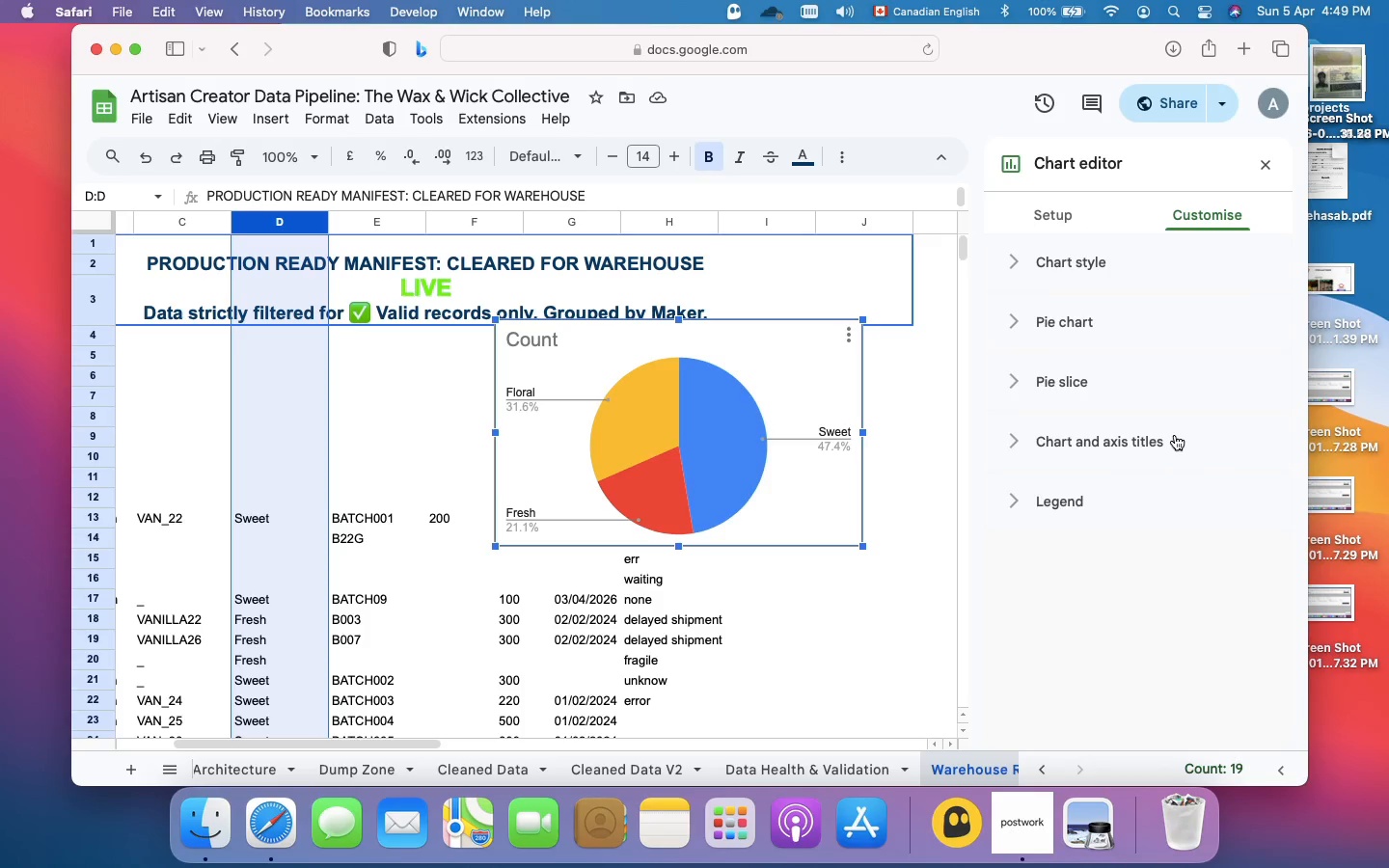 
wait(6.03)
 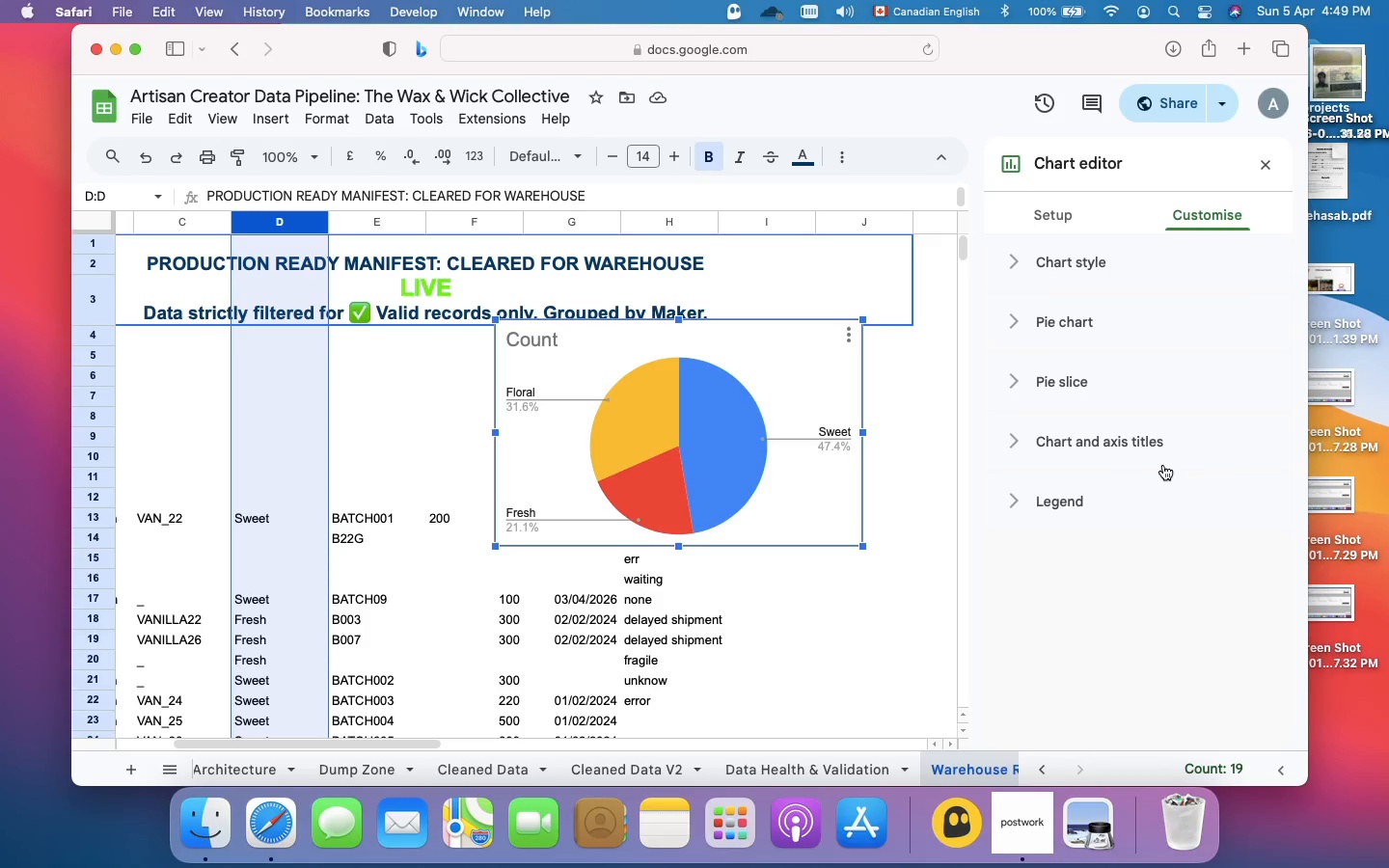 
left_click([1137, 274])
 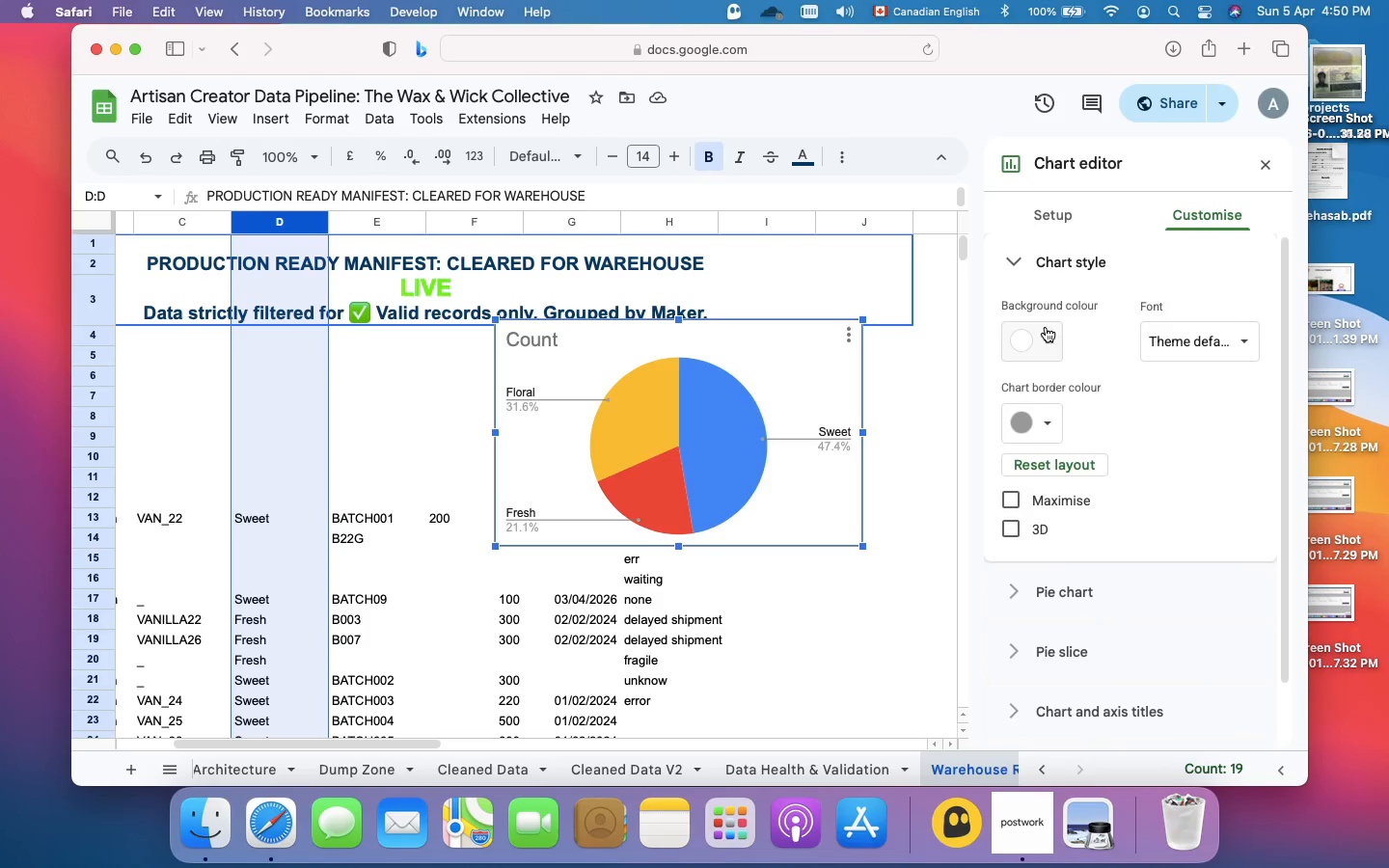 
left_click([1047, 338])
 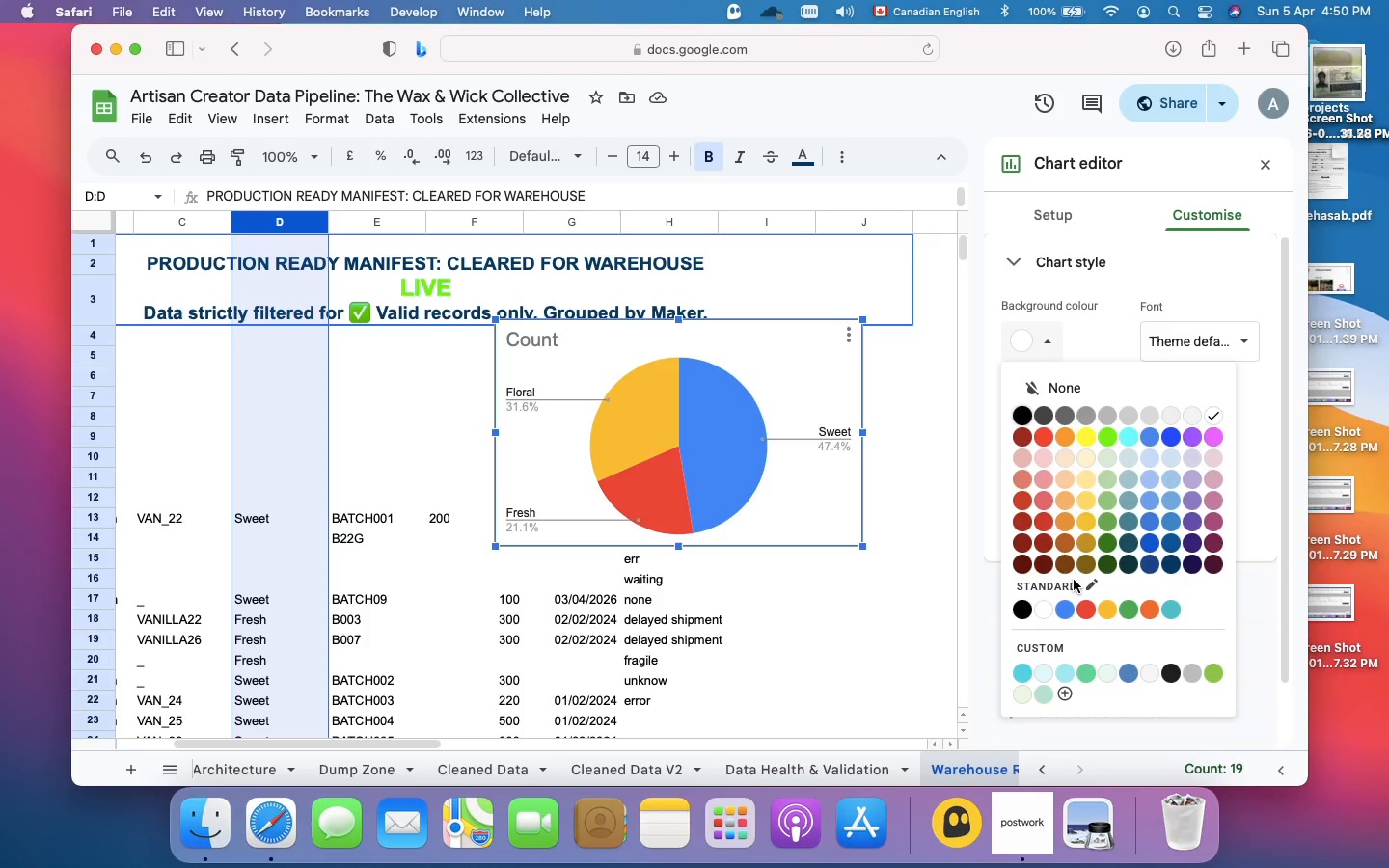 
wait(6.23)
 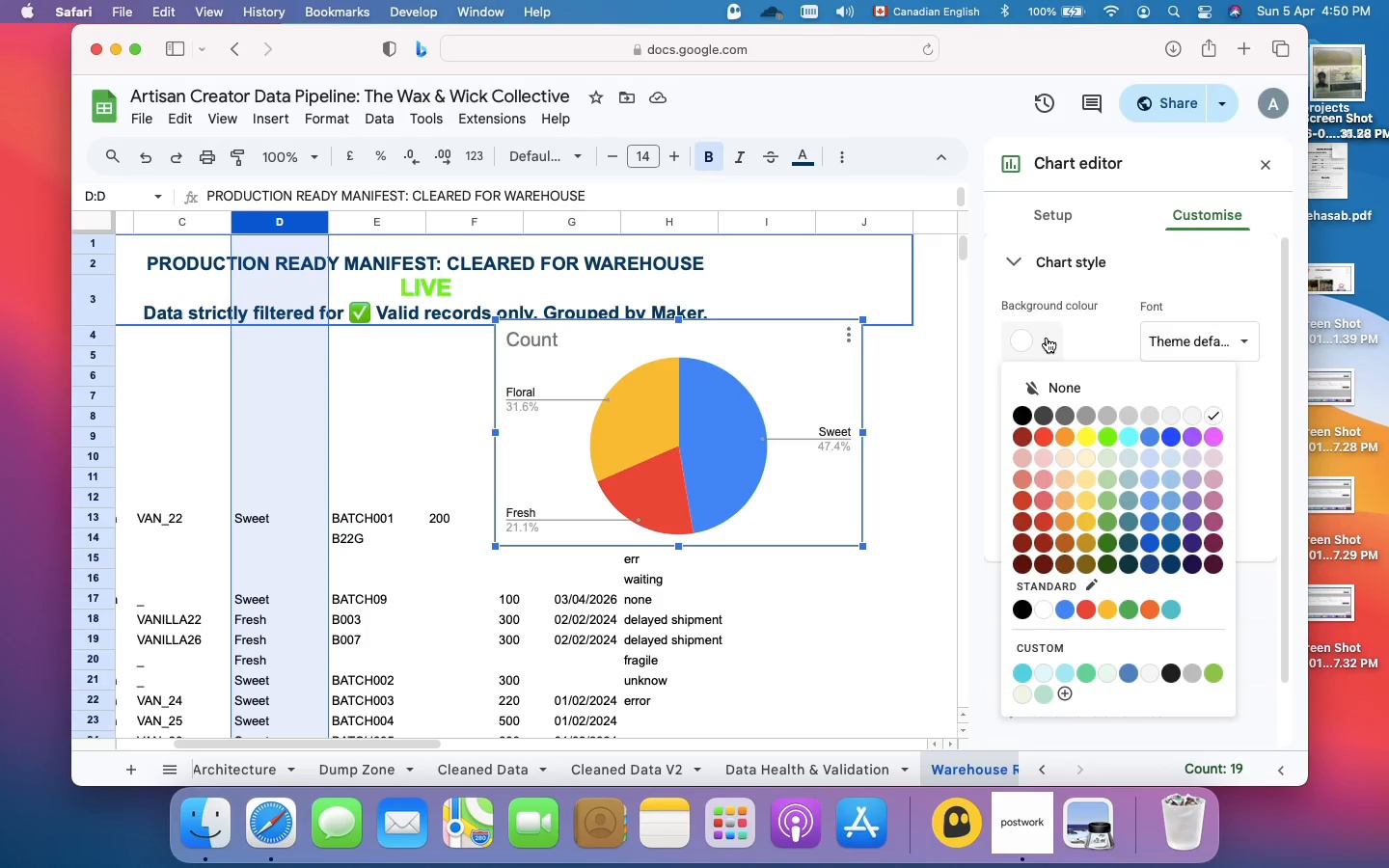 
left_click([1067, 390])
 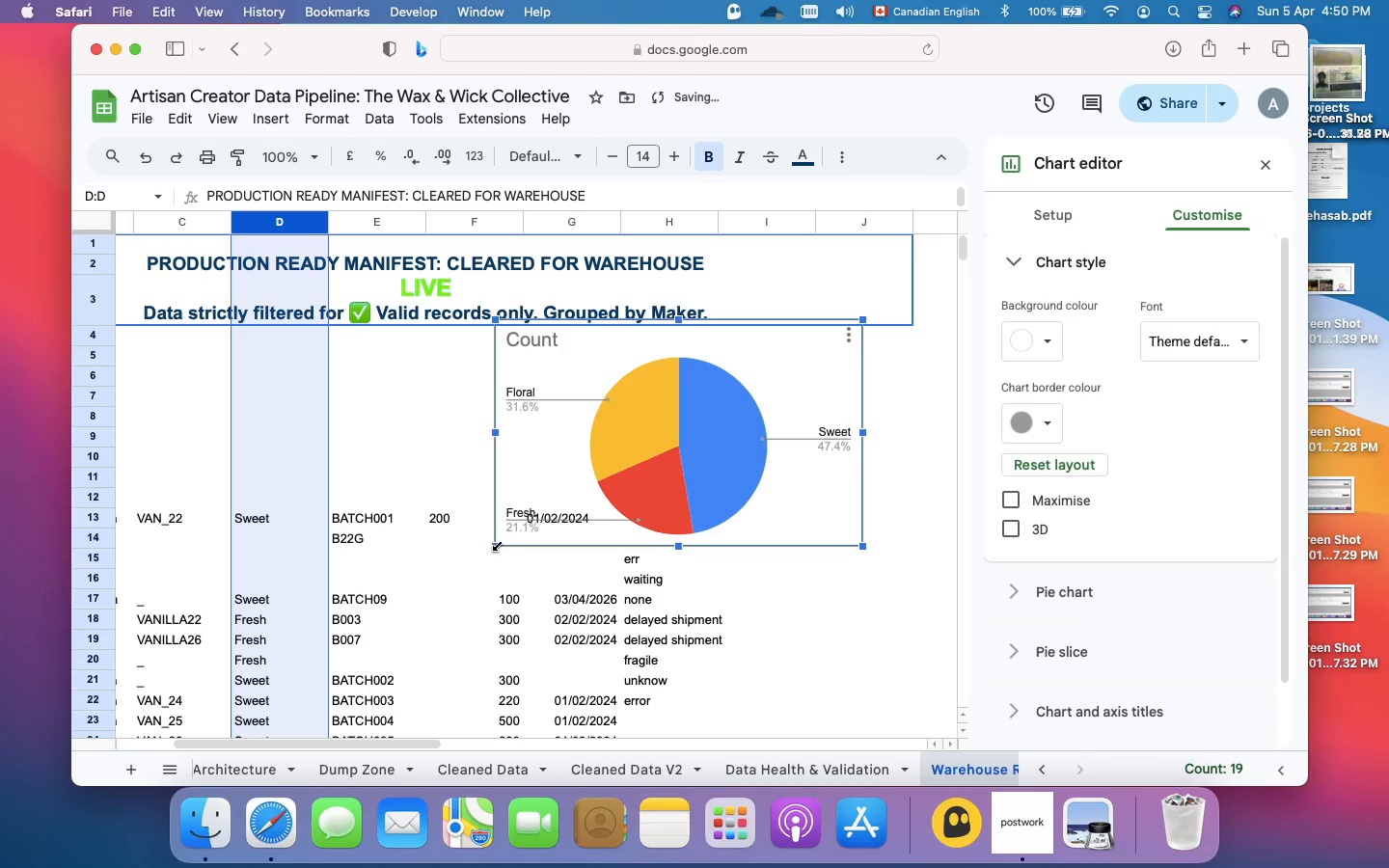 
wait(7.47)
 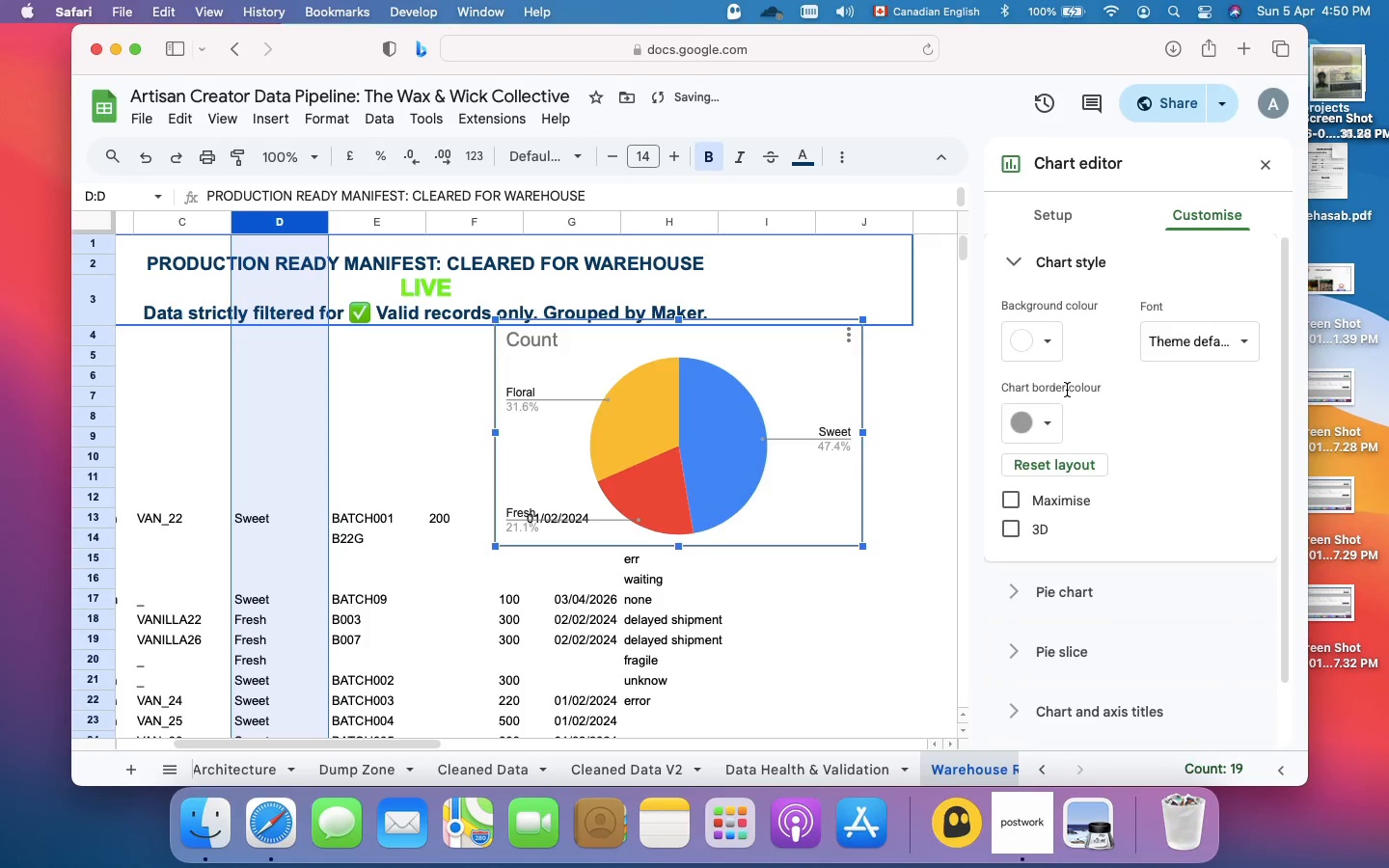 
left_click_drag(start_coordinate=[588, 459], to_coordinate=[420, 429])
 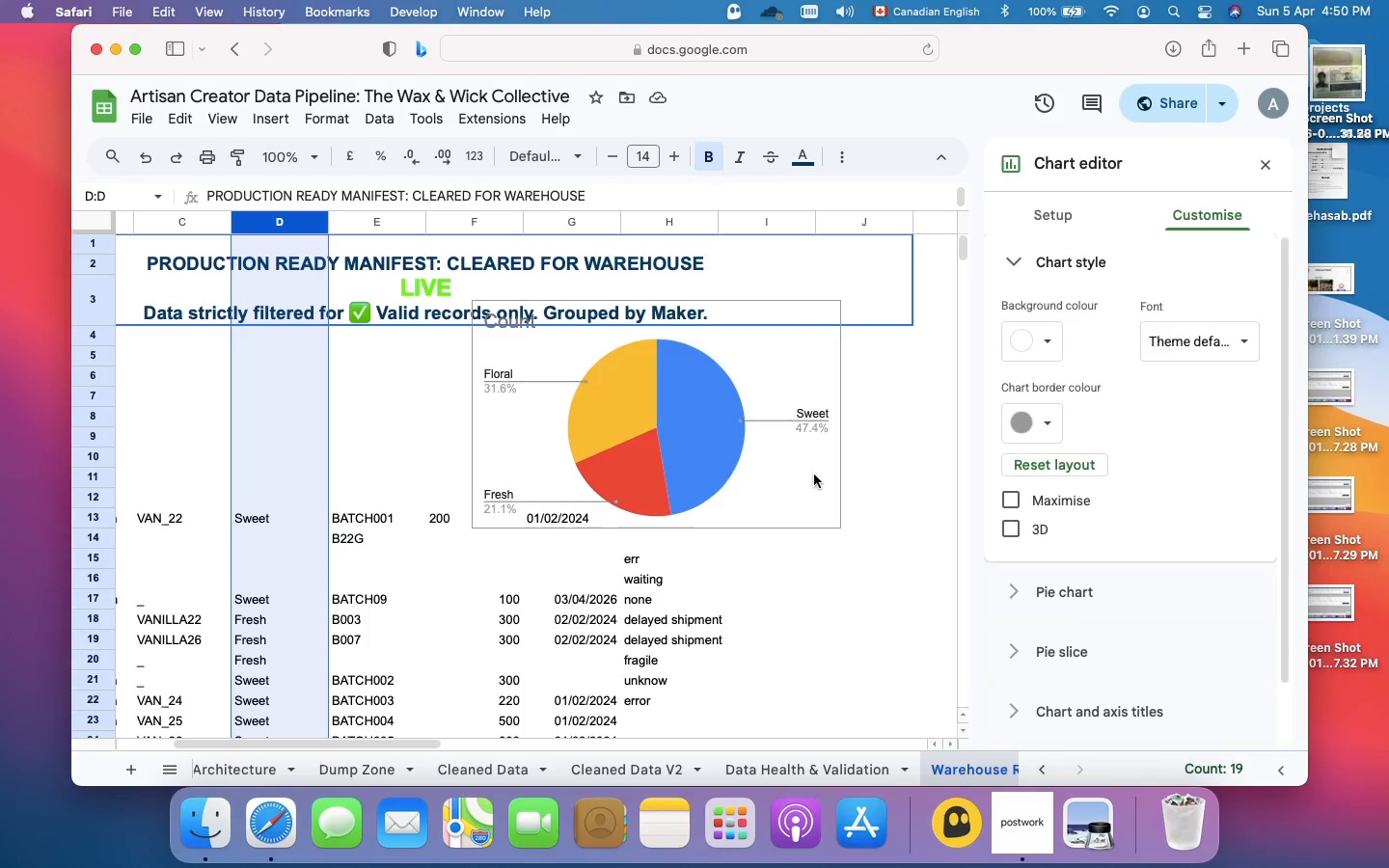 
wait(35.64)
 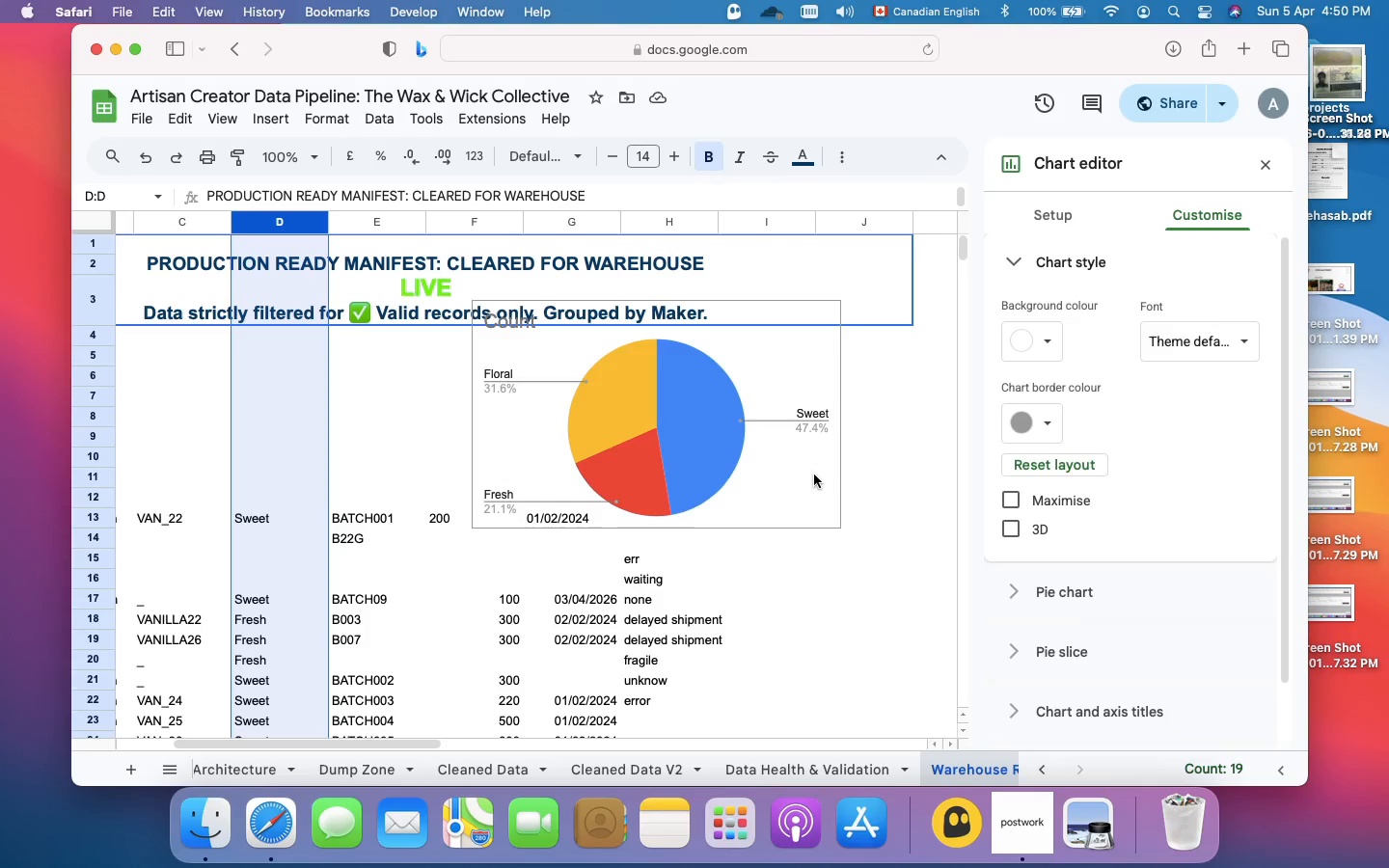 
left_click_drag(start_coordinate=[804, 475], to_coordinate=[849, 449])
 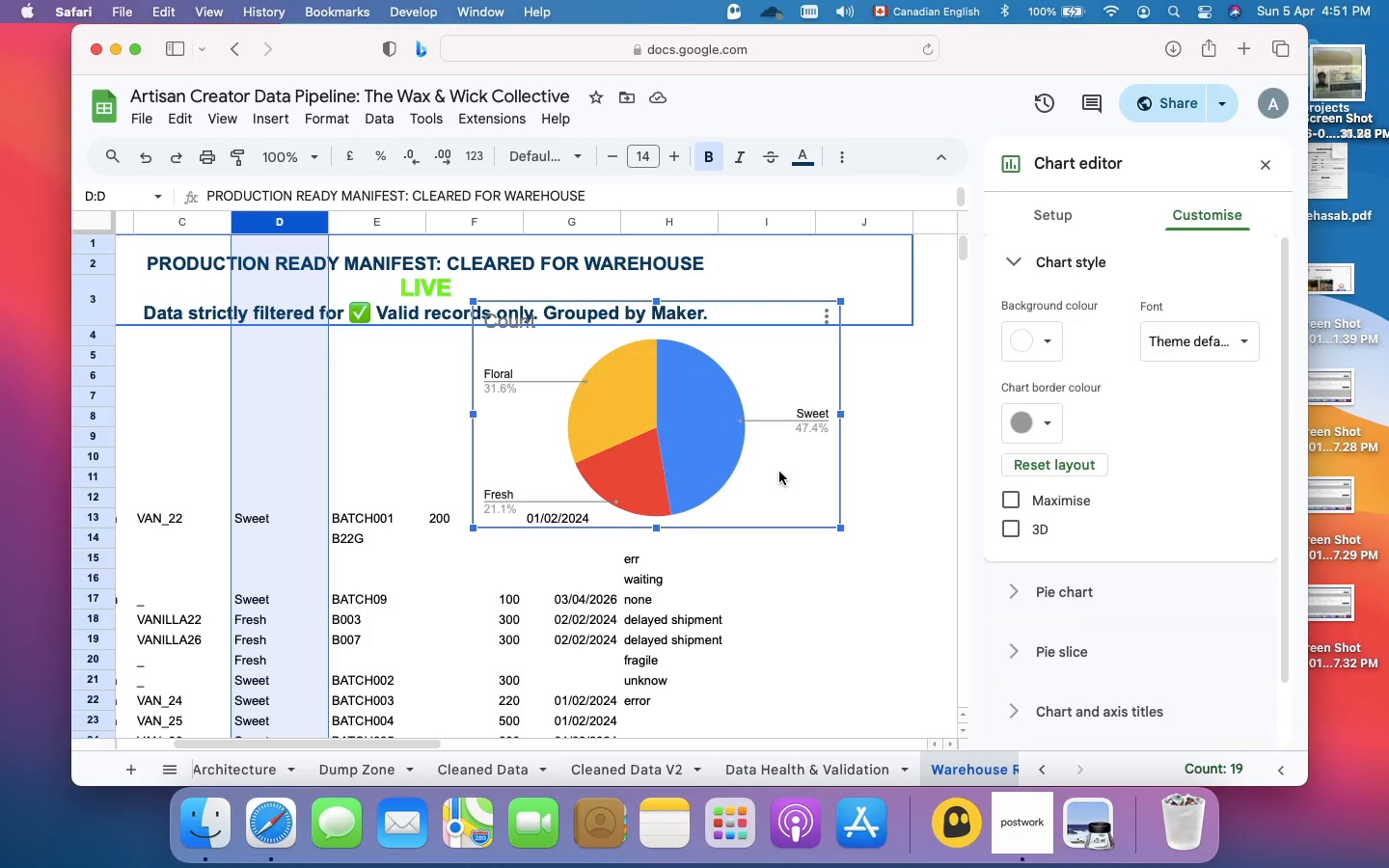 
left_click([779, 472])
 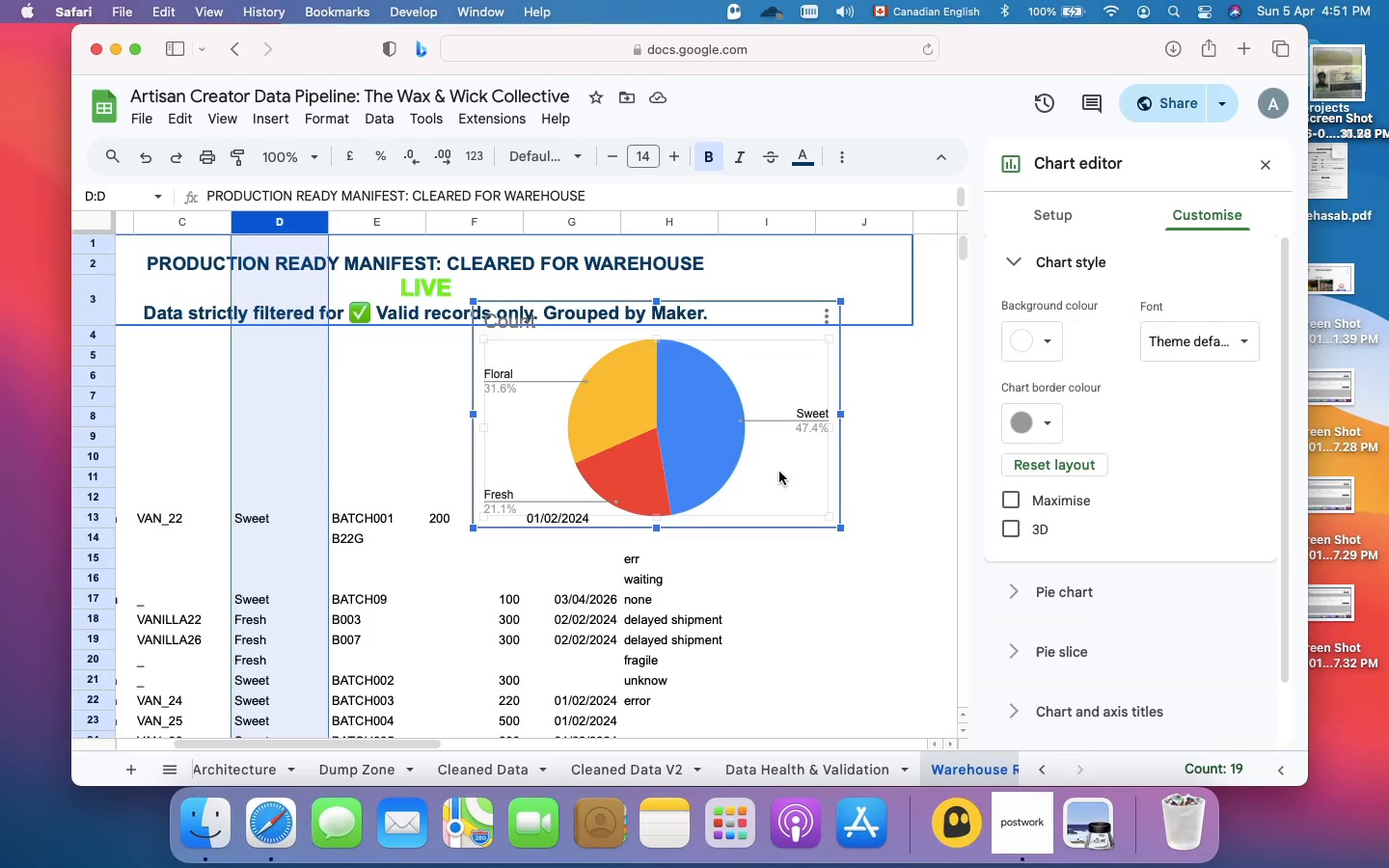 
left_click_drag(start_coordinate=[779, 472], to_coordinate=[833, 430])
 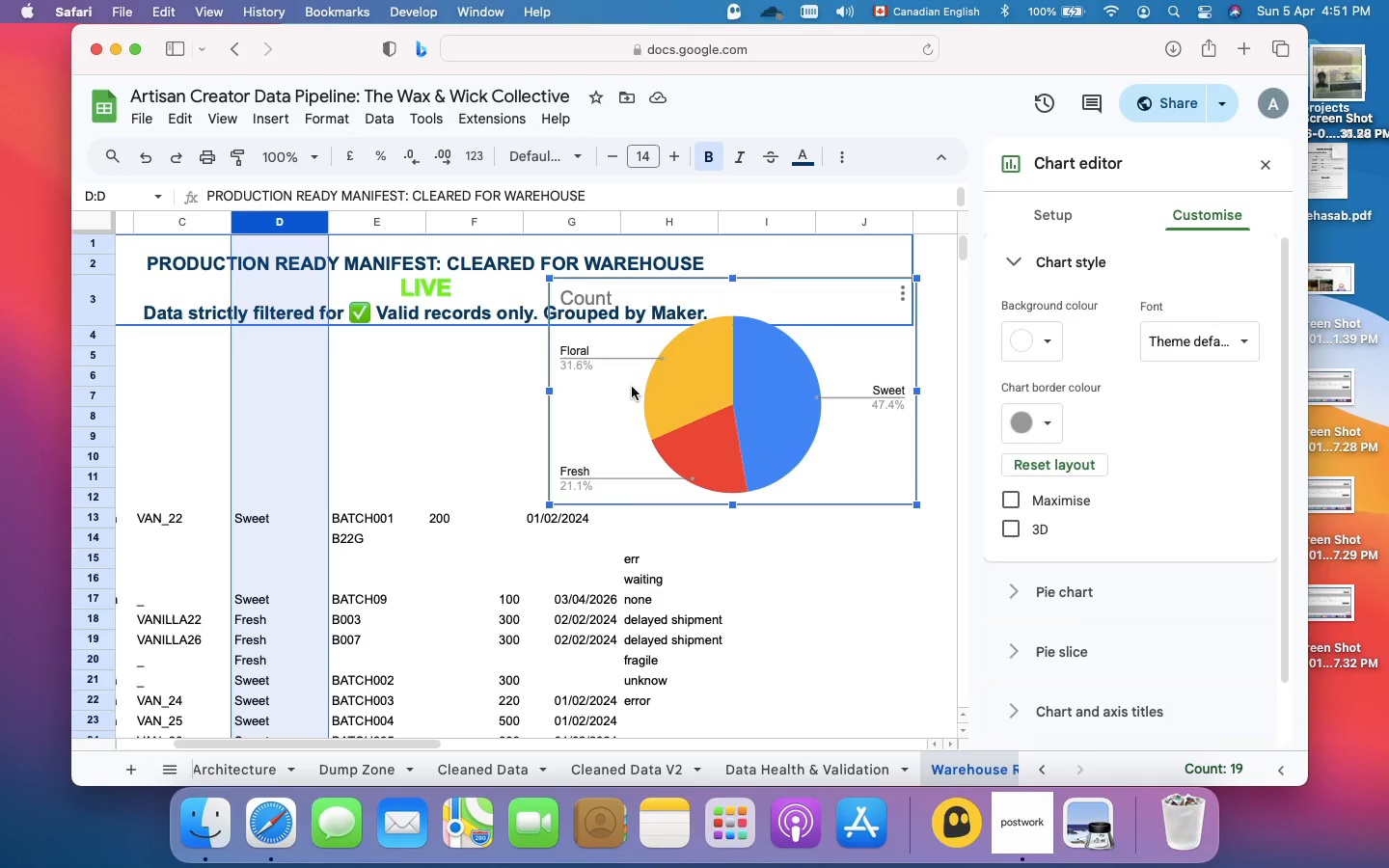 
wait(11.39)
 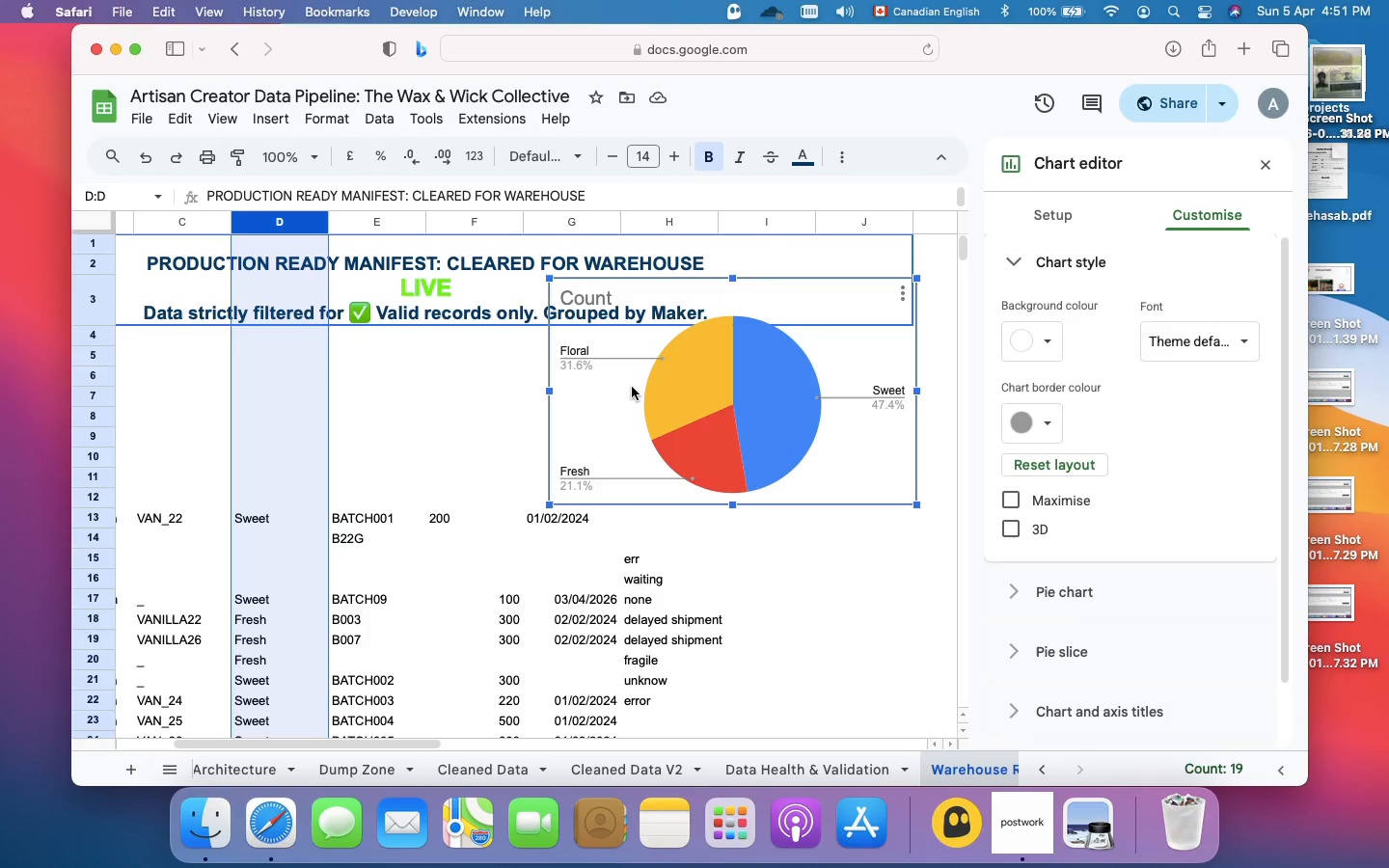 
left_click([768, 432])
 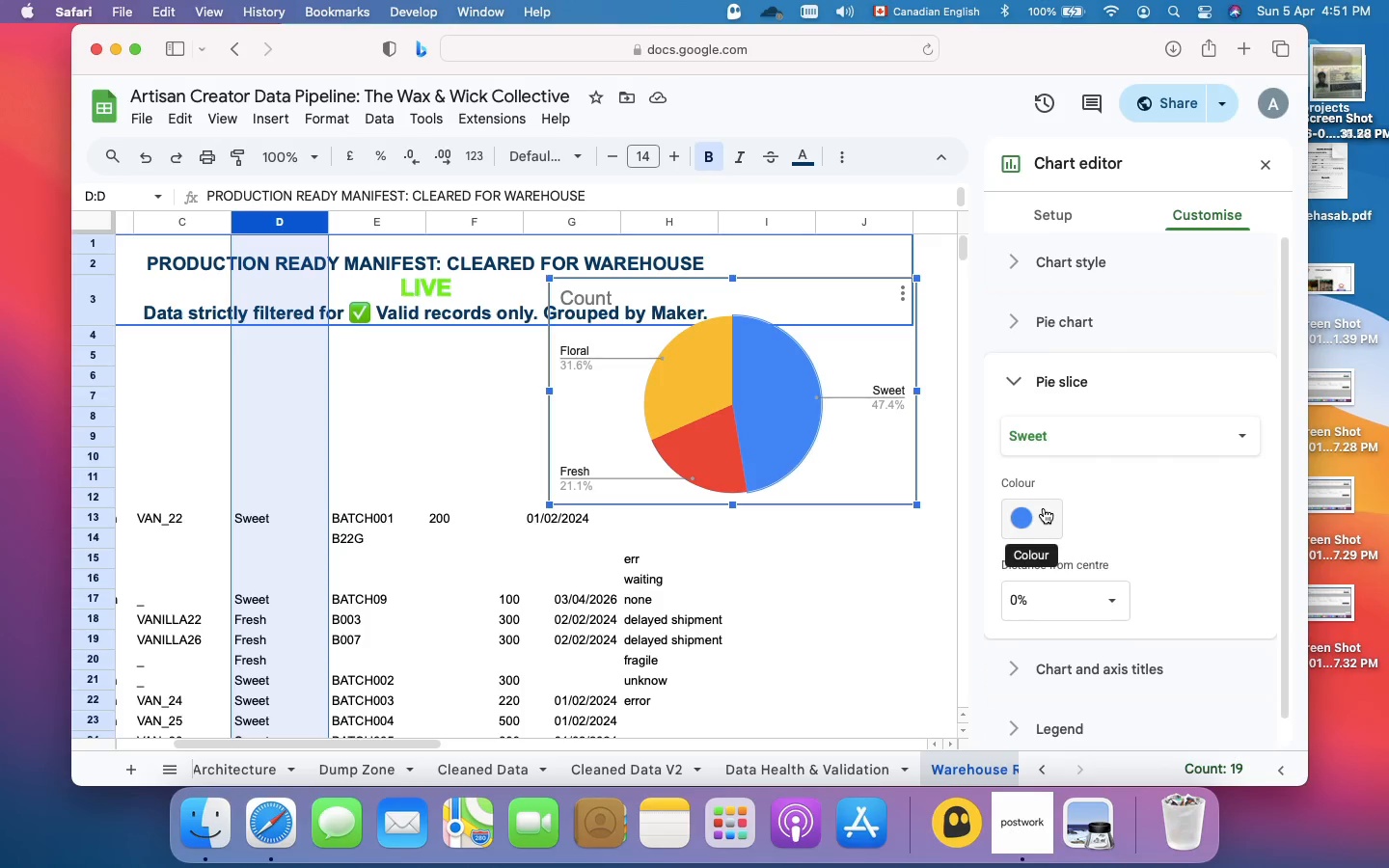 
wait(6.8)
 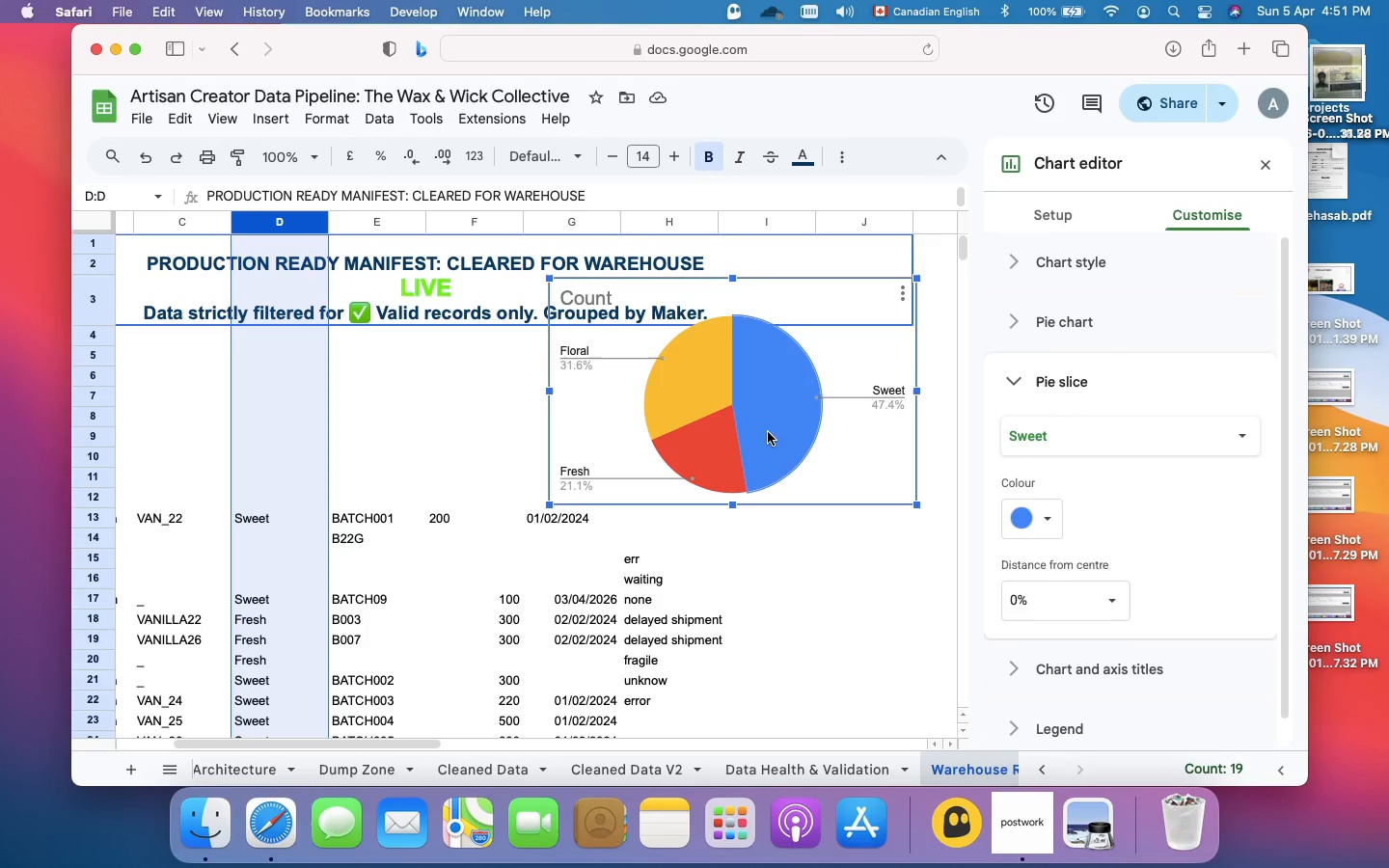 
left_click([1046, 515])
 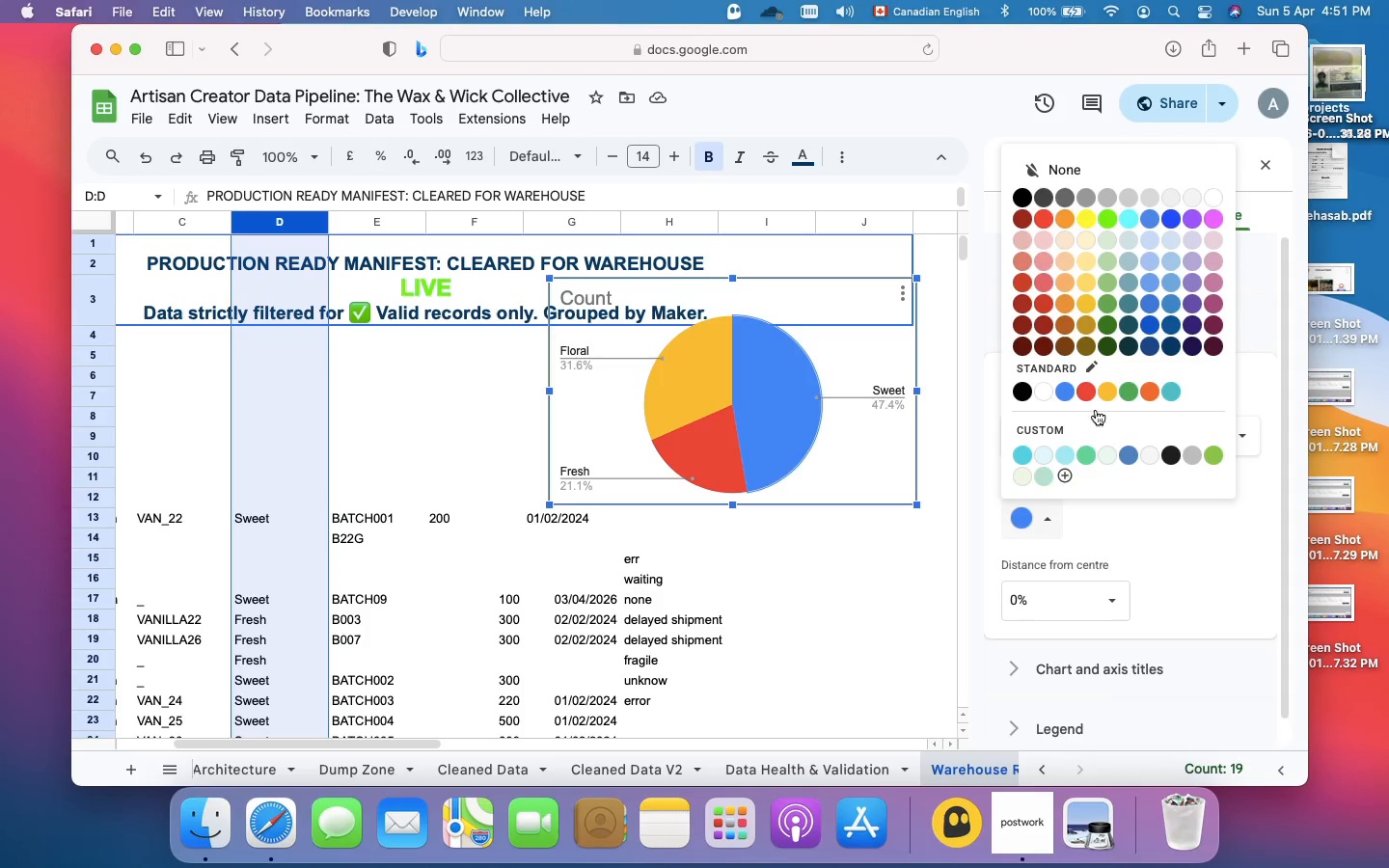 
wait(10.09)
 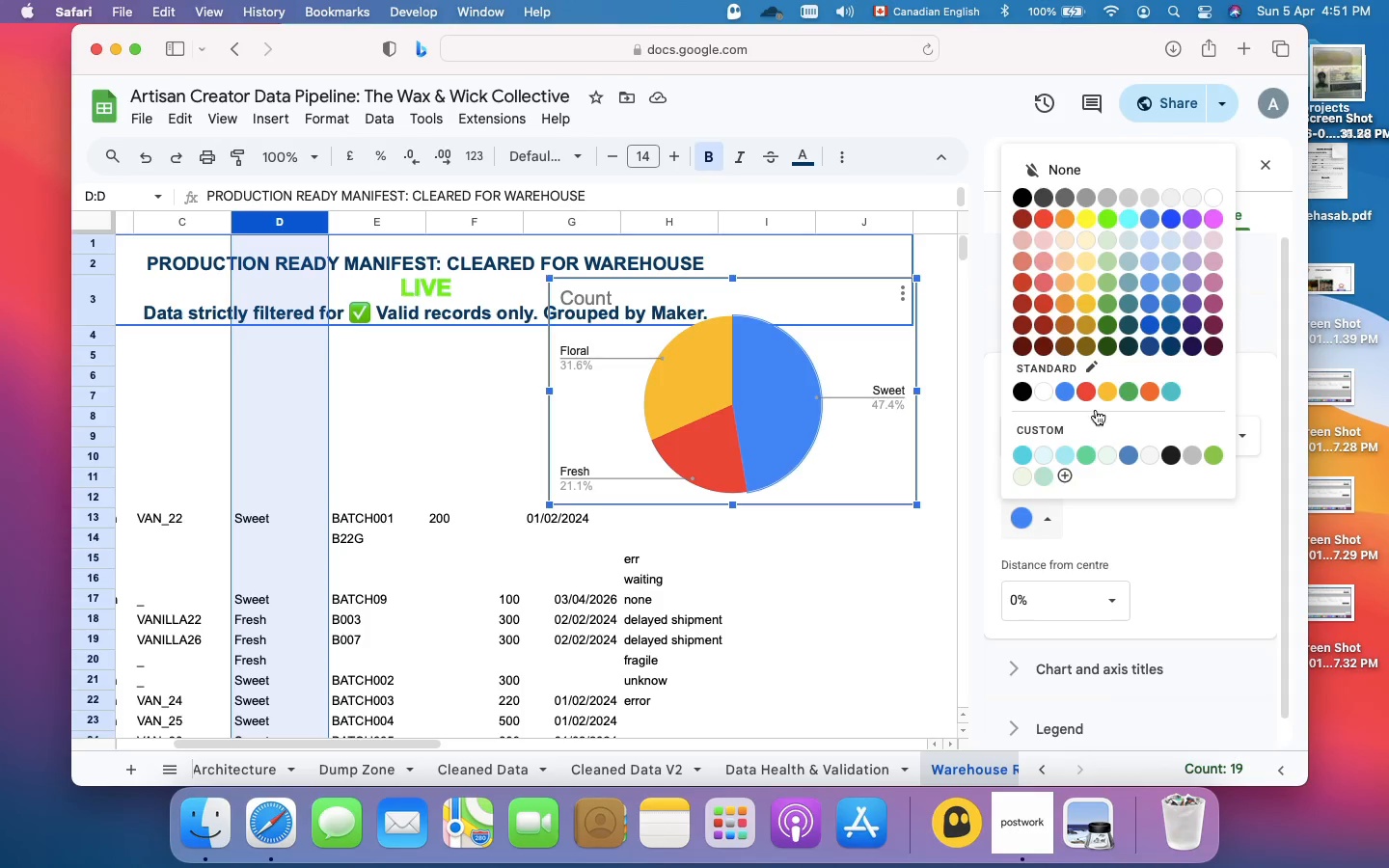 
left_click([1069, 222])
 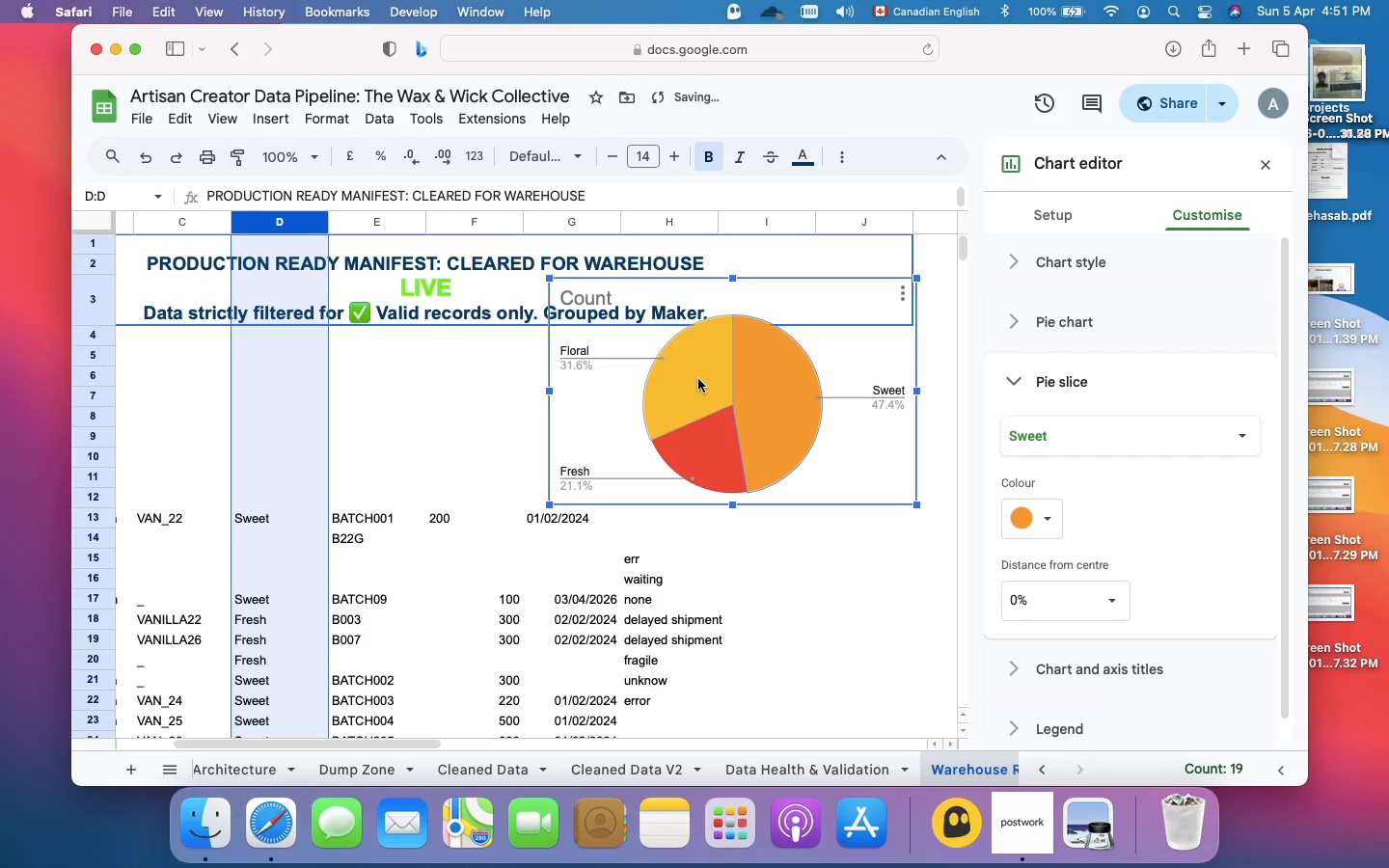 
left_click([698, 379])
 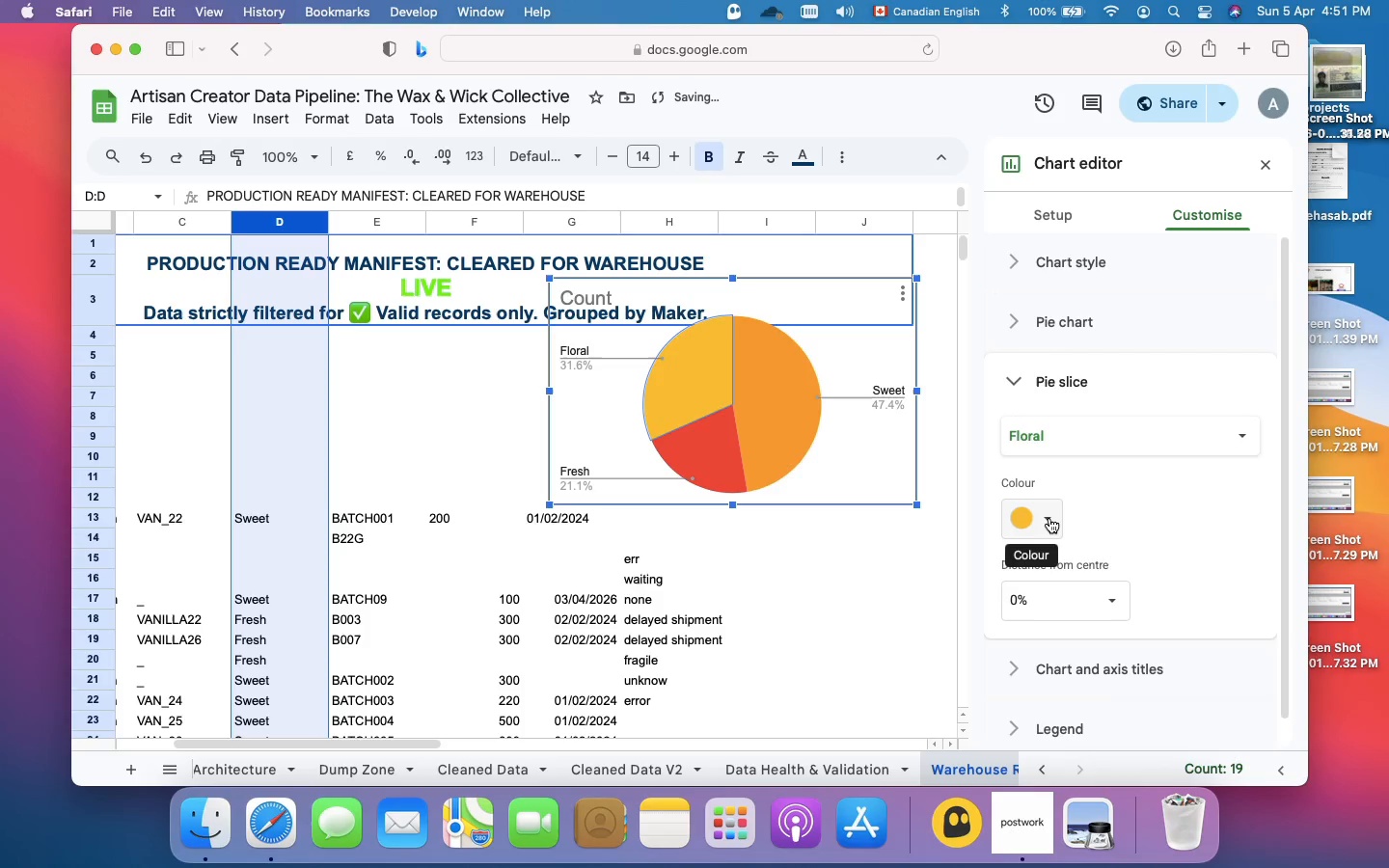 
wait(11.17)
 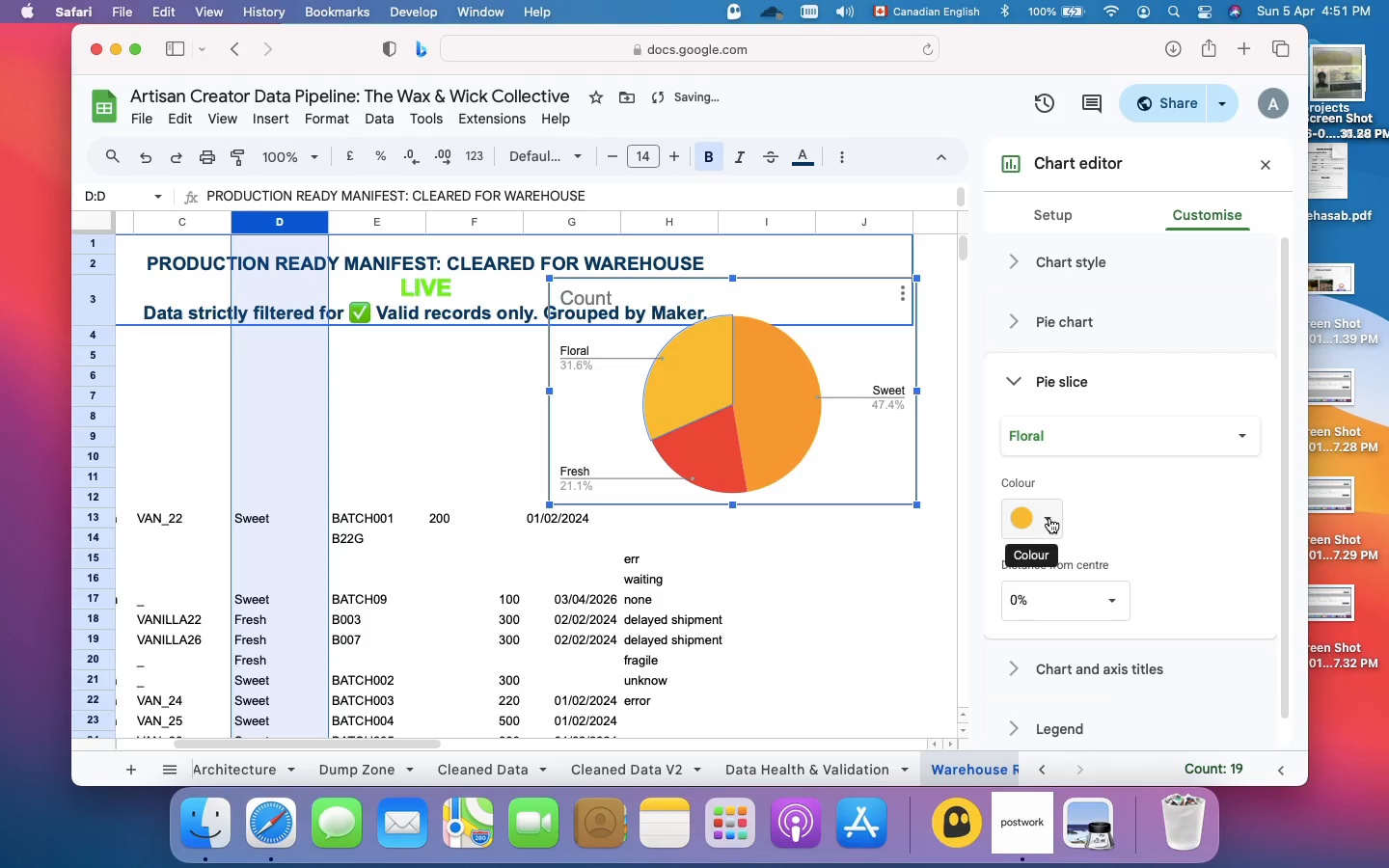 
key(Meta+Z)
 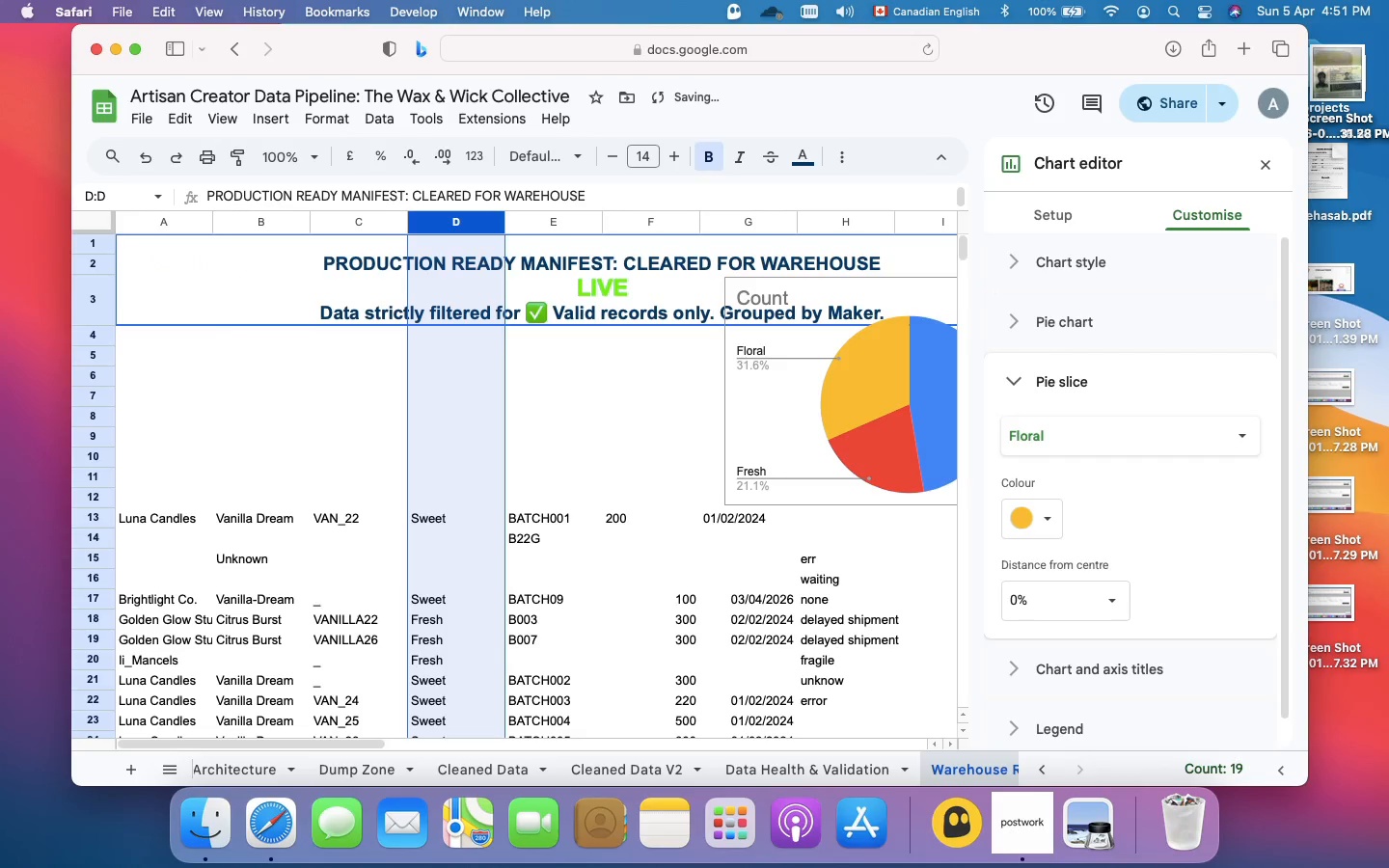 
scroll: coordinate [743, 401], scroll_direction: down, amount: 8.0
 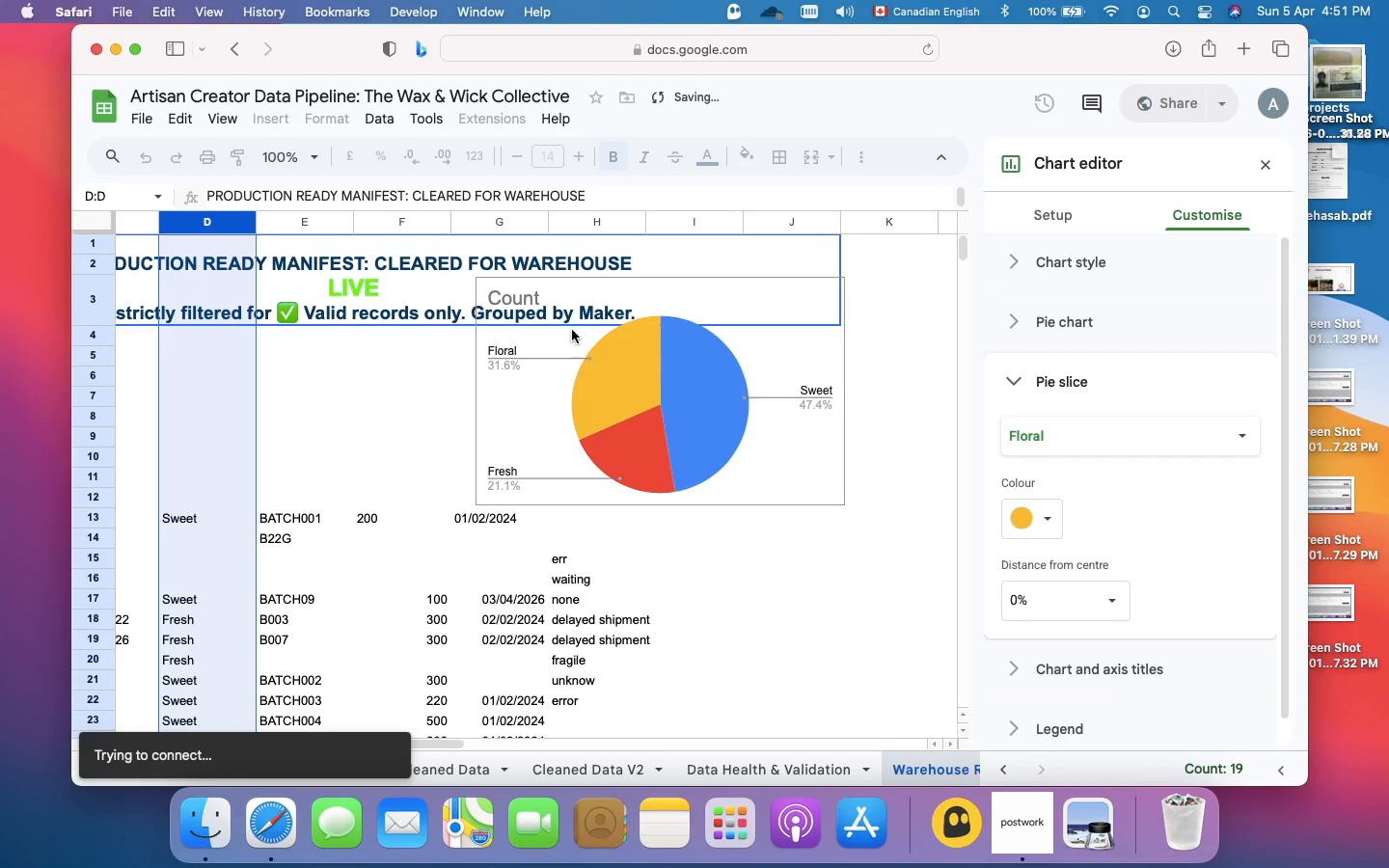 
wait(5.77)
 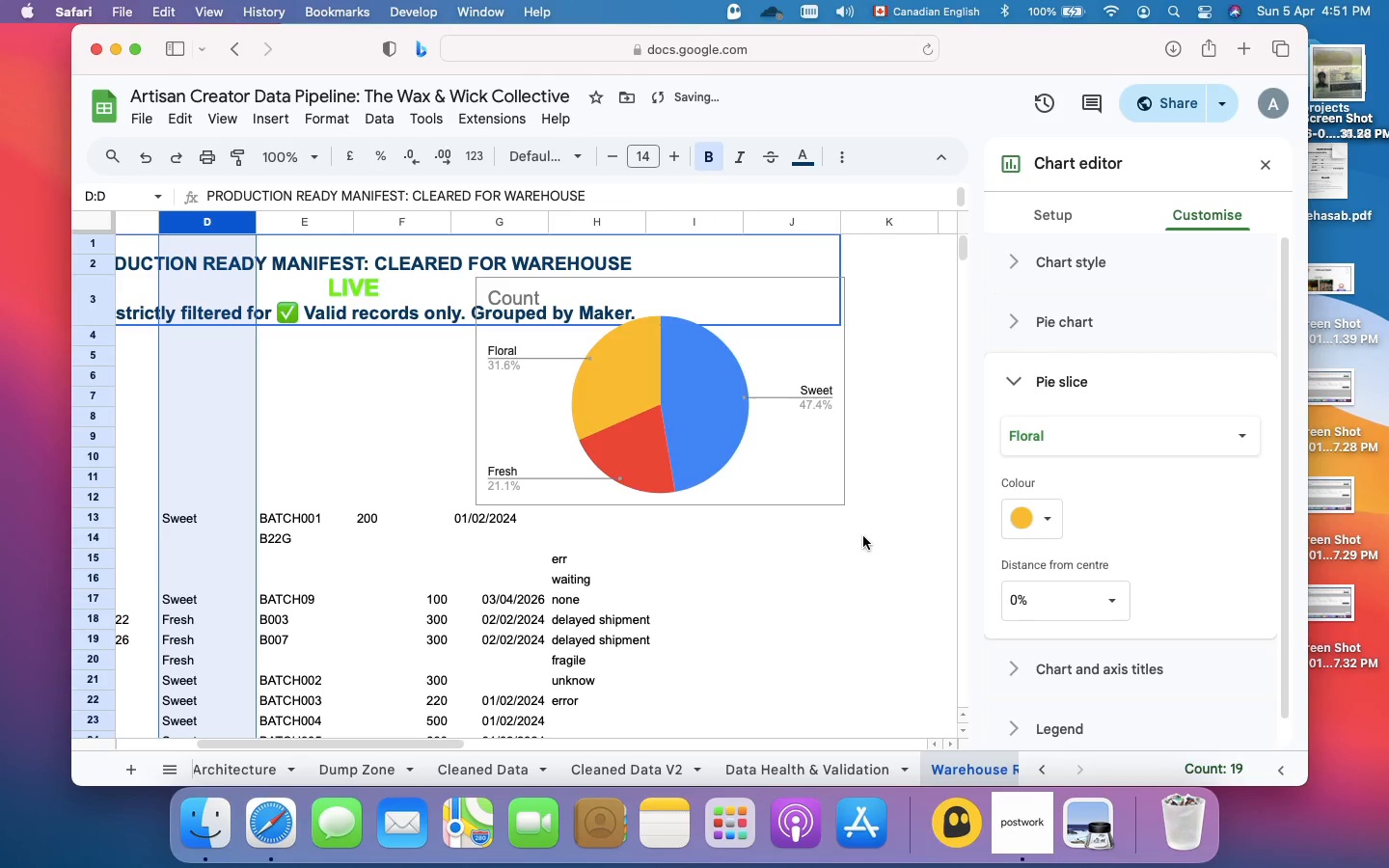 
double_click([517, 293])
 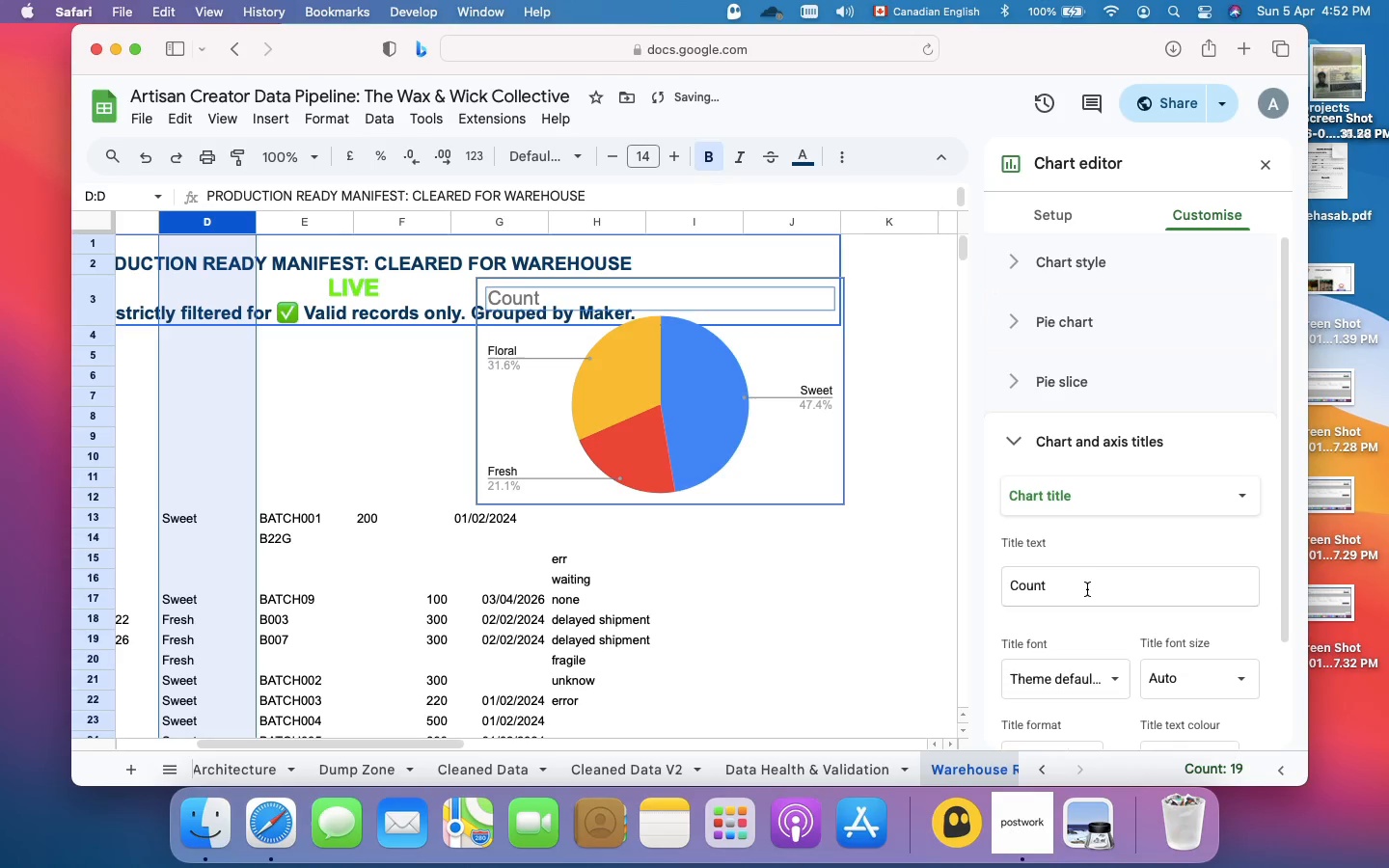 
left_click([1063, 589])
 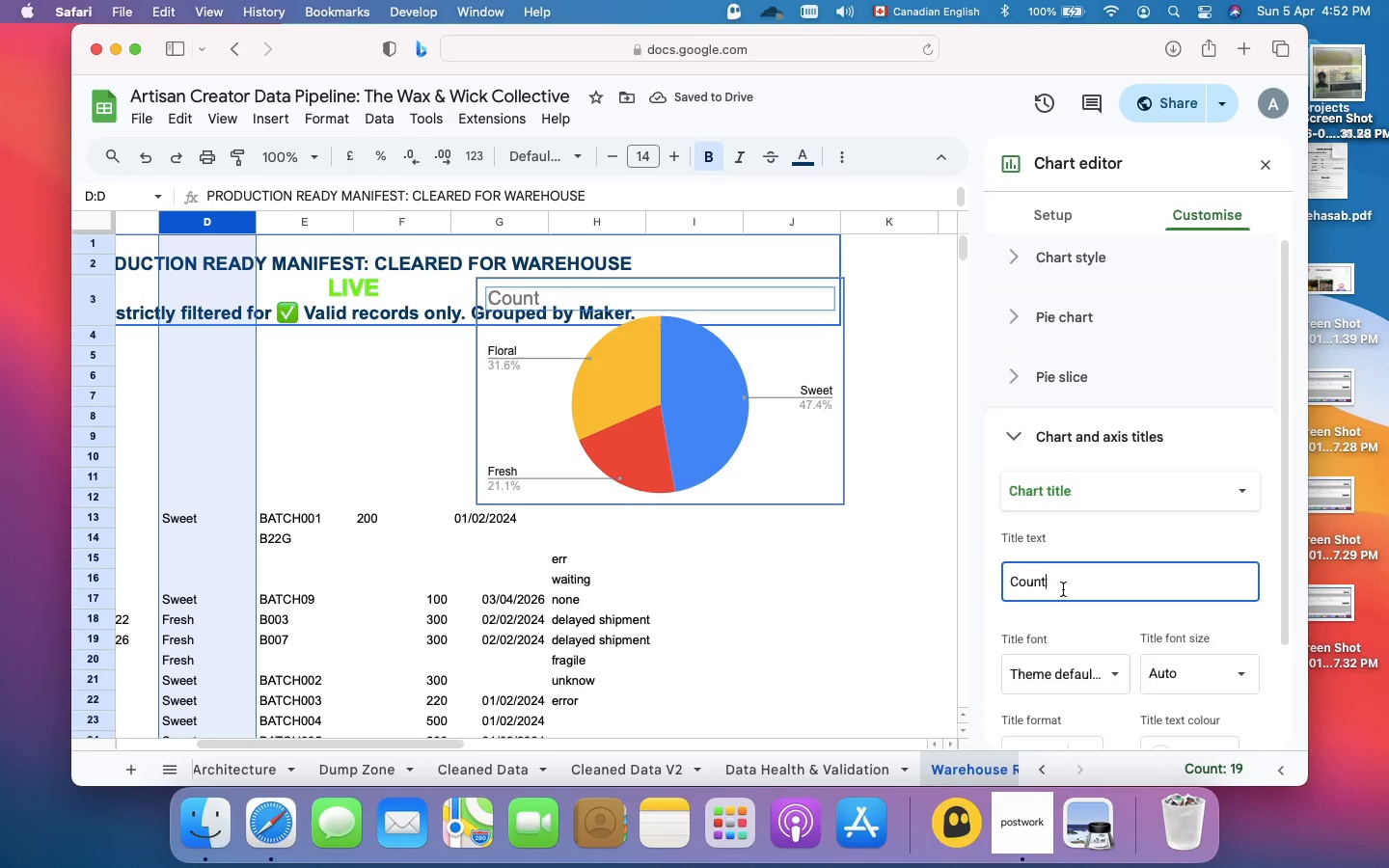 
scroll: coordinate [1063, 589], scroll_direction: up, amount: 2.0
 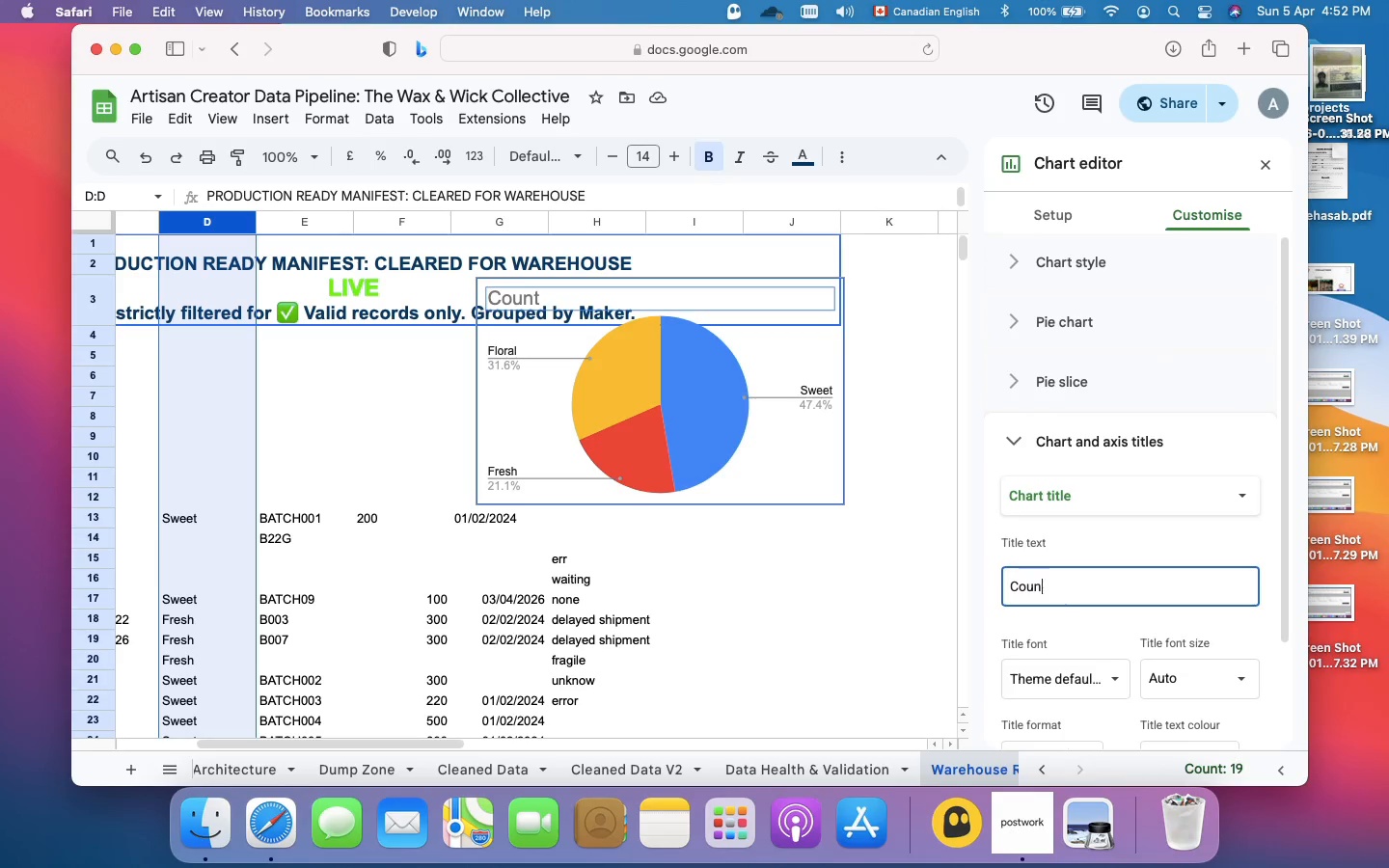 
key(Backspace)
 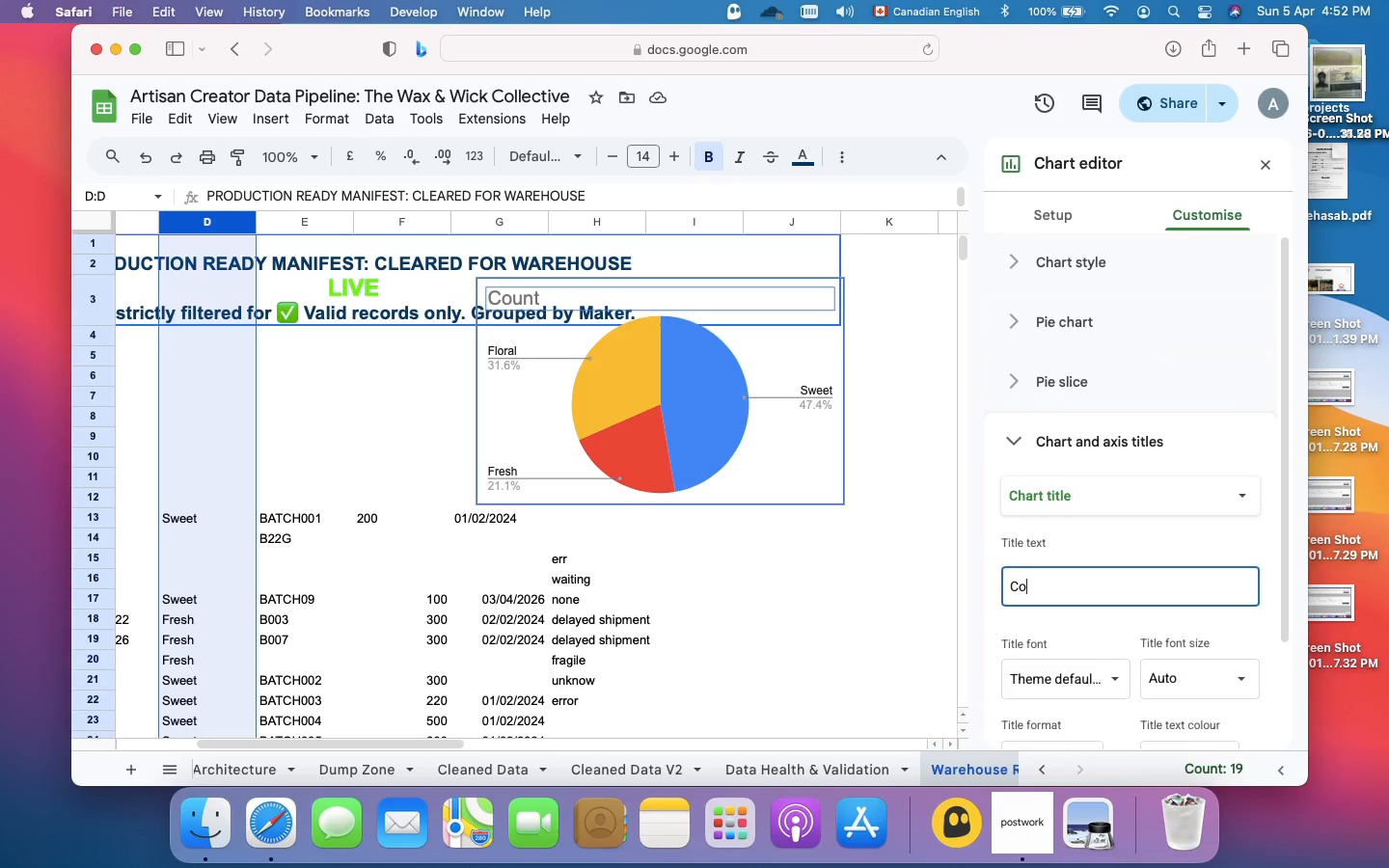 
key(Backspace)
 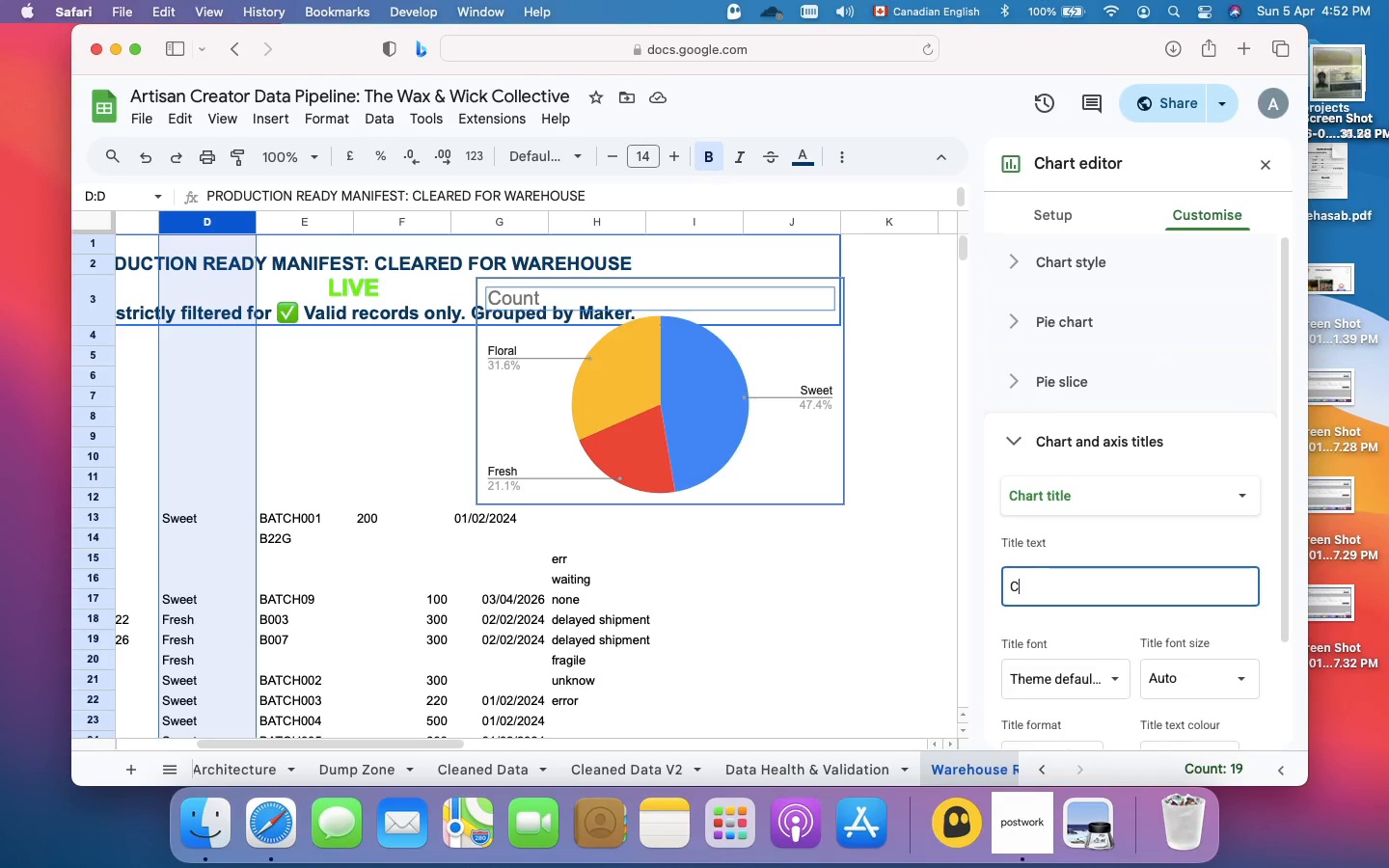 
key(Backspace)
 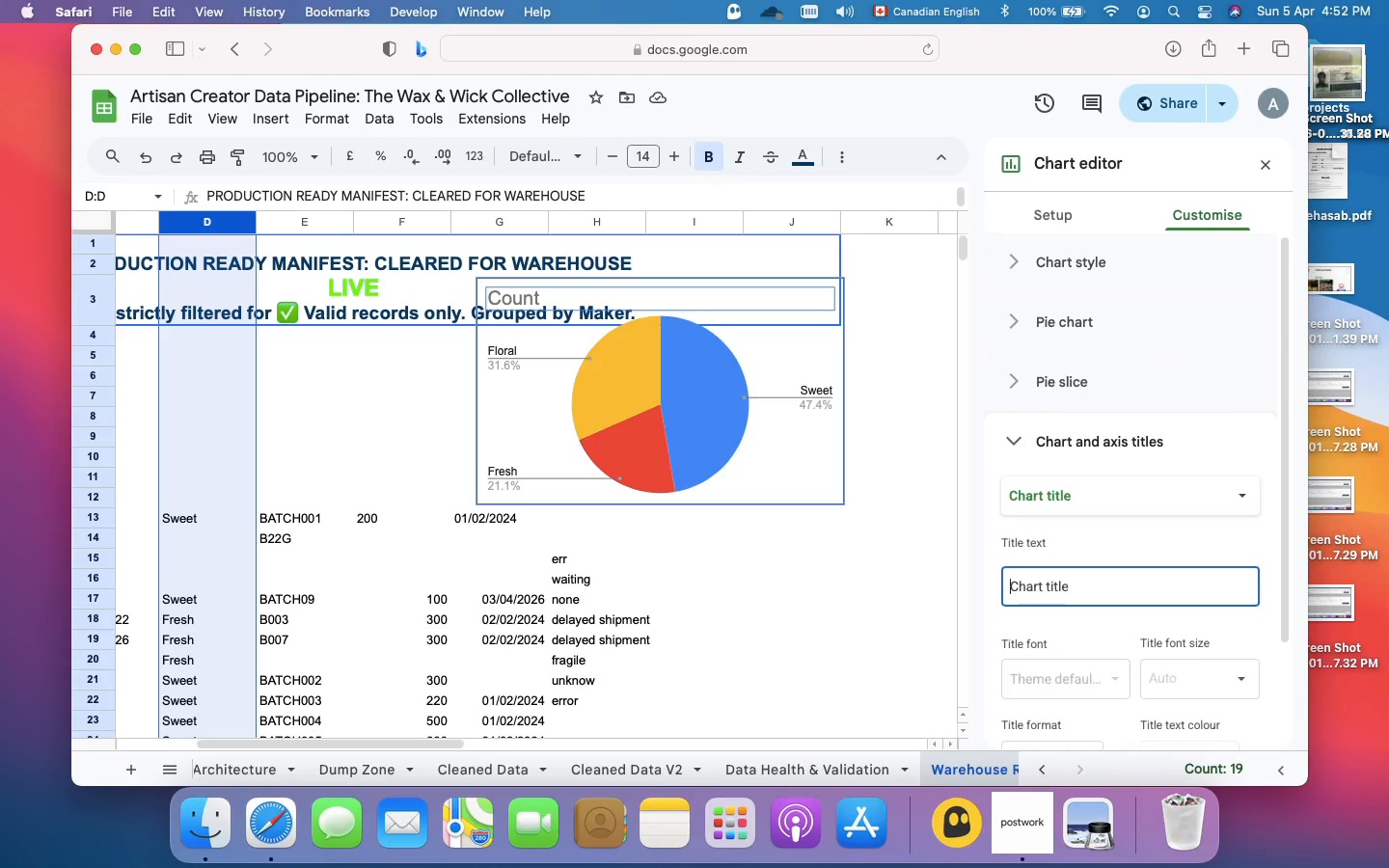 
key(Backspace)
 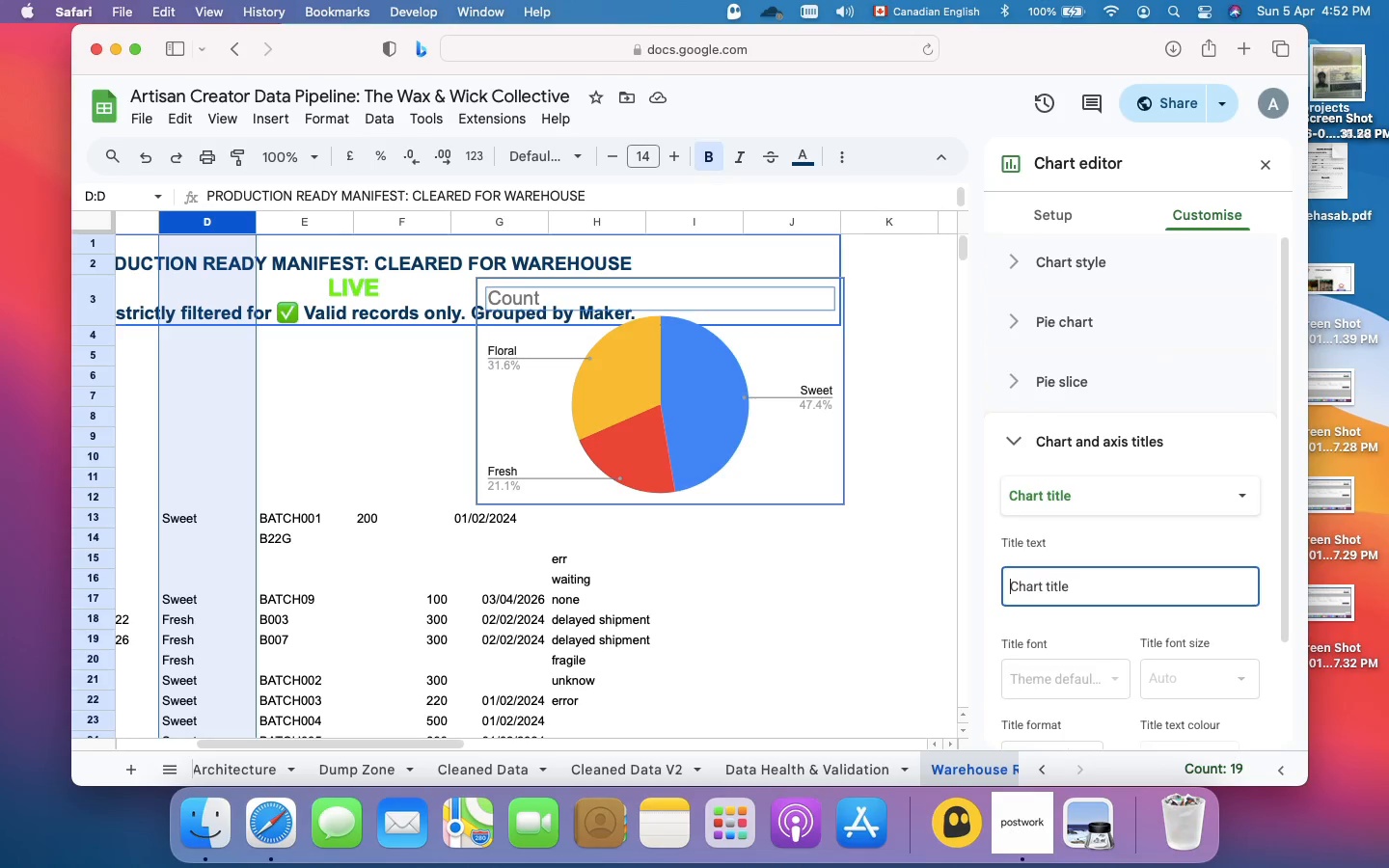 
key(Backspace)
 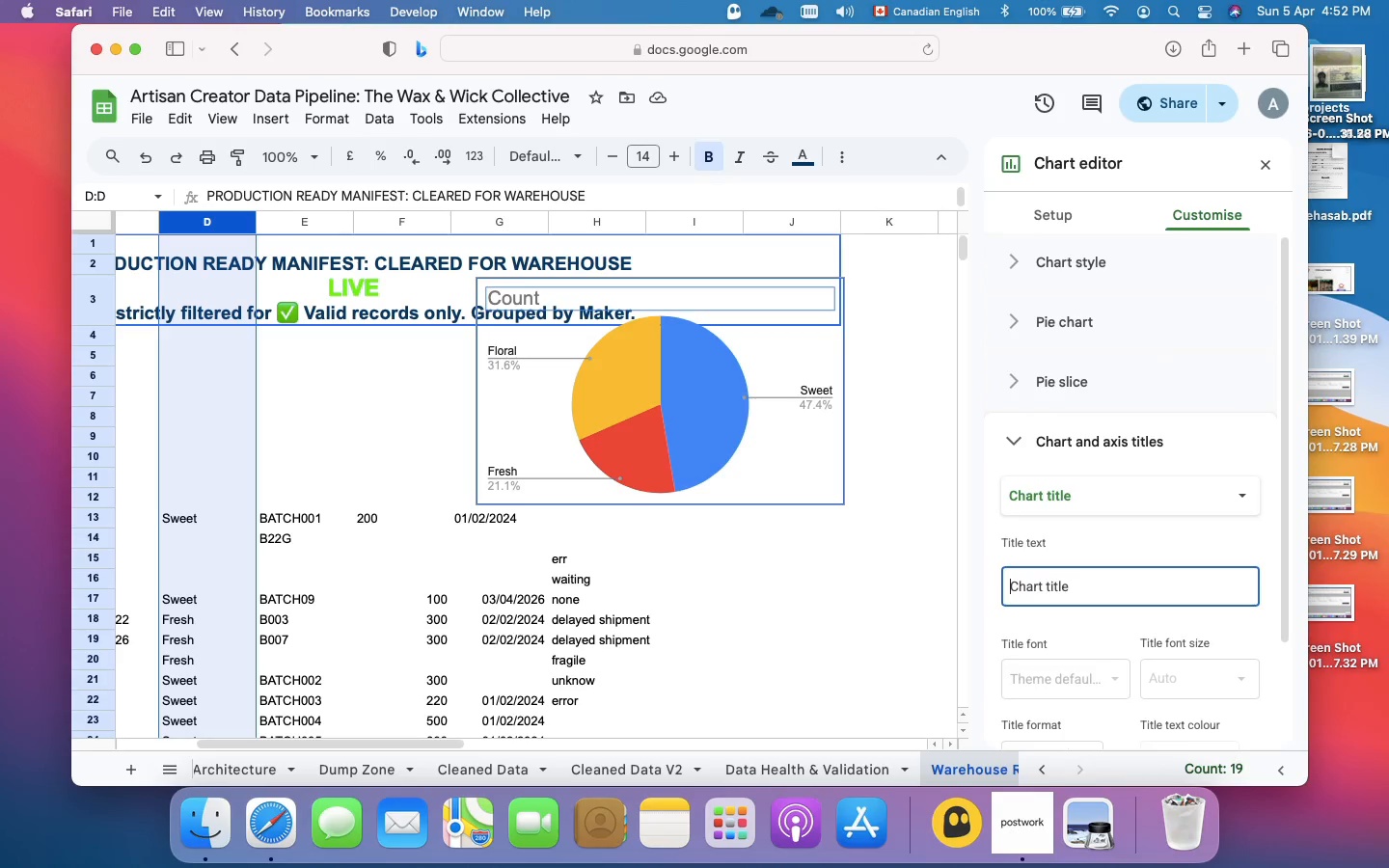 
key(Backspace)
 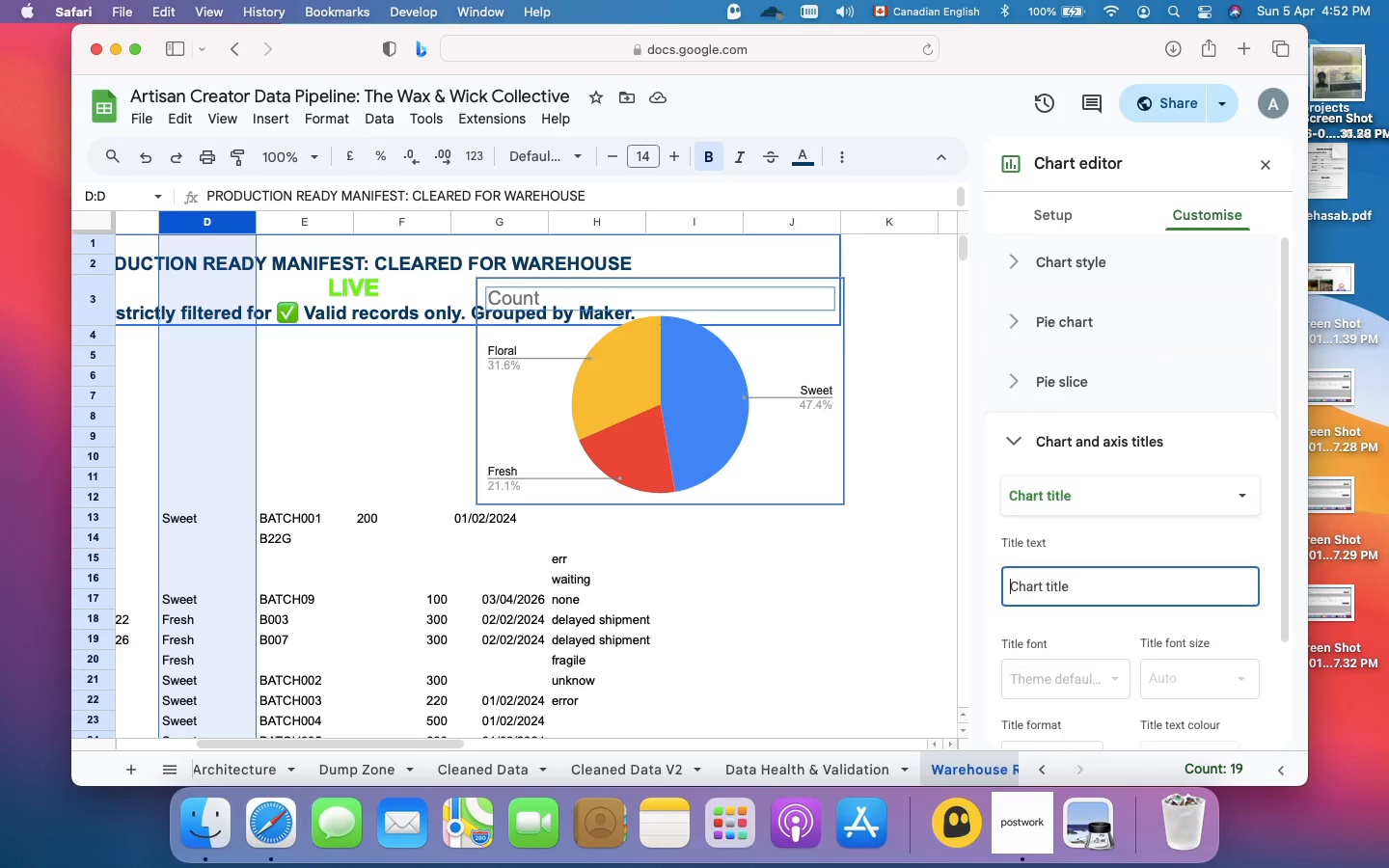 
key(Backspace)
 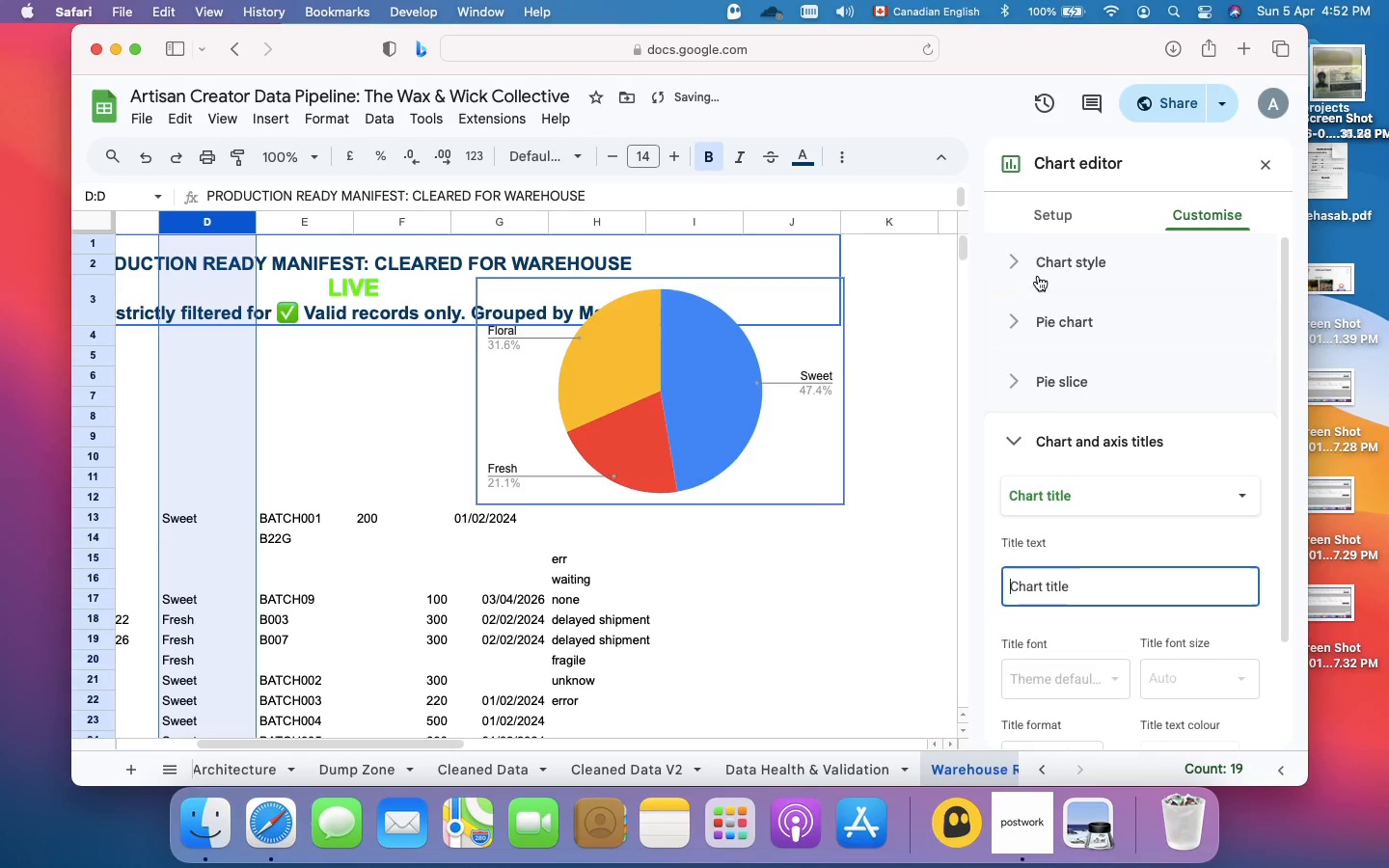 
left_click([1018, 259])
 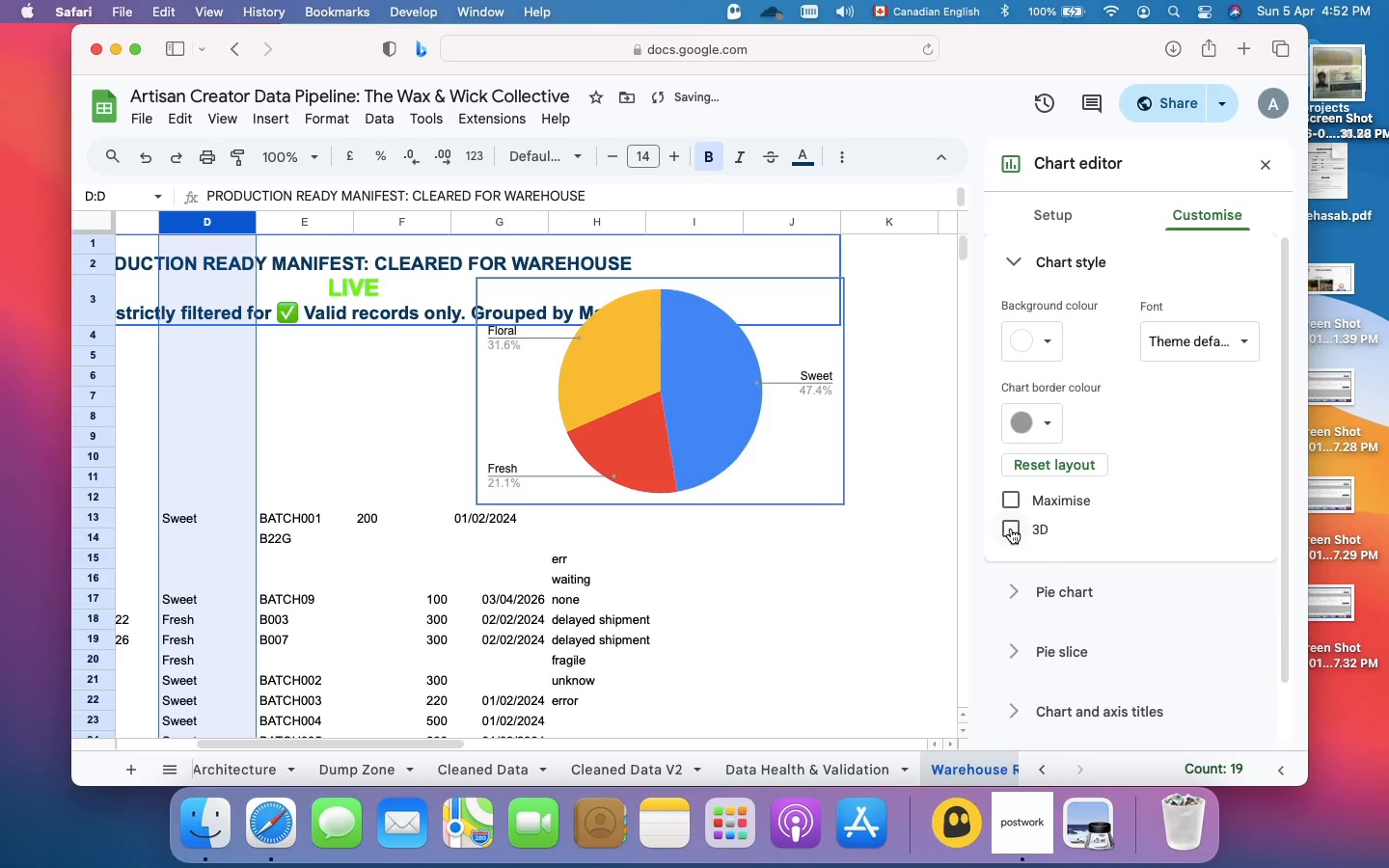 
left_click([1010, 528])
 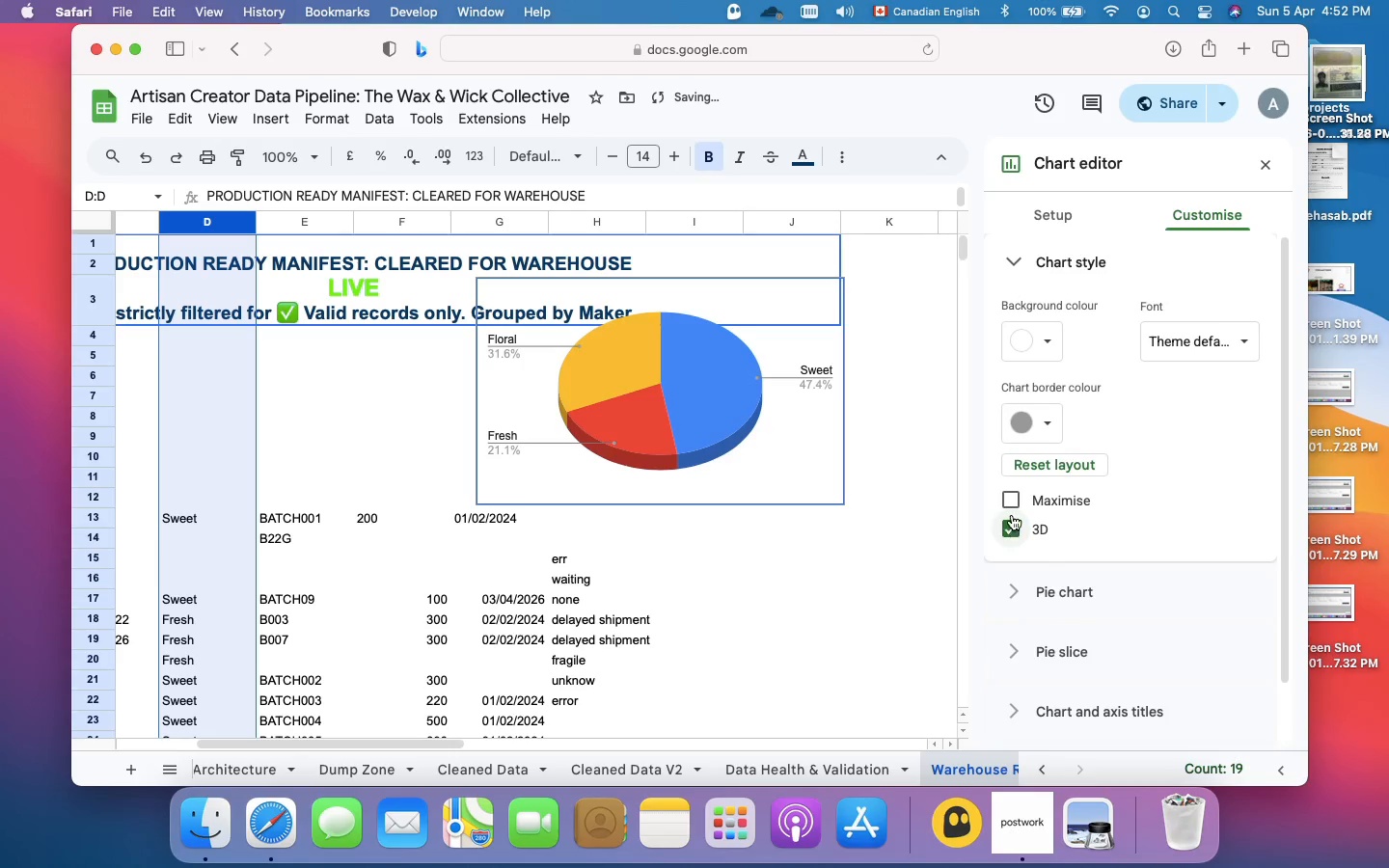 
left_click([1013, 502])
 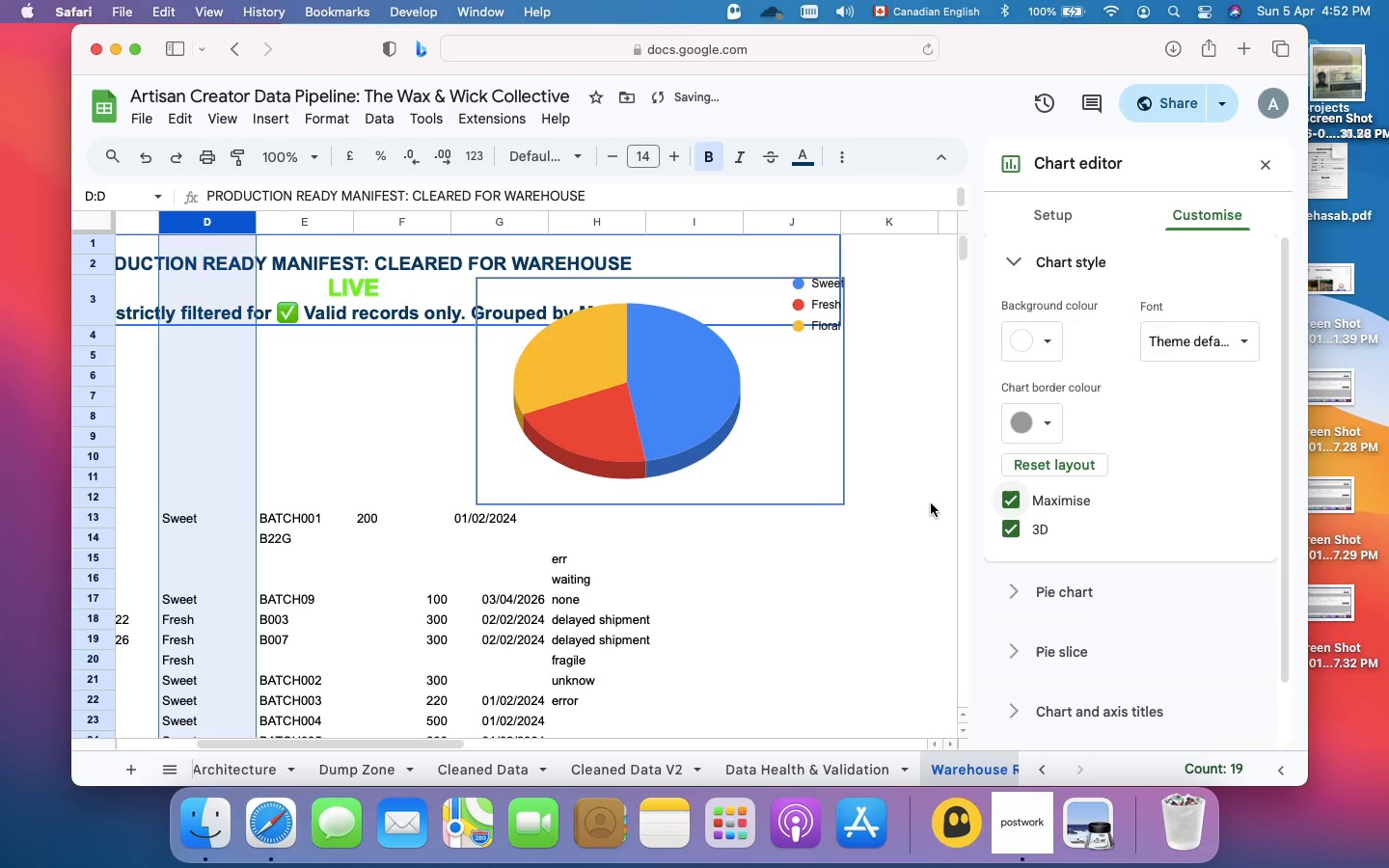 
wait(11.25)
 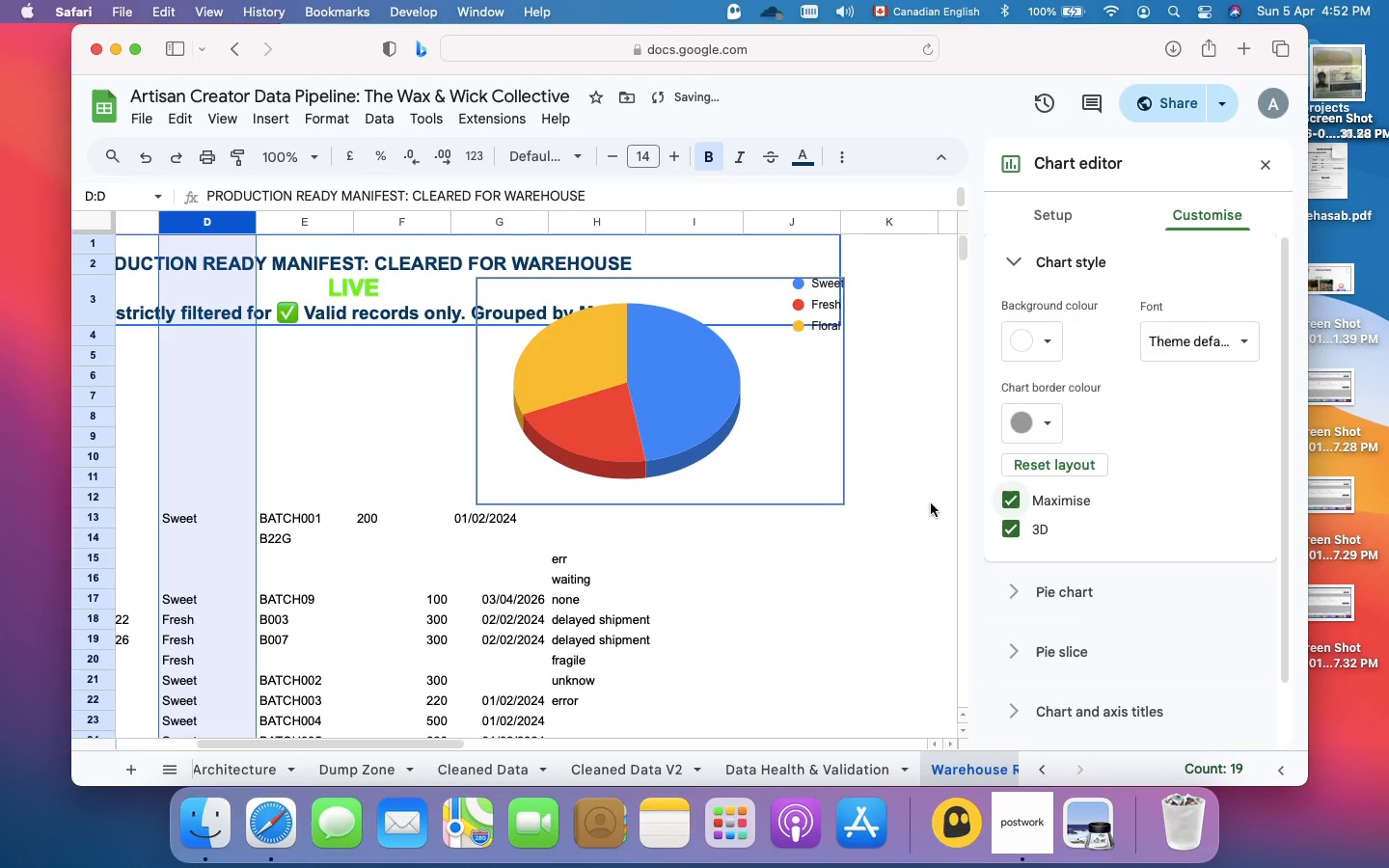 
scroll: coordinate [1200, 688], scroll_direction: down, amount: 43.0
 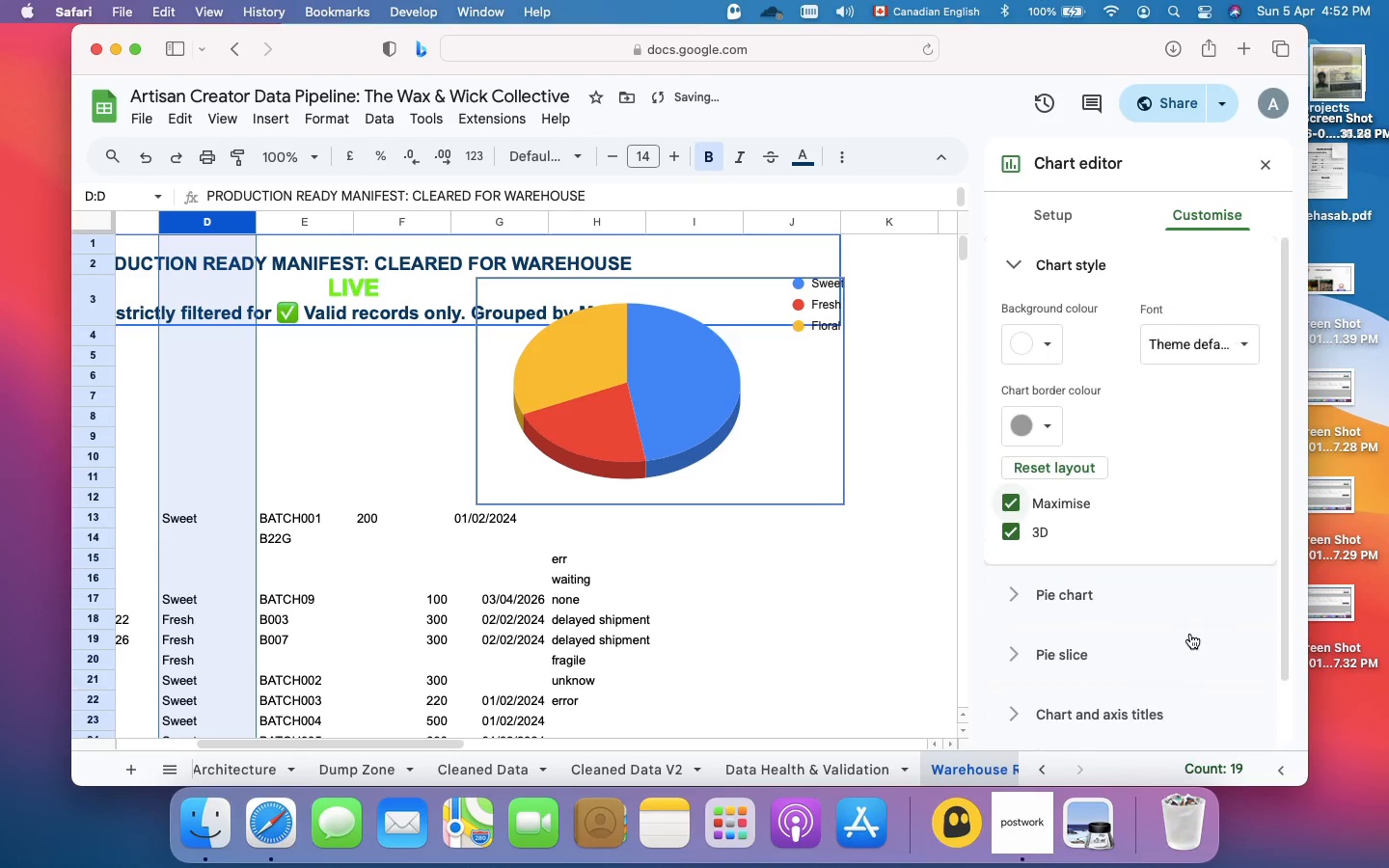 
scroll: coordinate [1190, 634], scroll_direction: up, amount: 62.0
 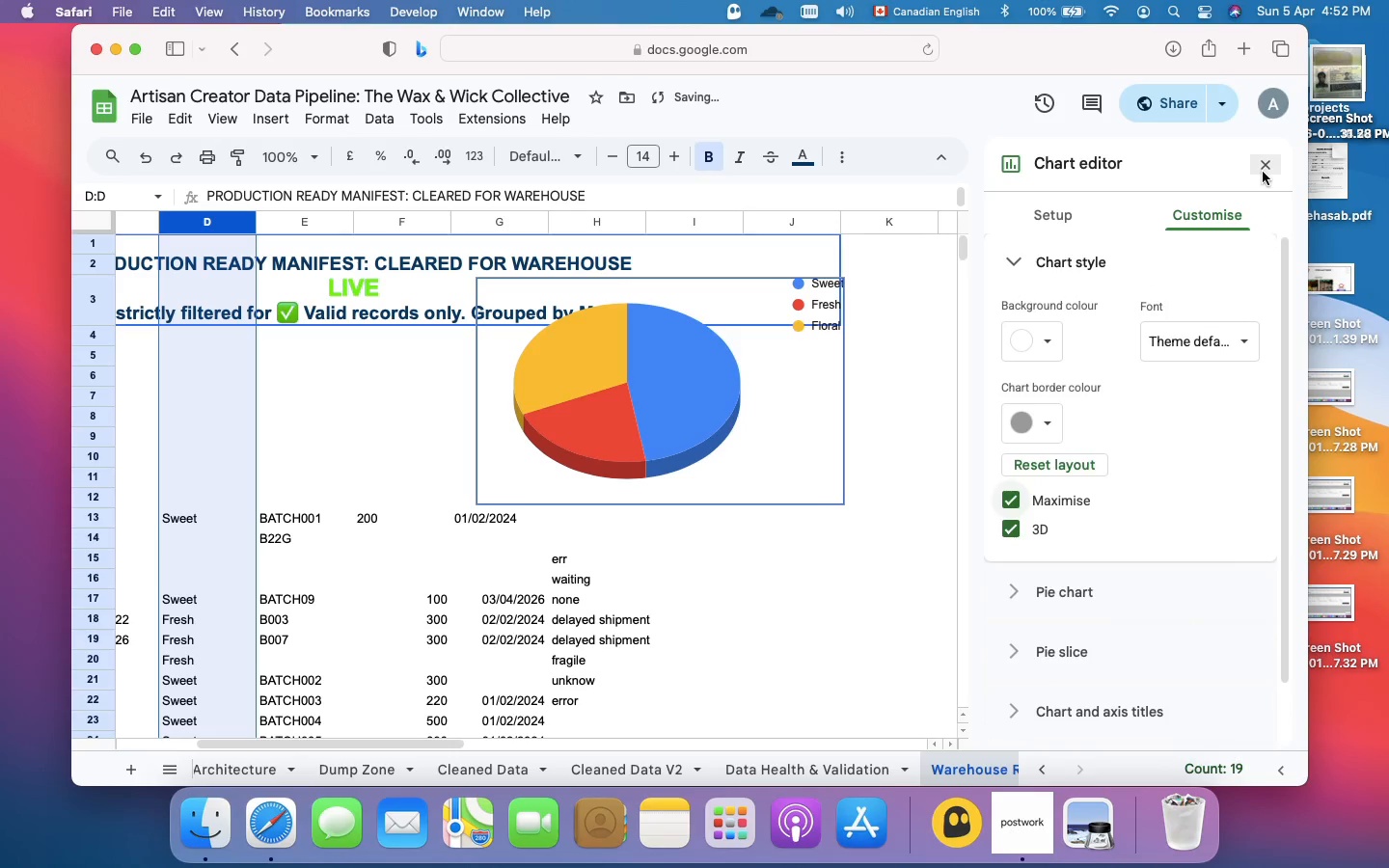 
left_click([1263, 172])
 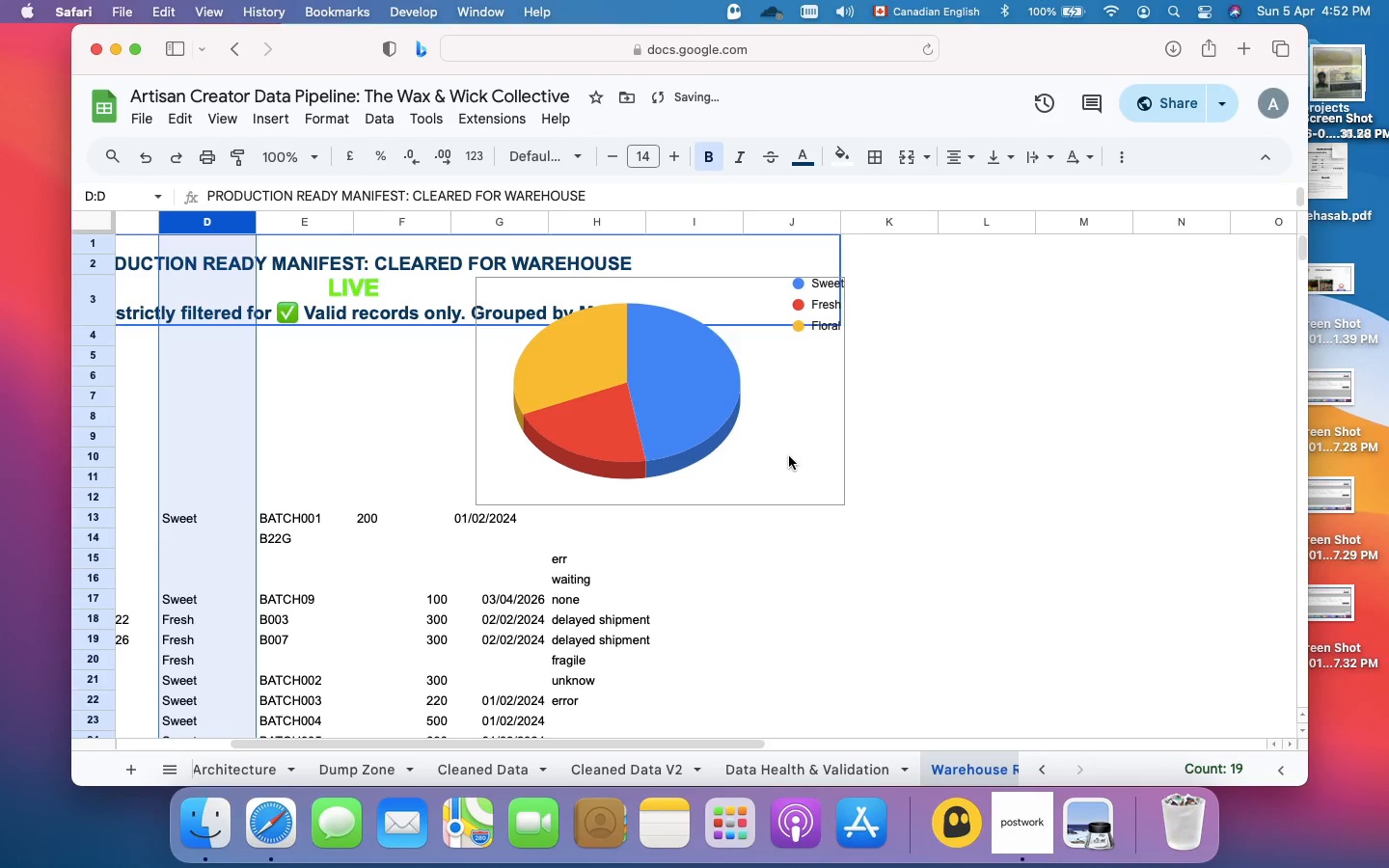 
left_click([789, 456])
 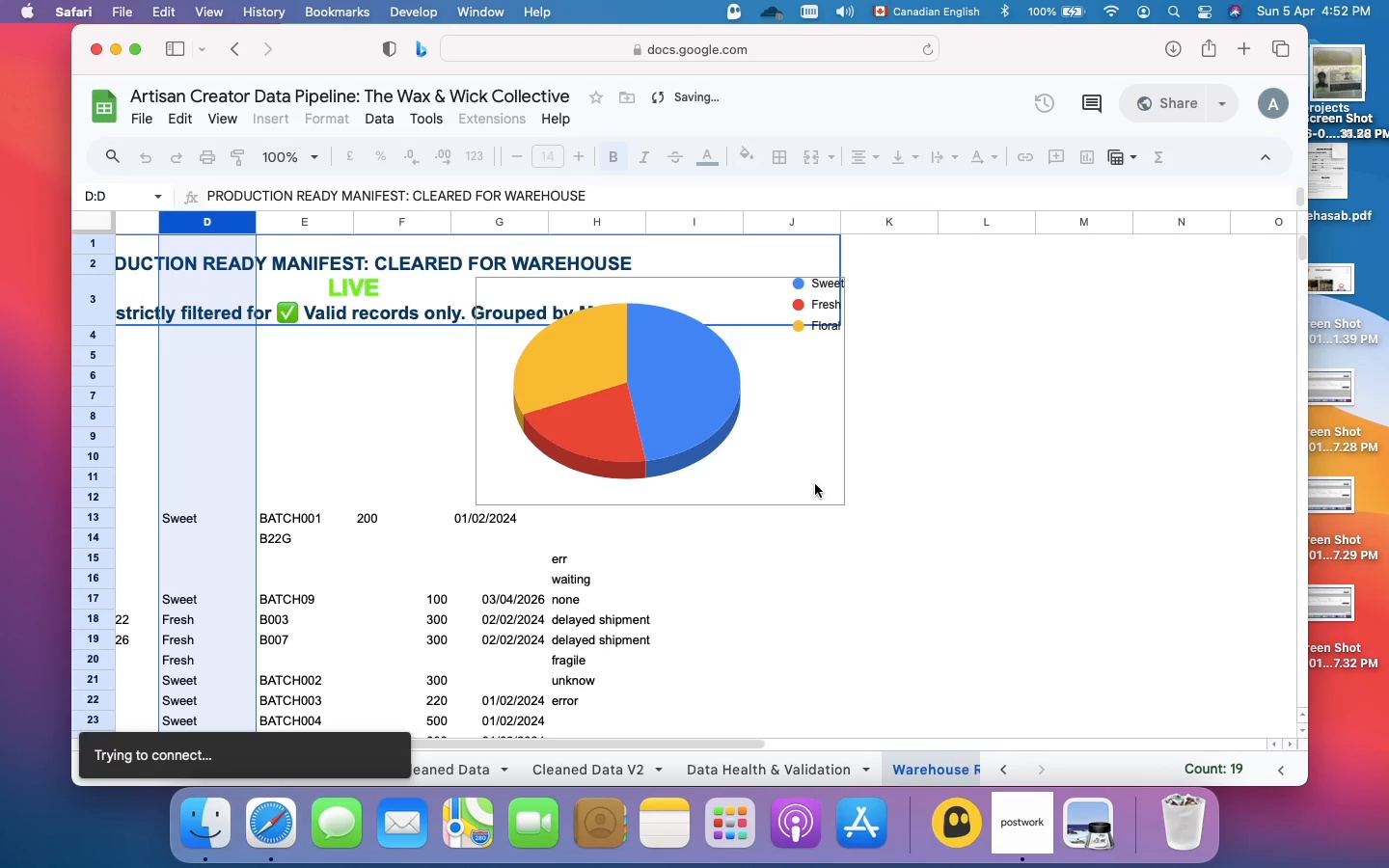 
wait(25.68)
 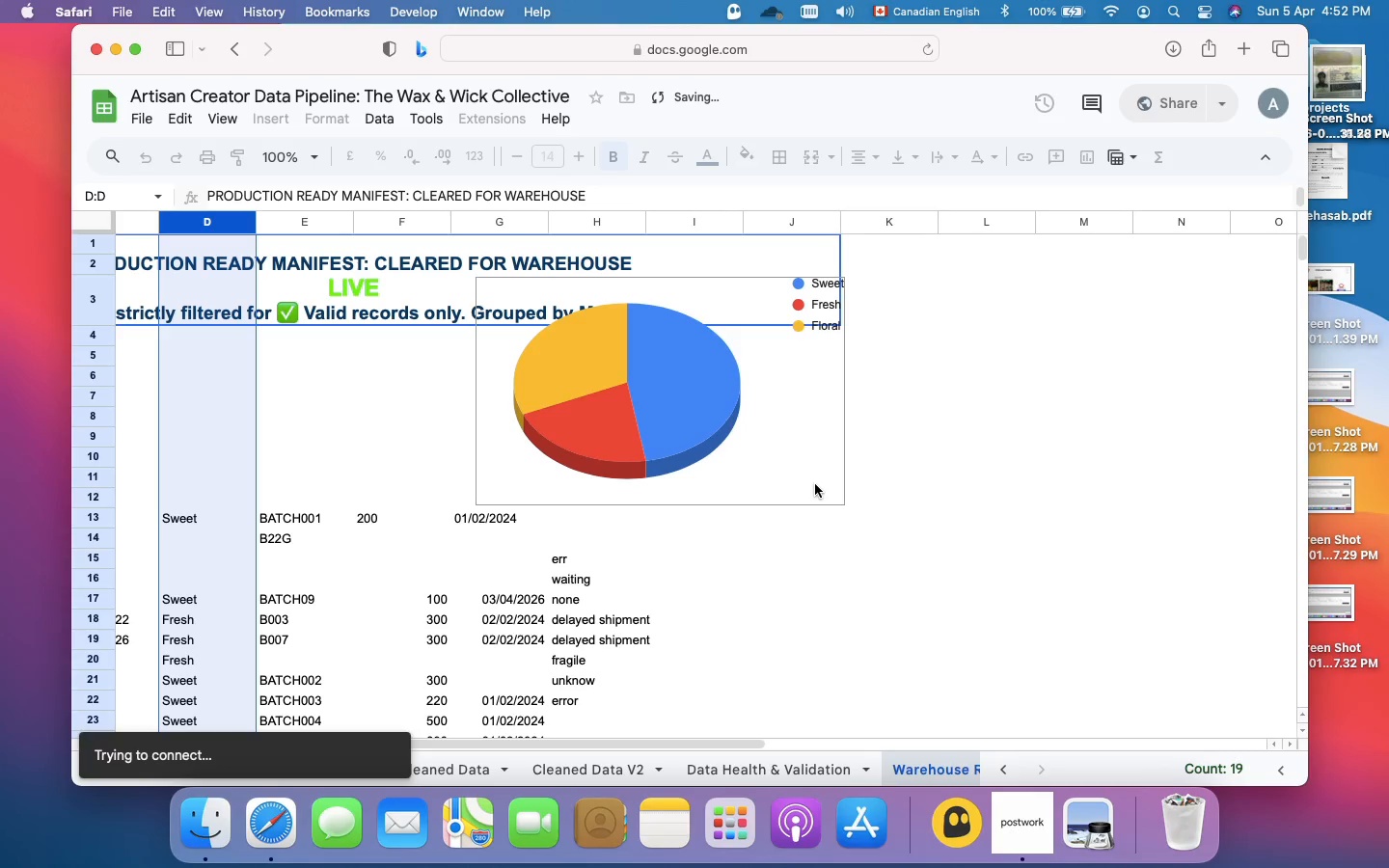 
left_click([815, 484])
 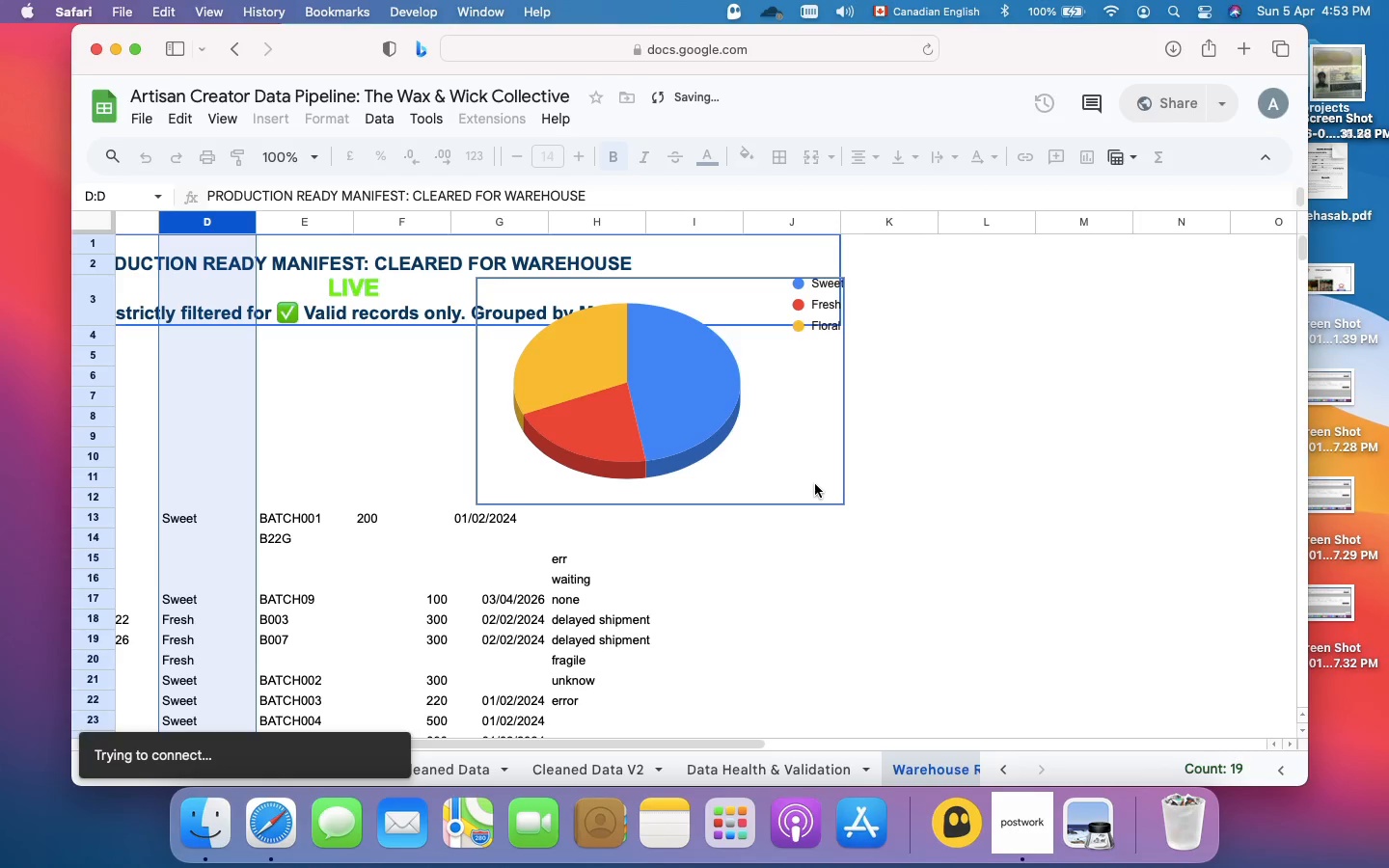 
wait(23.15)
 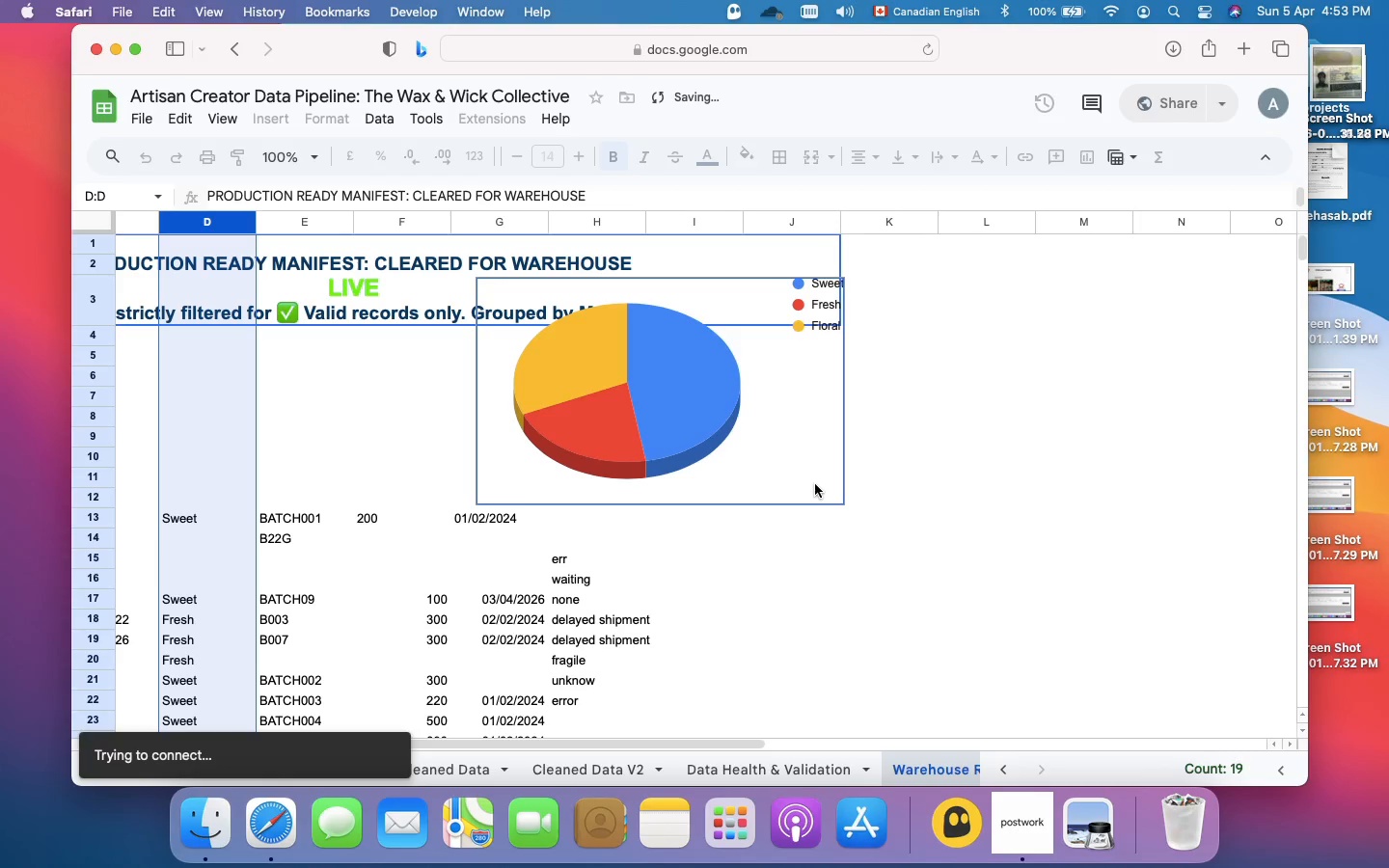 
left_click([815, 484])
 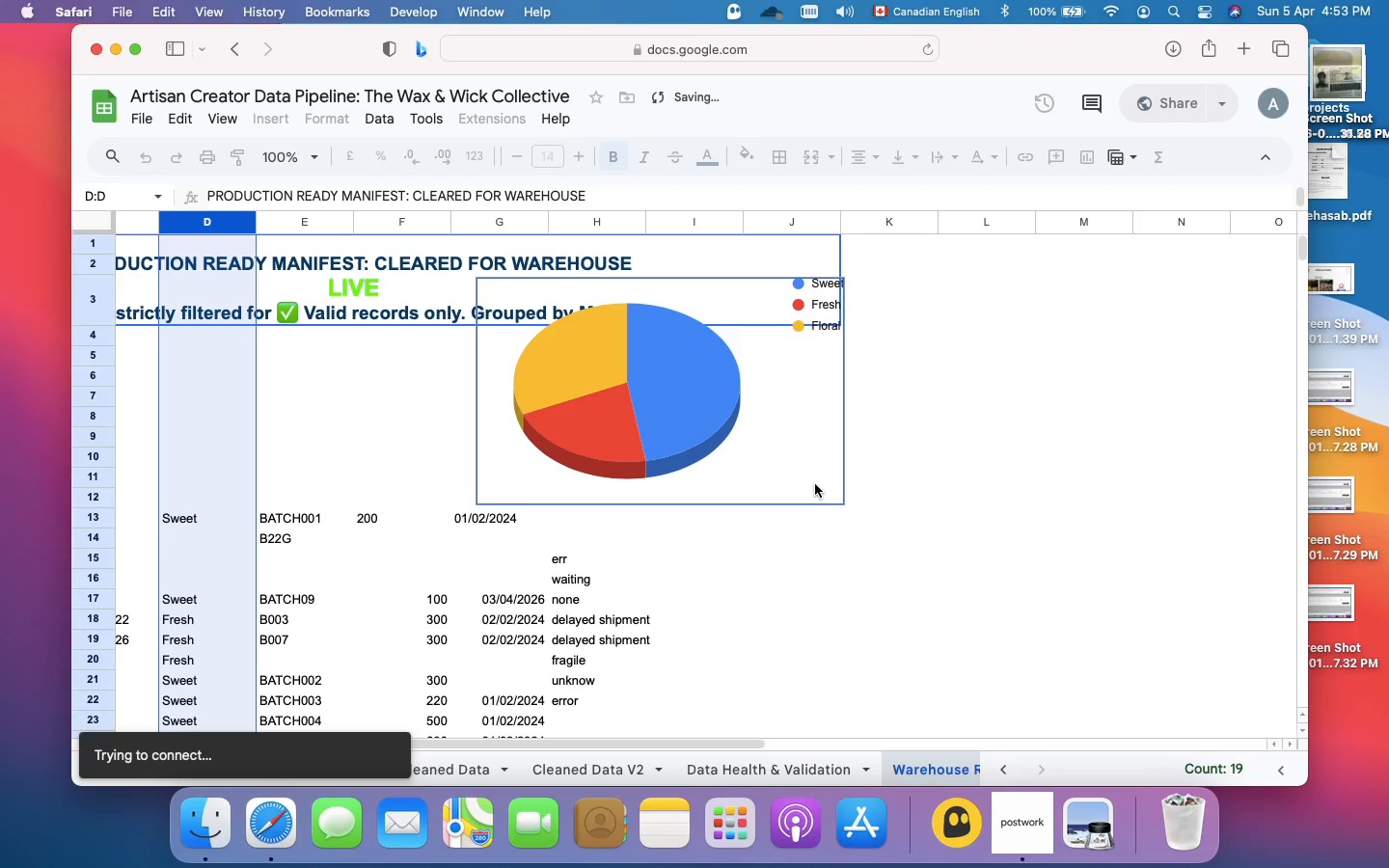 
left_click([815, 484])
 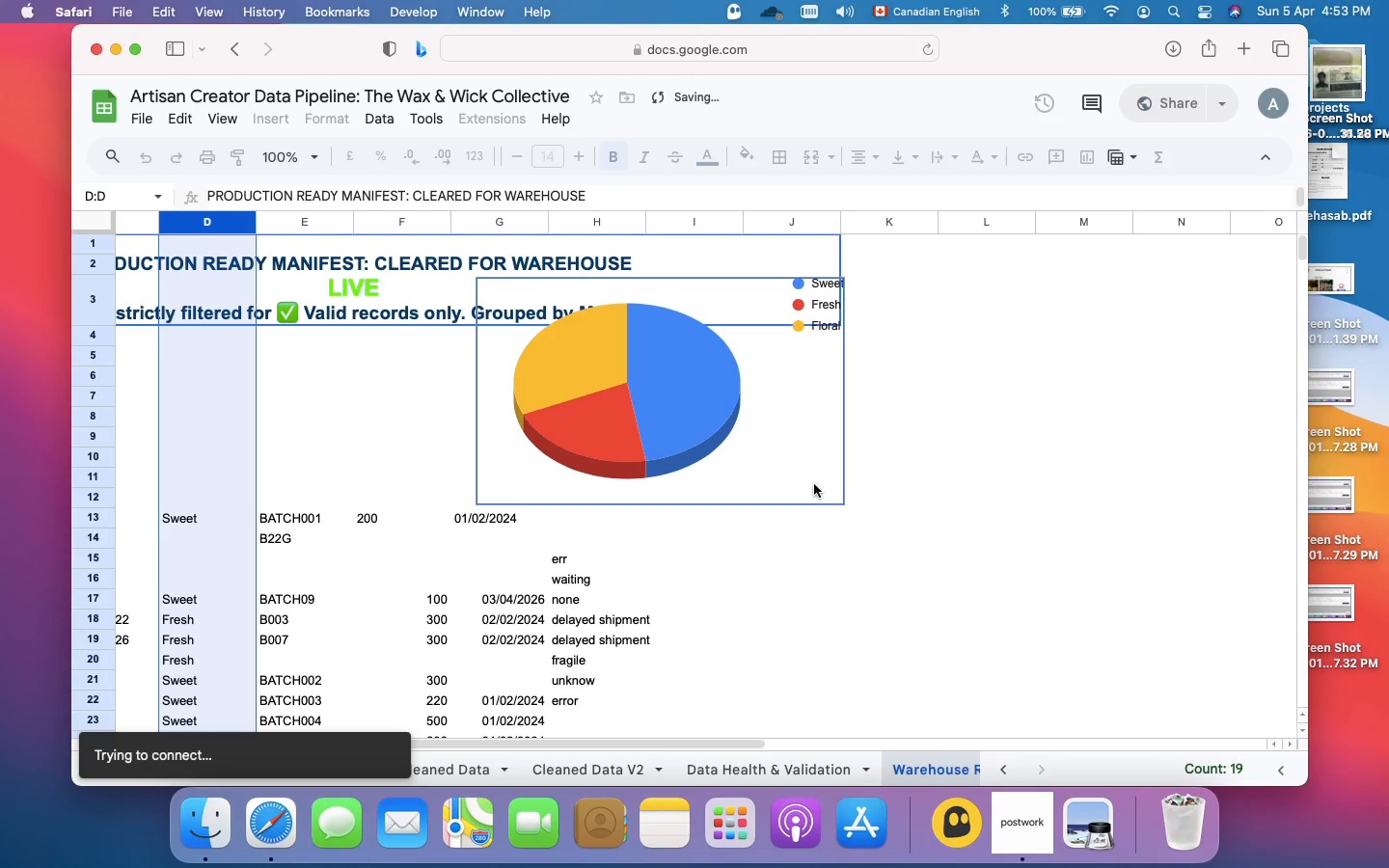 
scroll: coordinate [814, 484], scroll_direction: down, amount: 3.0
 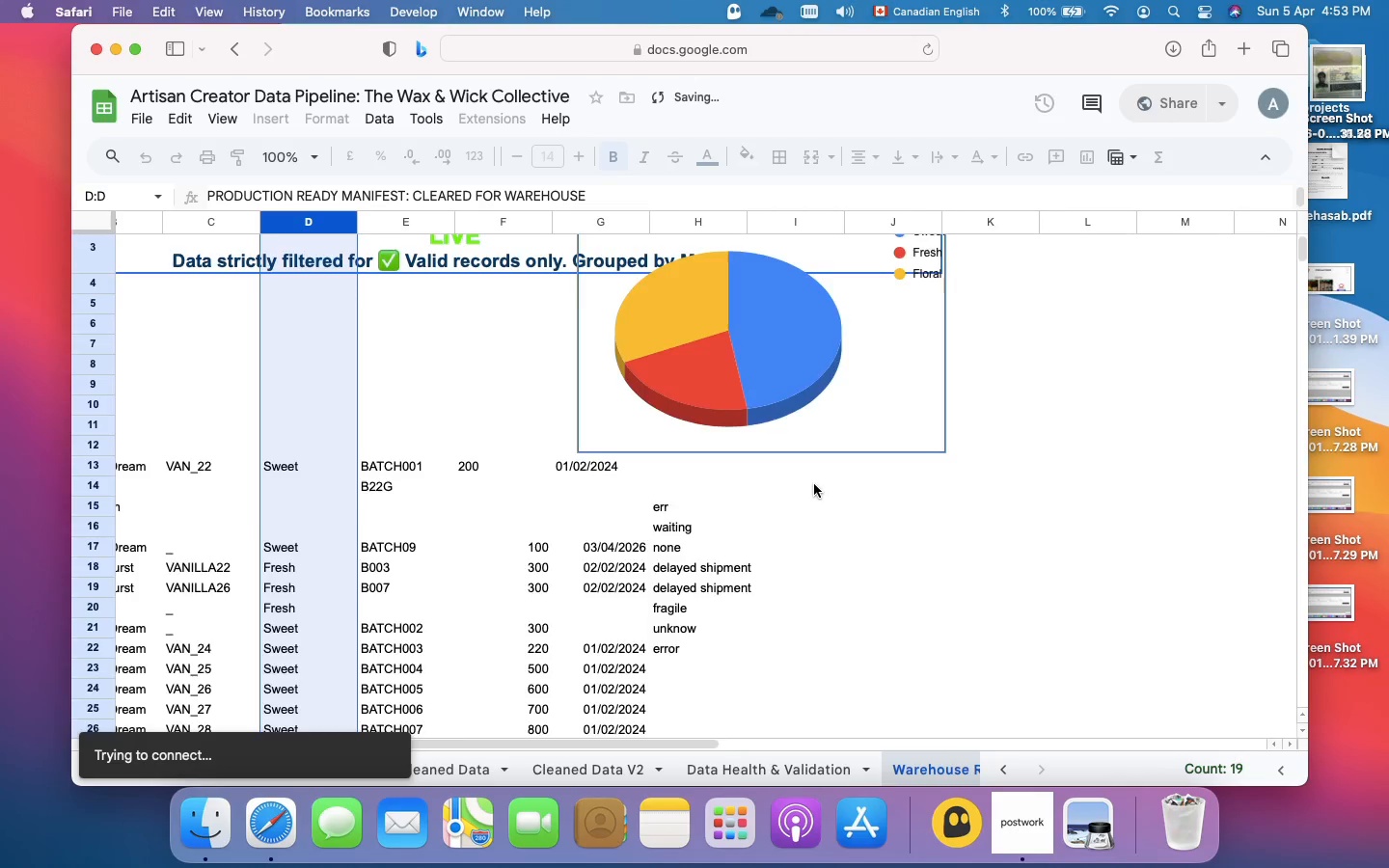 
scroll: coordinate [811, 442], scroll_direction: up, amount: 17.0
 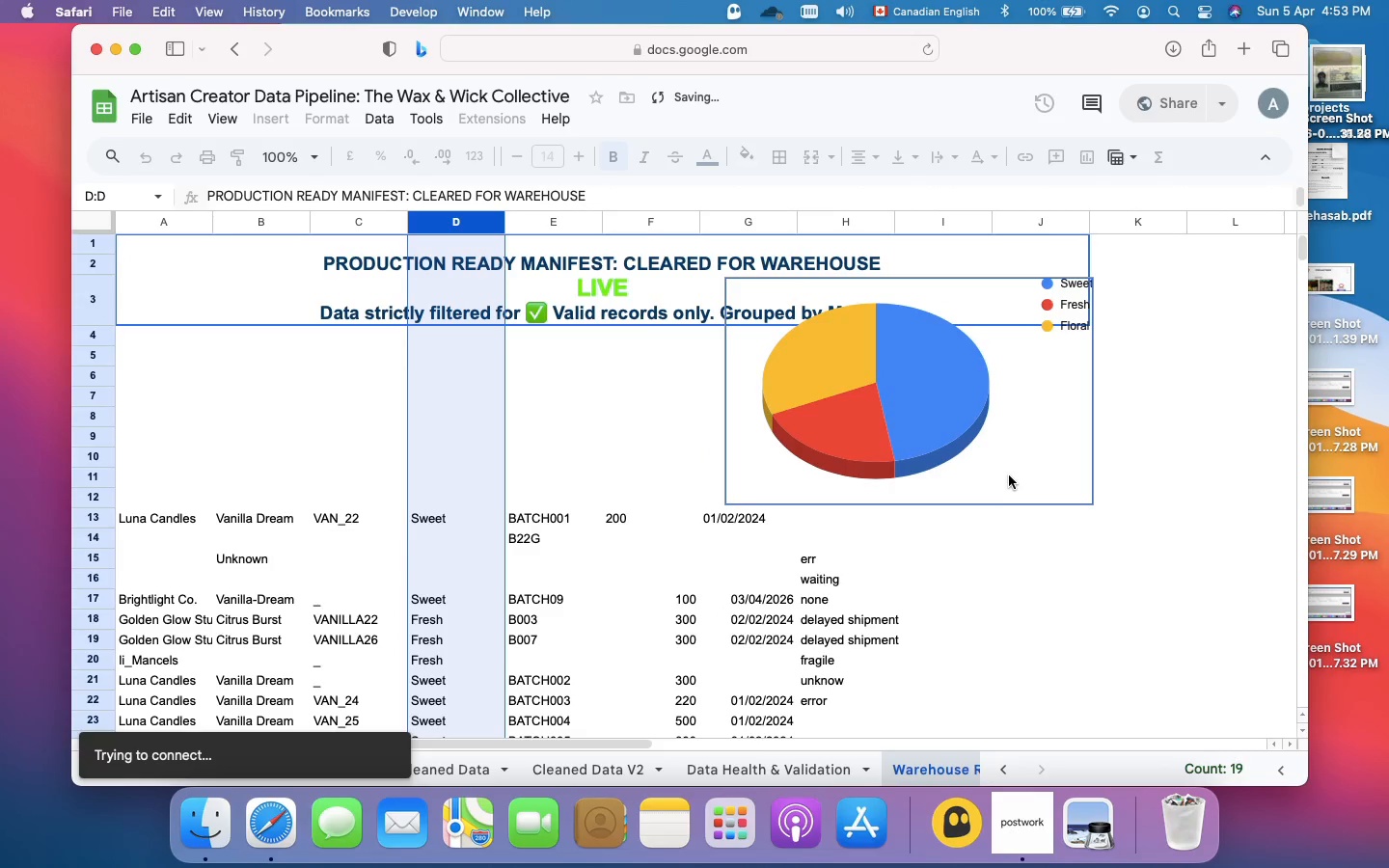 
wait(7.02)
 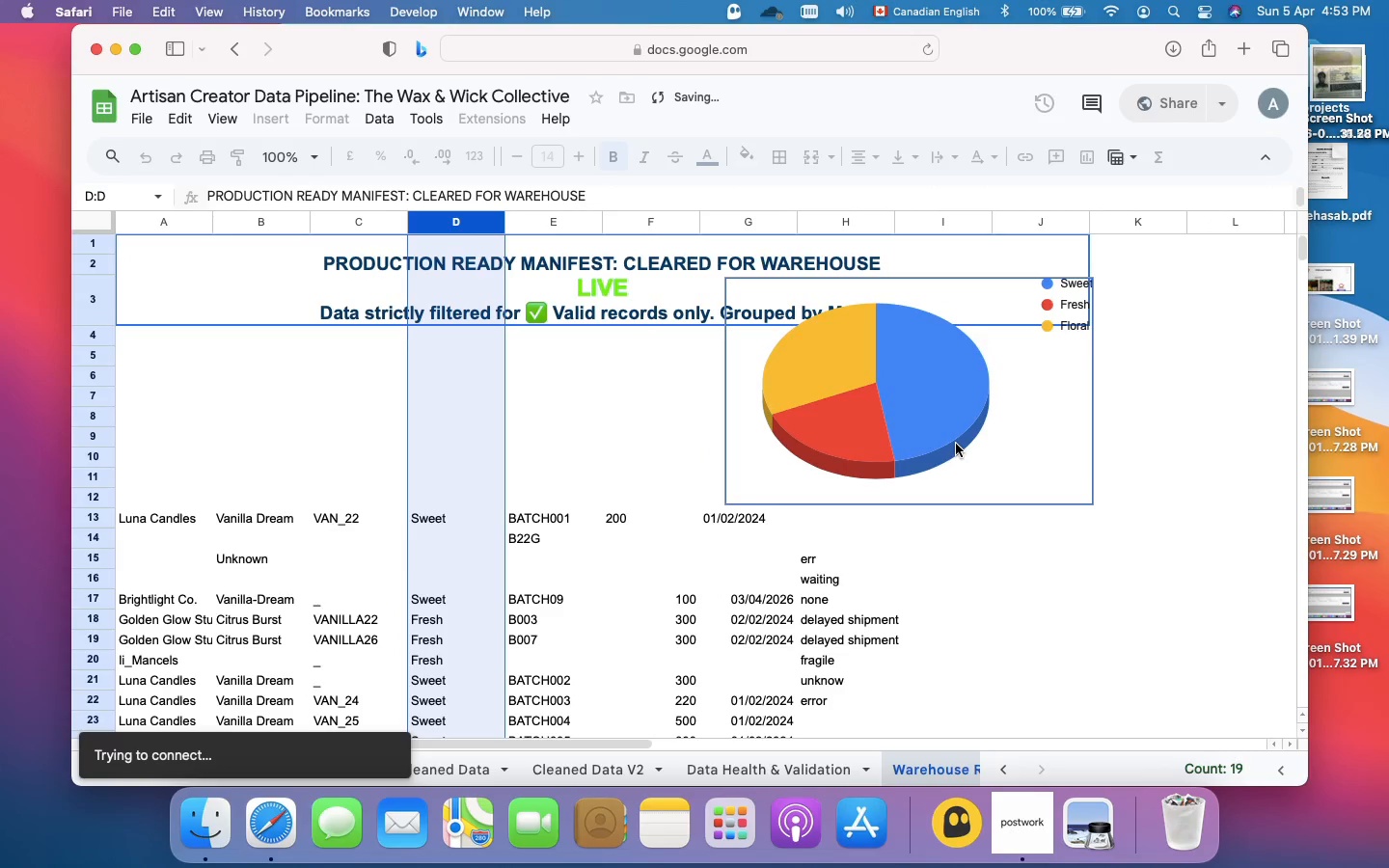 
left_click([1009, 473])
 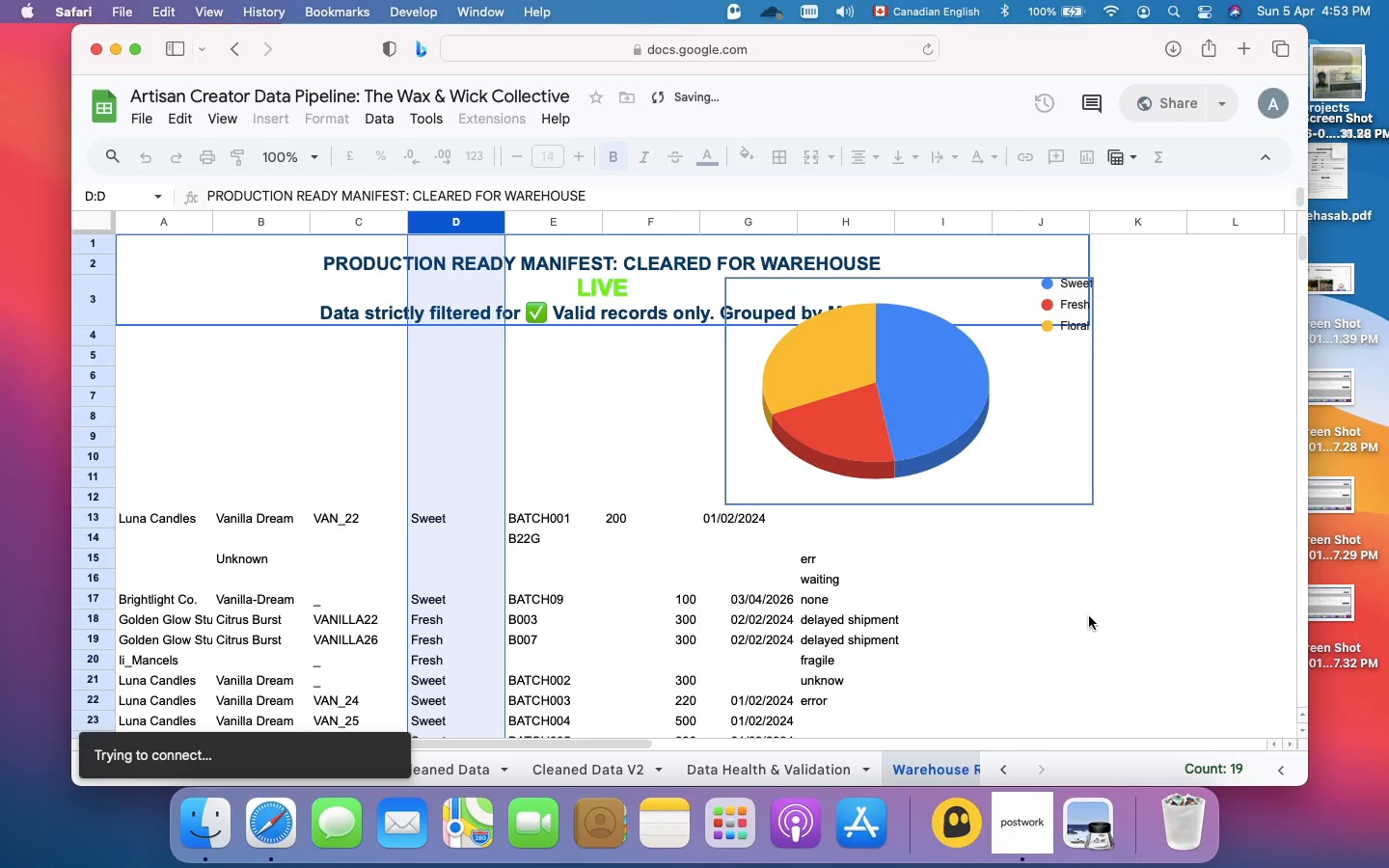 
scroll: coordinate [1088, 617], scroll_direction: up, amount: 3.0
 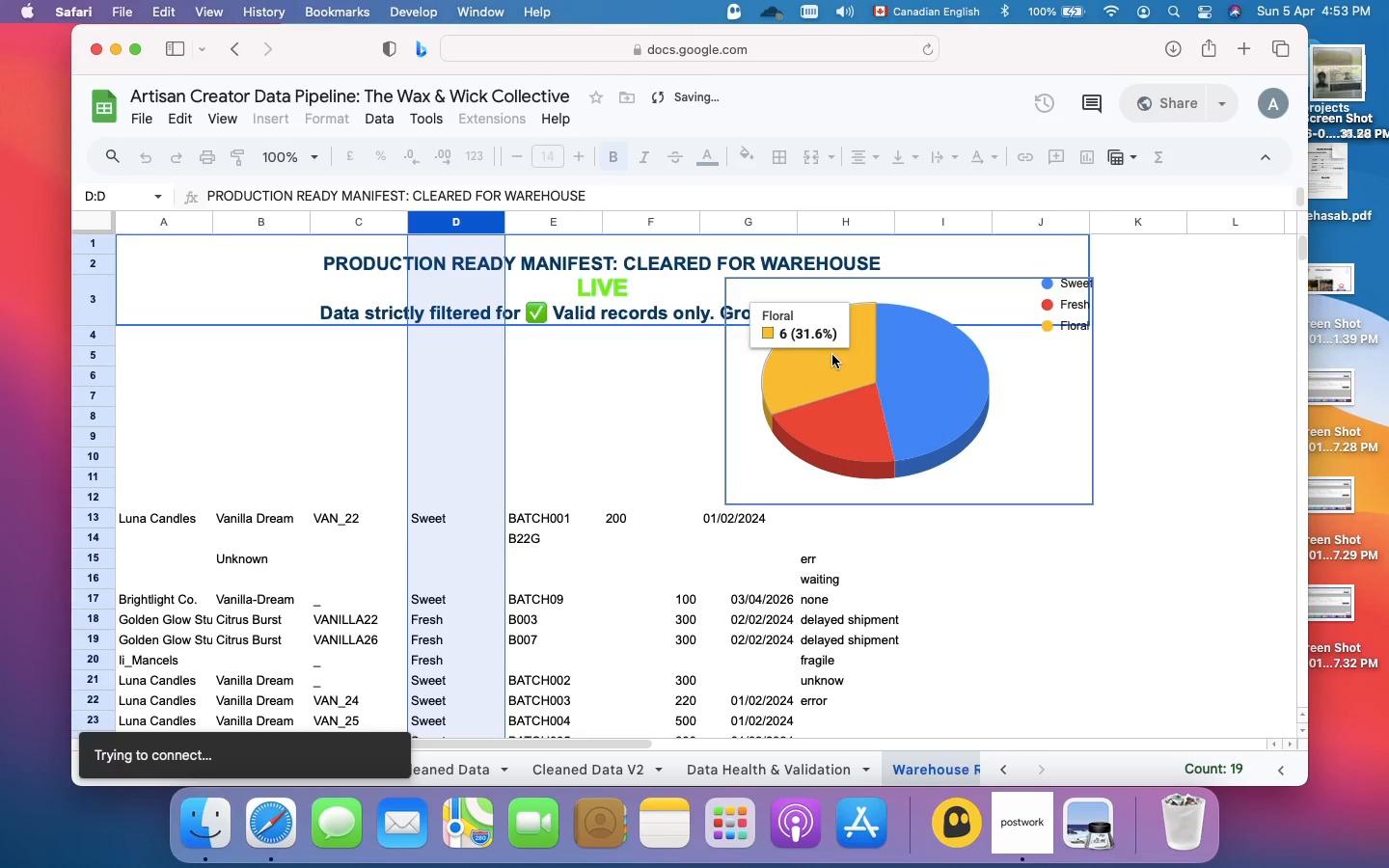 
wait(6.67)
 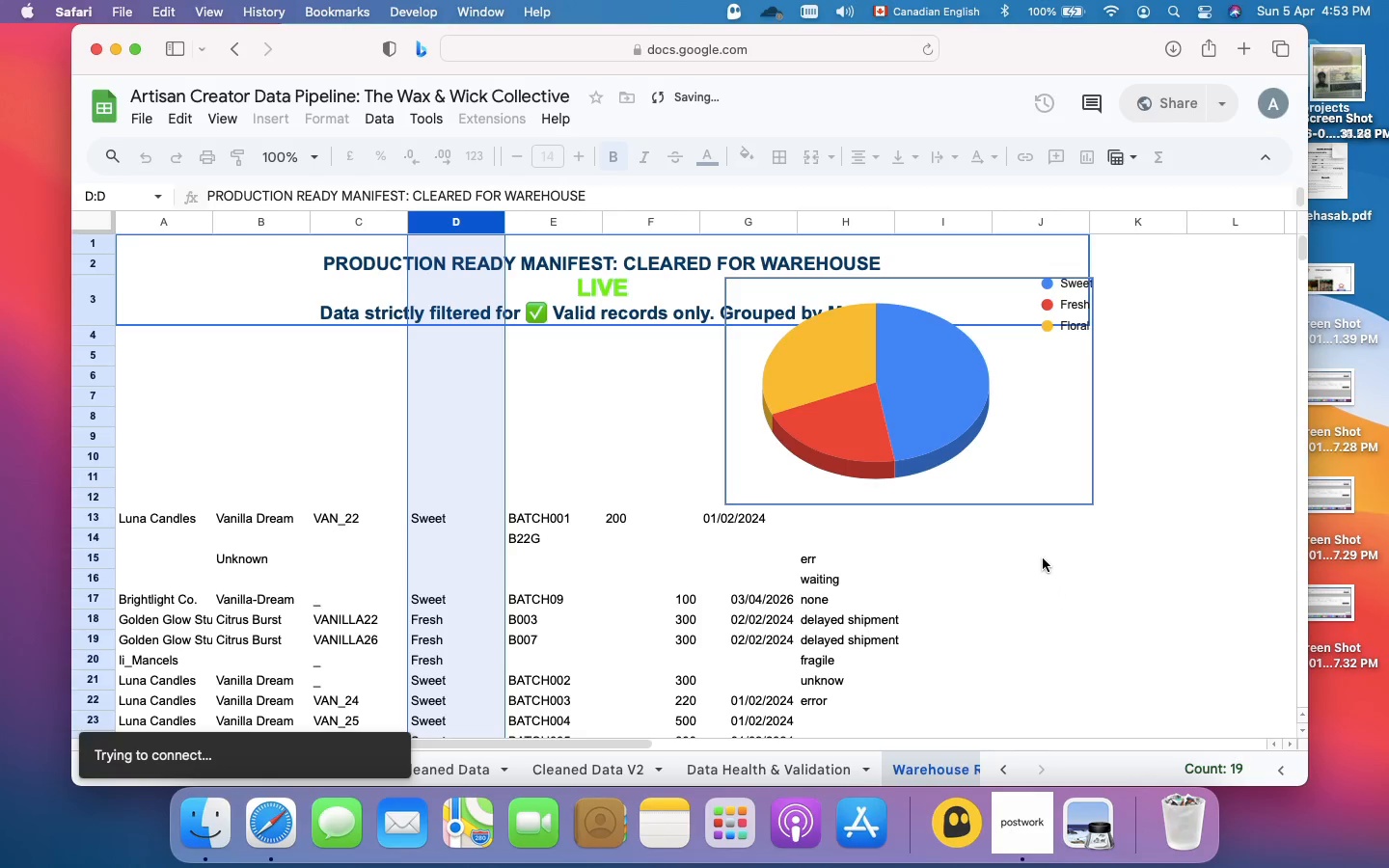 
scroll: coordinate [1007, 552], scroll_direction: down, amount: 19.0
 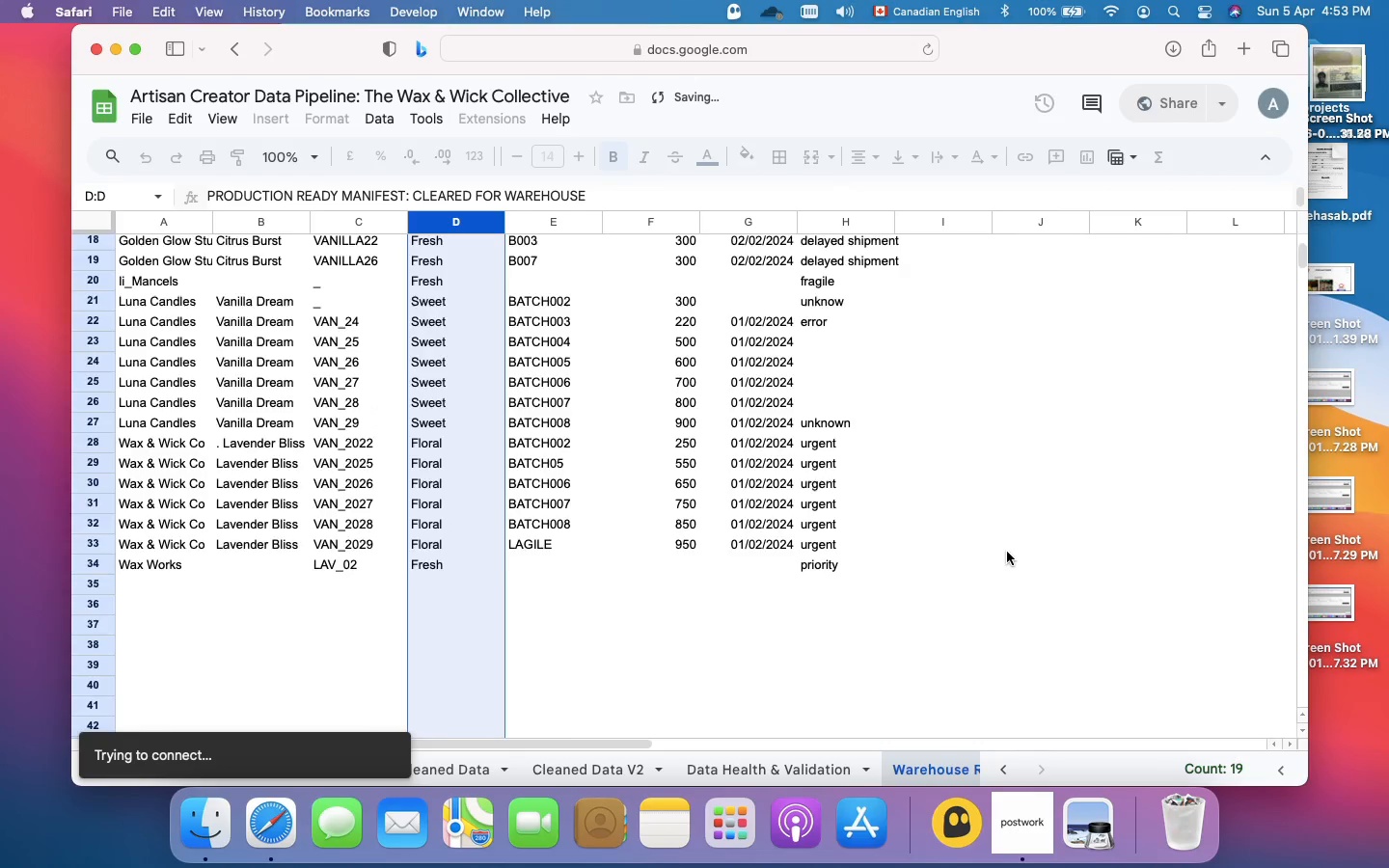 
scroll: coordinate [1007, 552], scroll_direction: up, amount: 48.0
 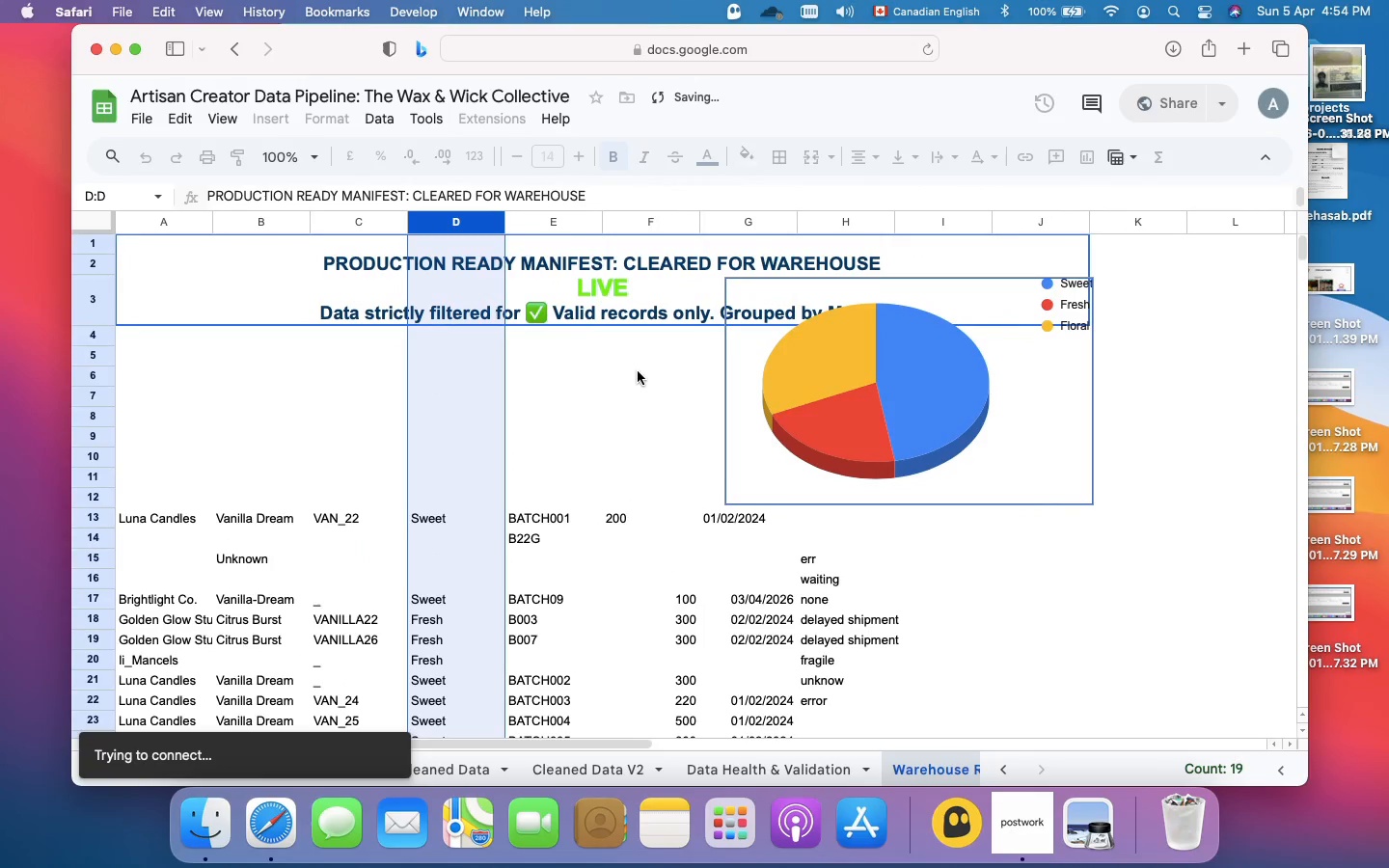 
wait(5.04)
 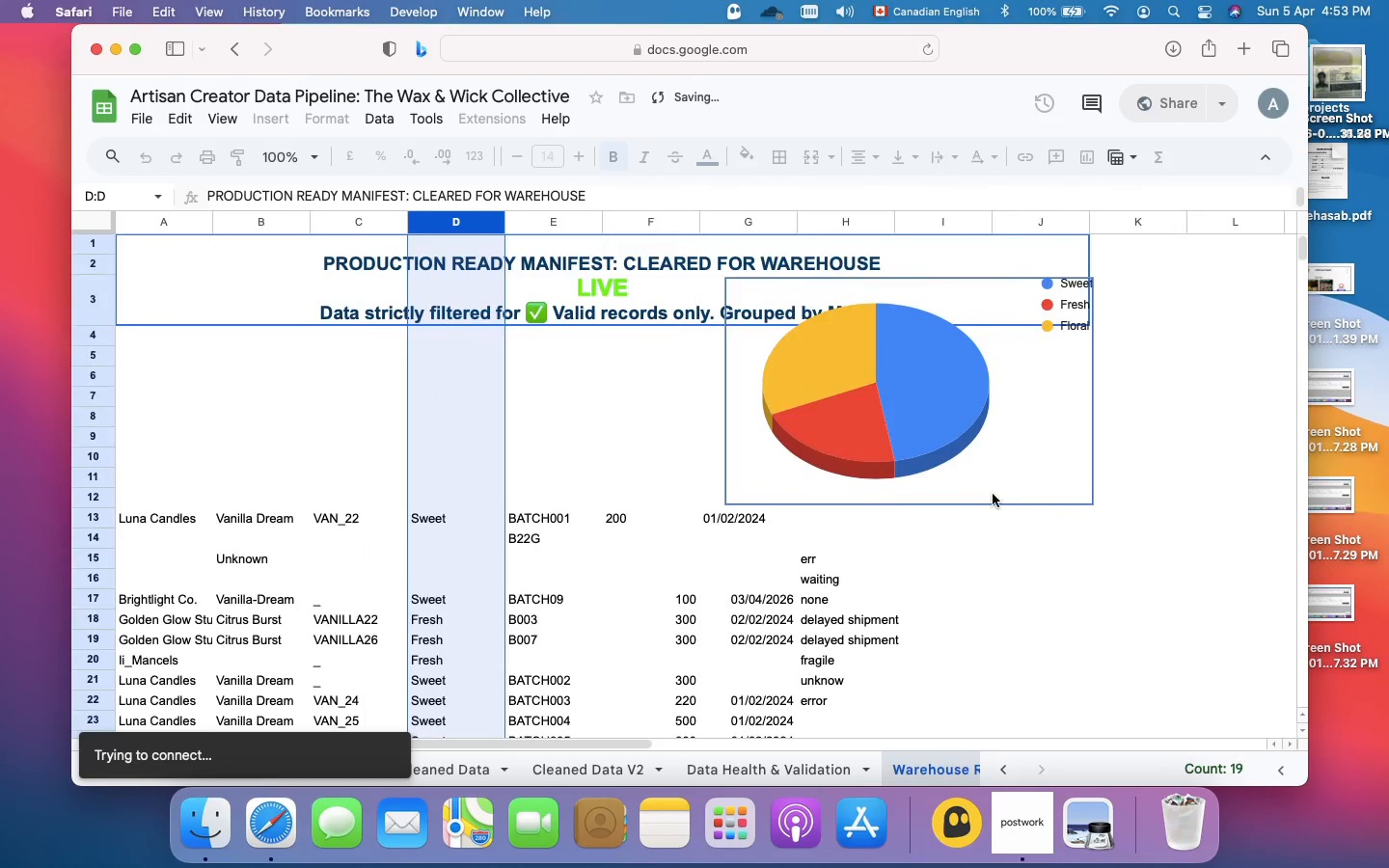 
left_click([657, 313])
 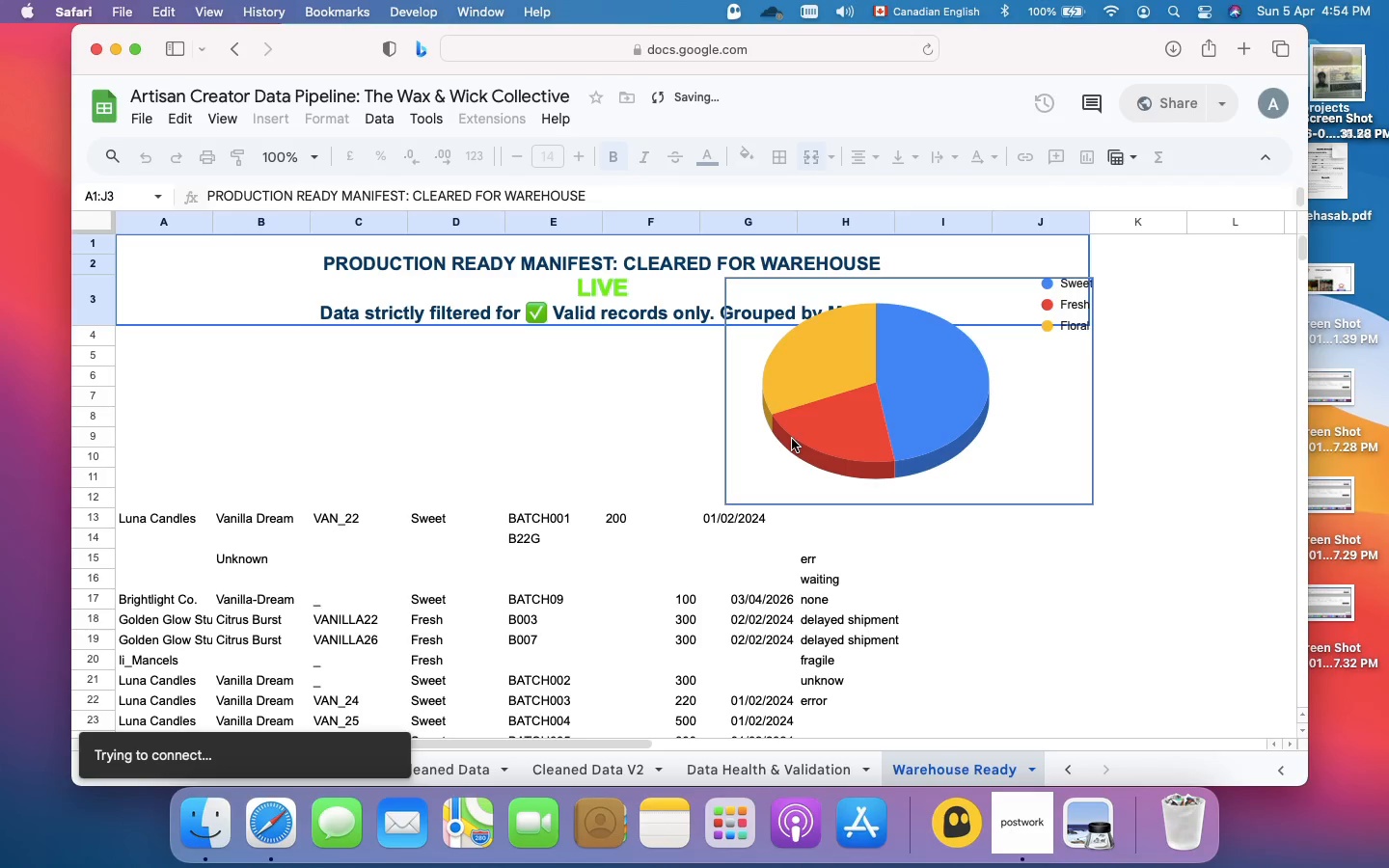 
scroll: coordinate [792, 439], scroll_direction: down, amount: 2.0
 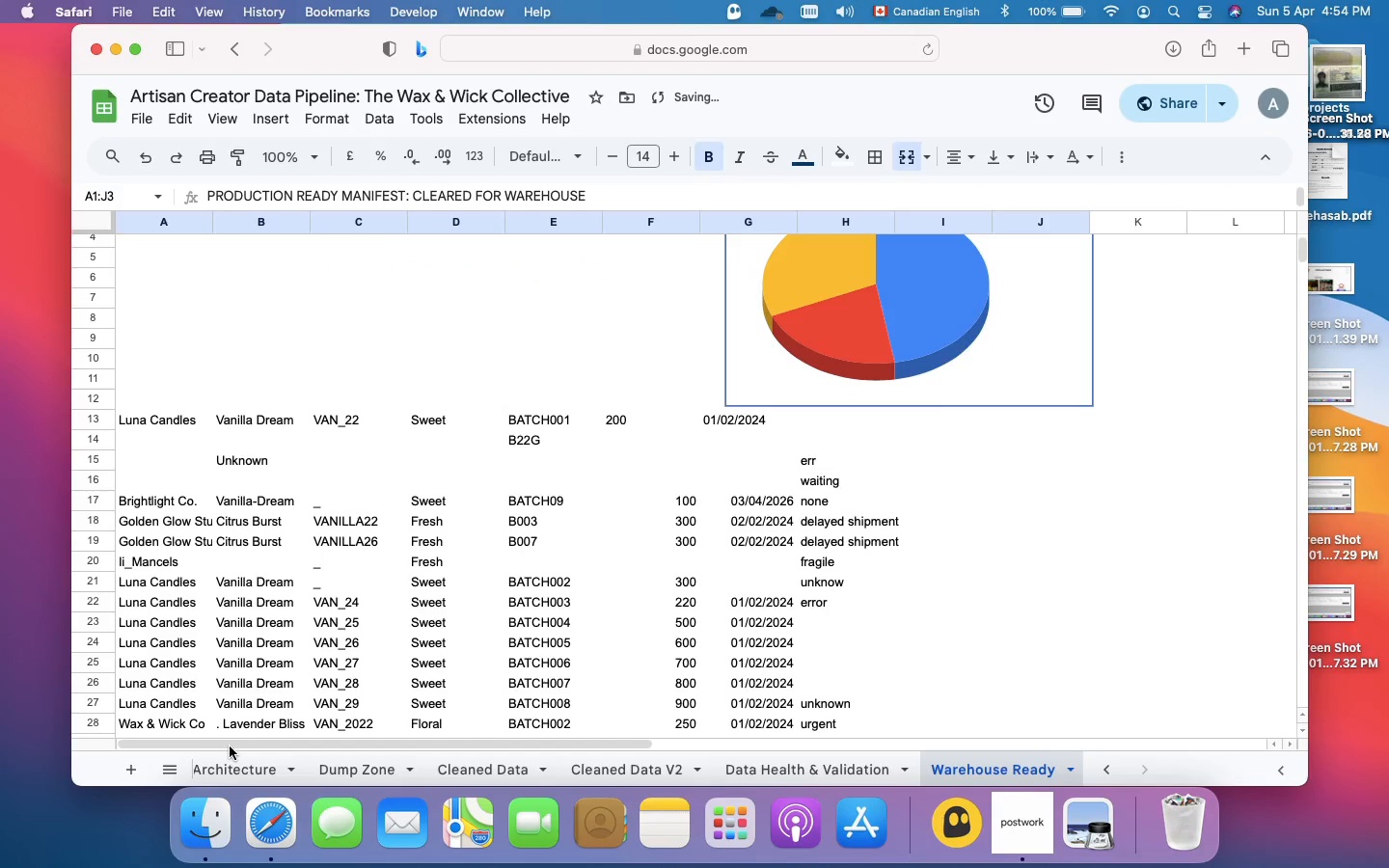 
wait(6.08)
 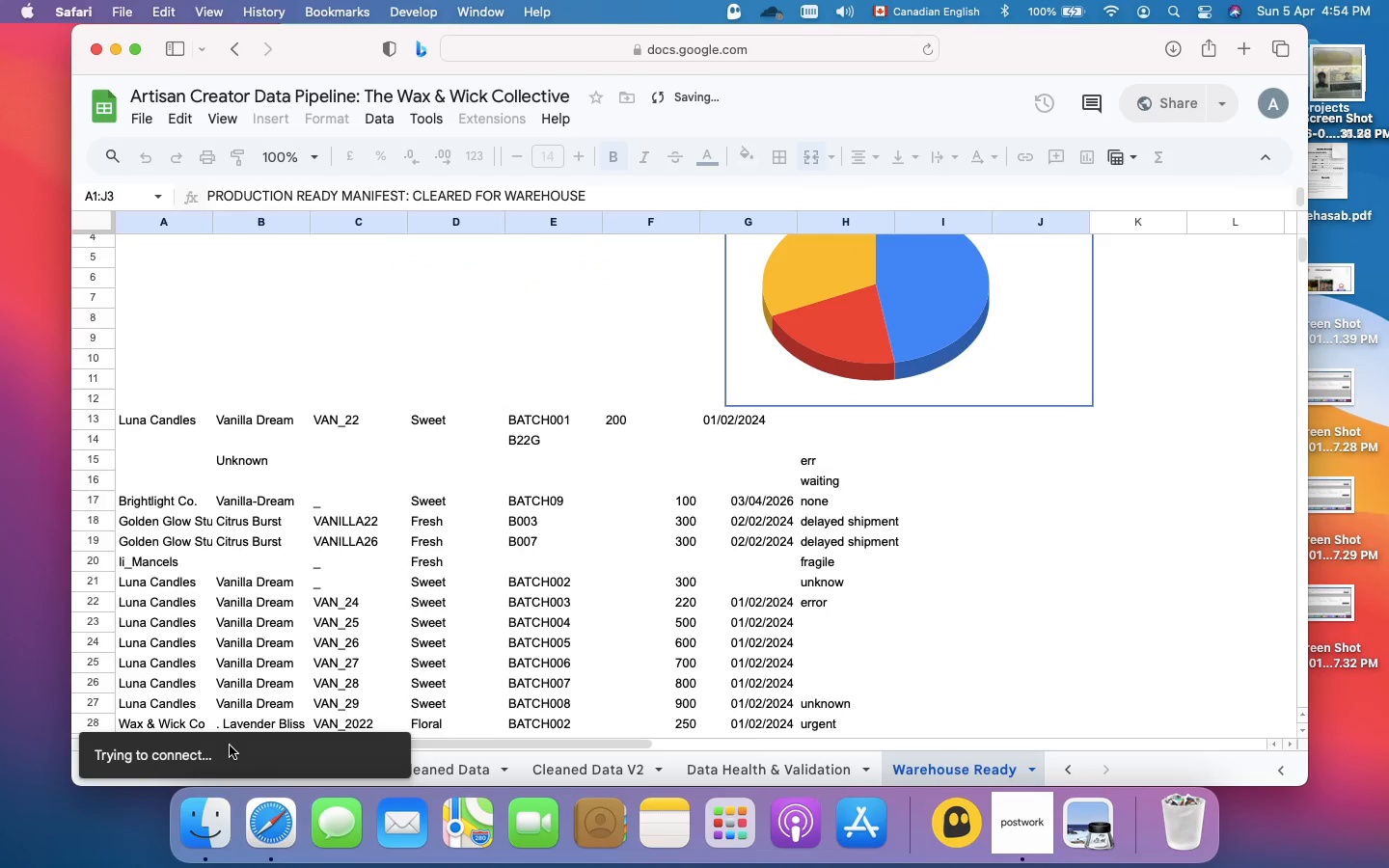 
scroll: coordinate [230, 746], scroll_direction: up, amount: 36.0
 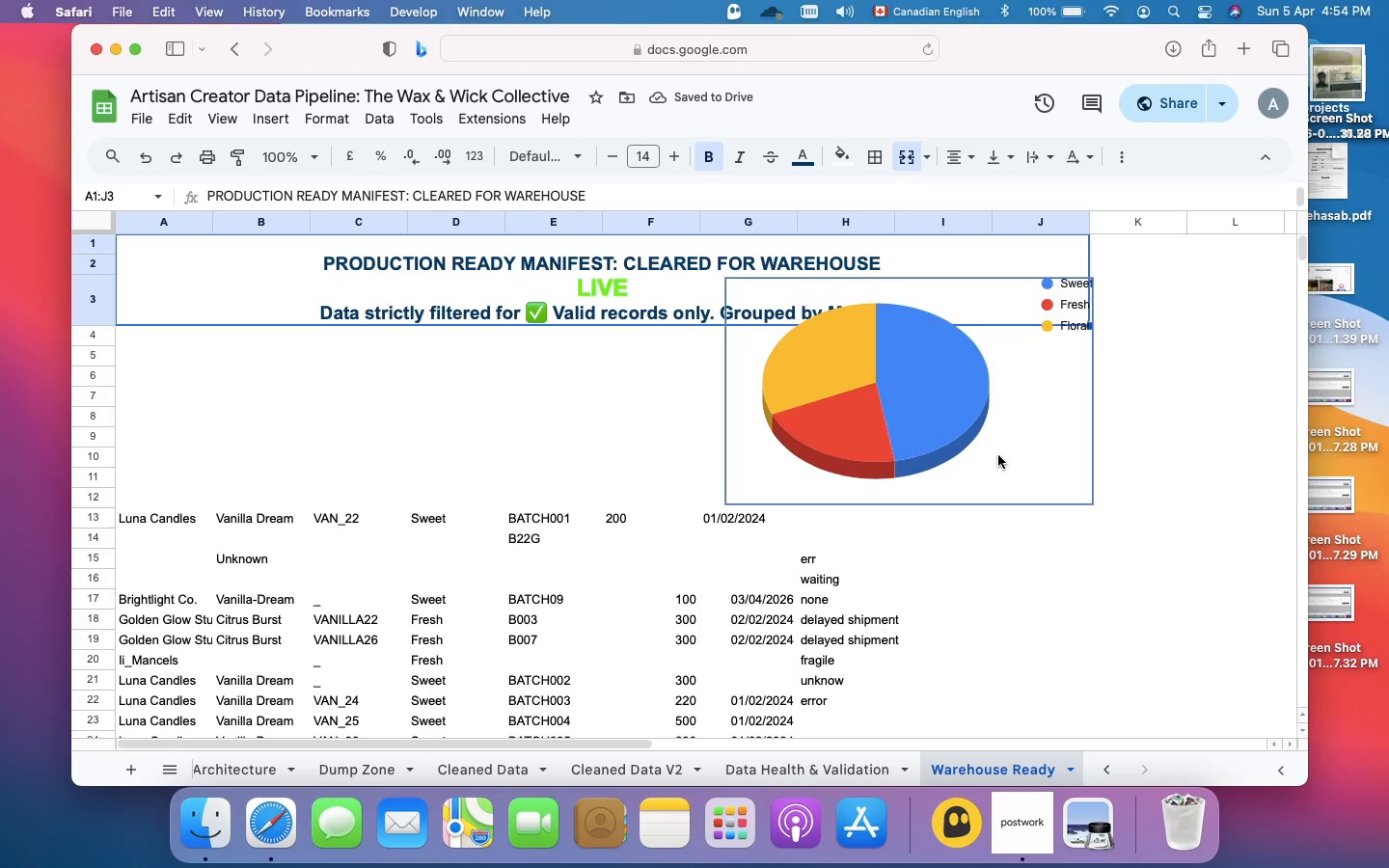 
left_click([998, 455])
 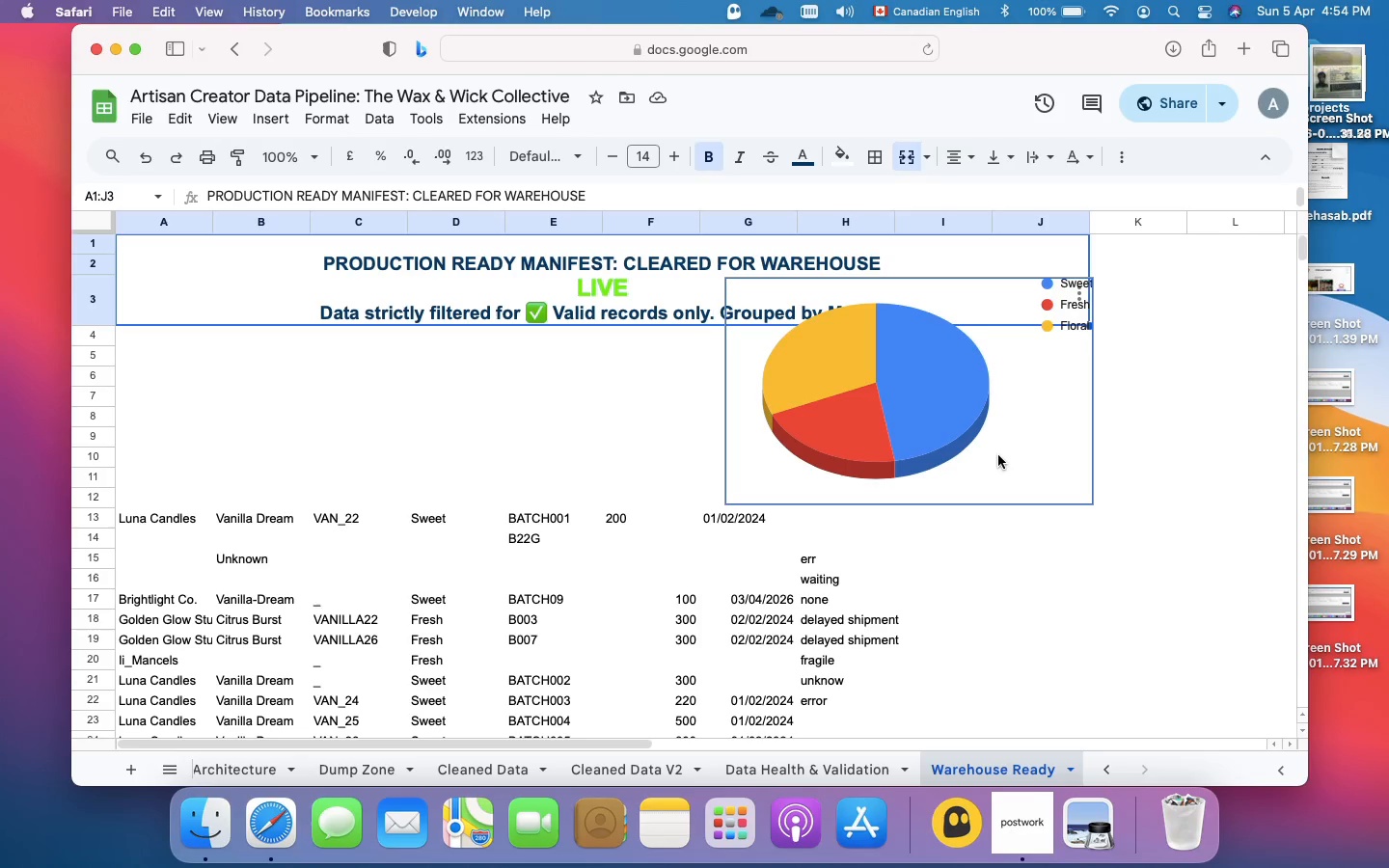 
double_click([998, 455])
 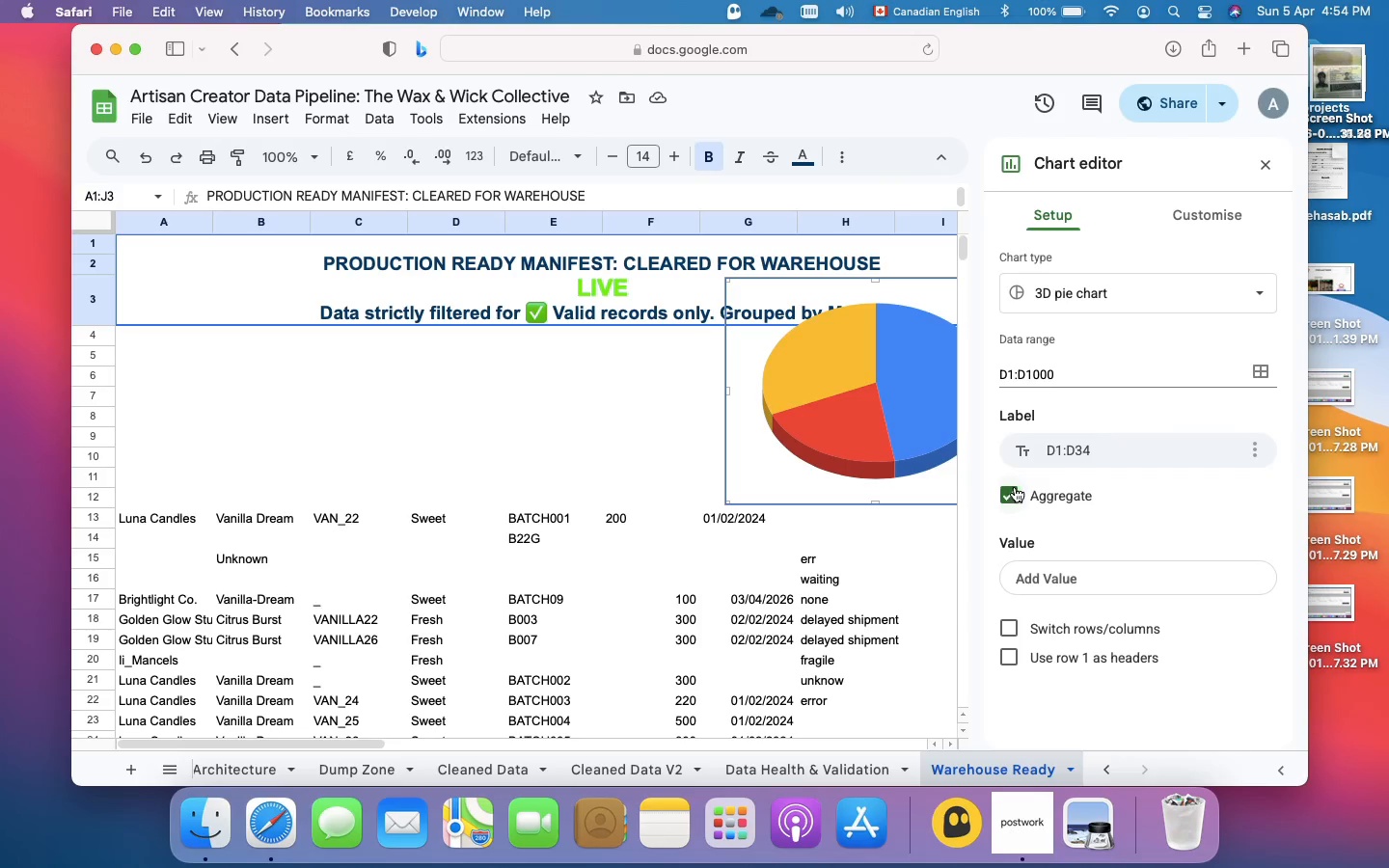 
wait(8.58)
 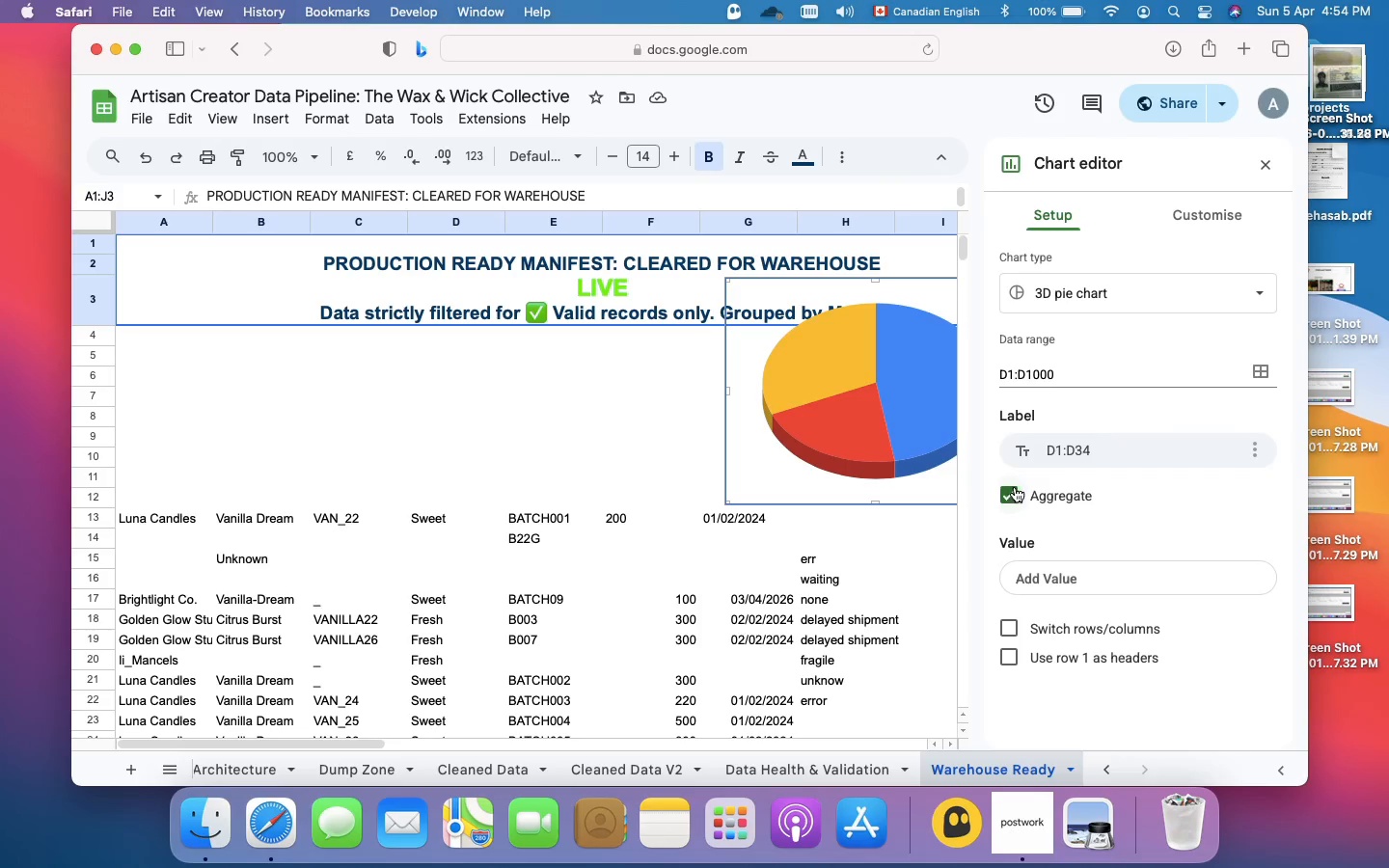 
scroll: coordinate [1139, 505], scroll_direction: up, amount: 20.0
 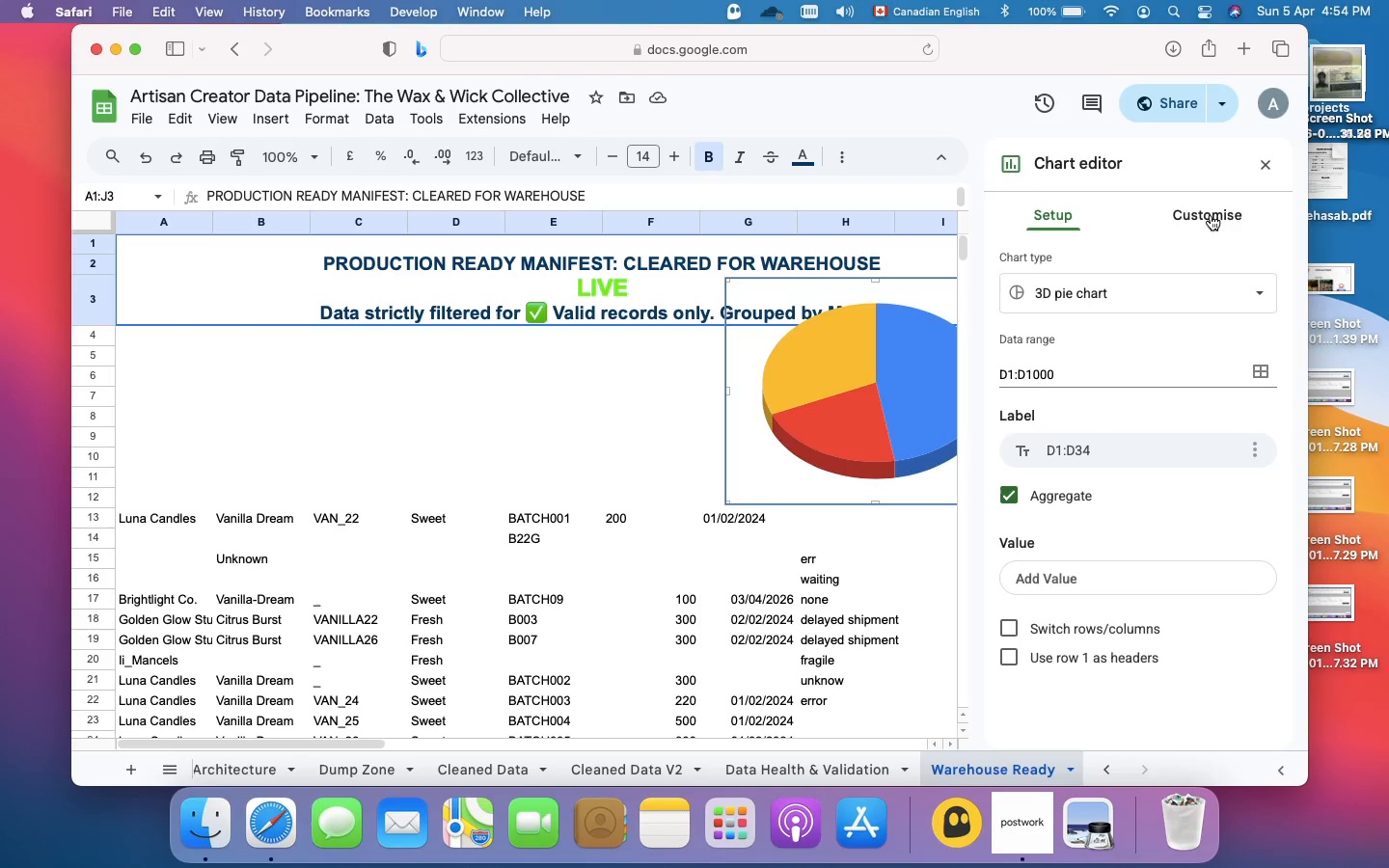 
left_click([1211, 214])
 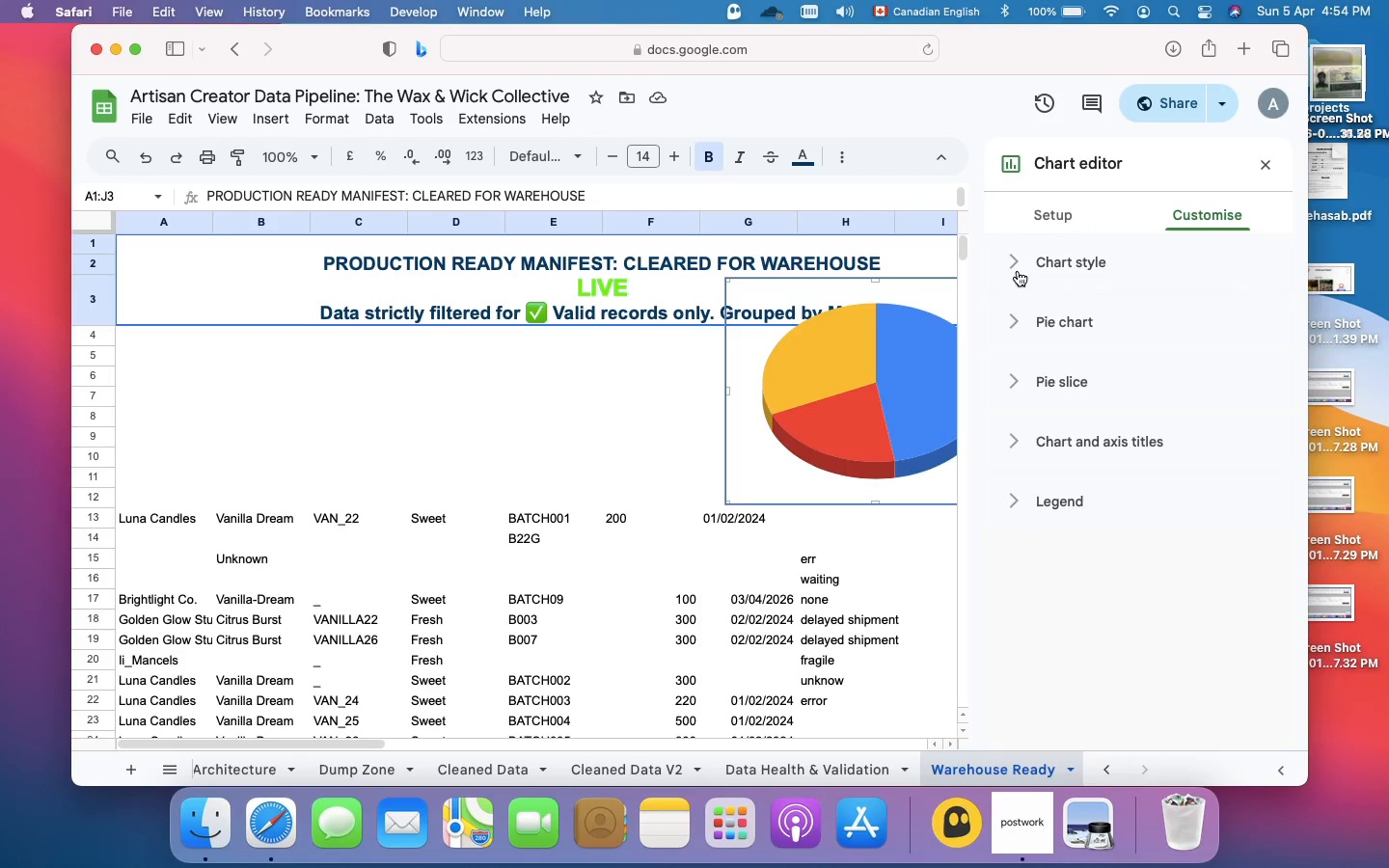 
left_click([1018, 271])
 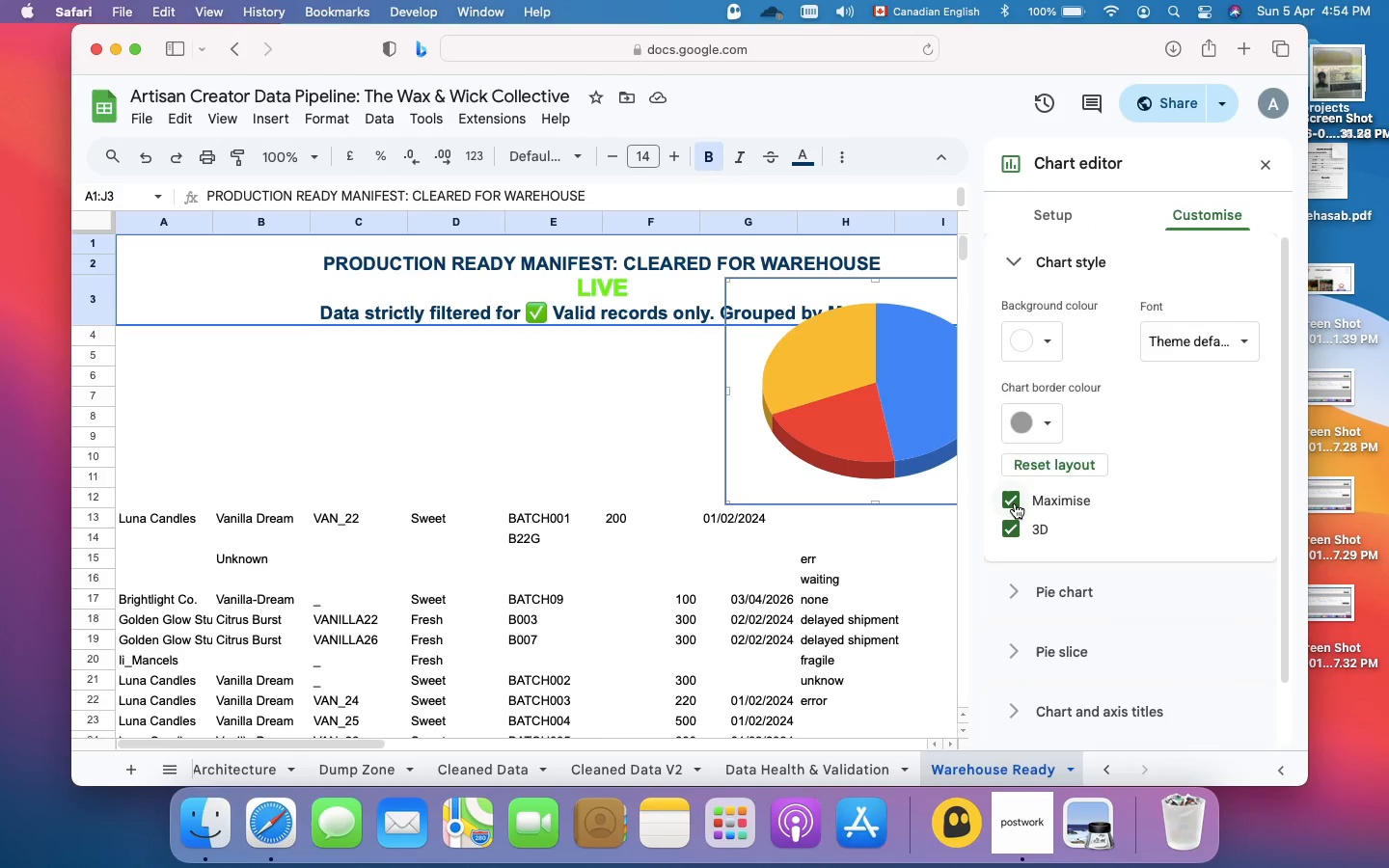 
left_click([1013, 502])
 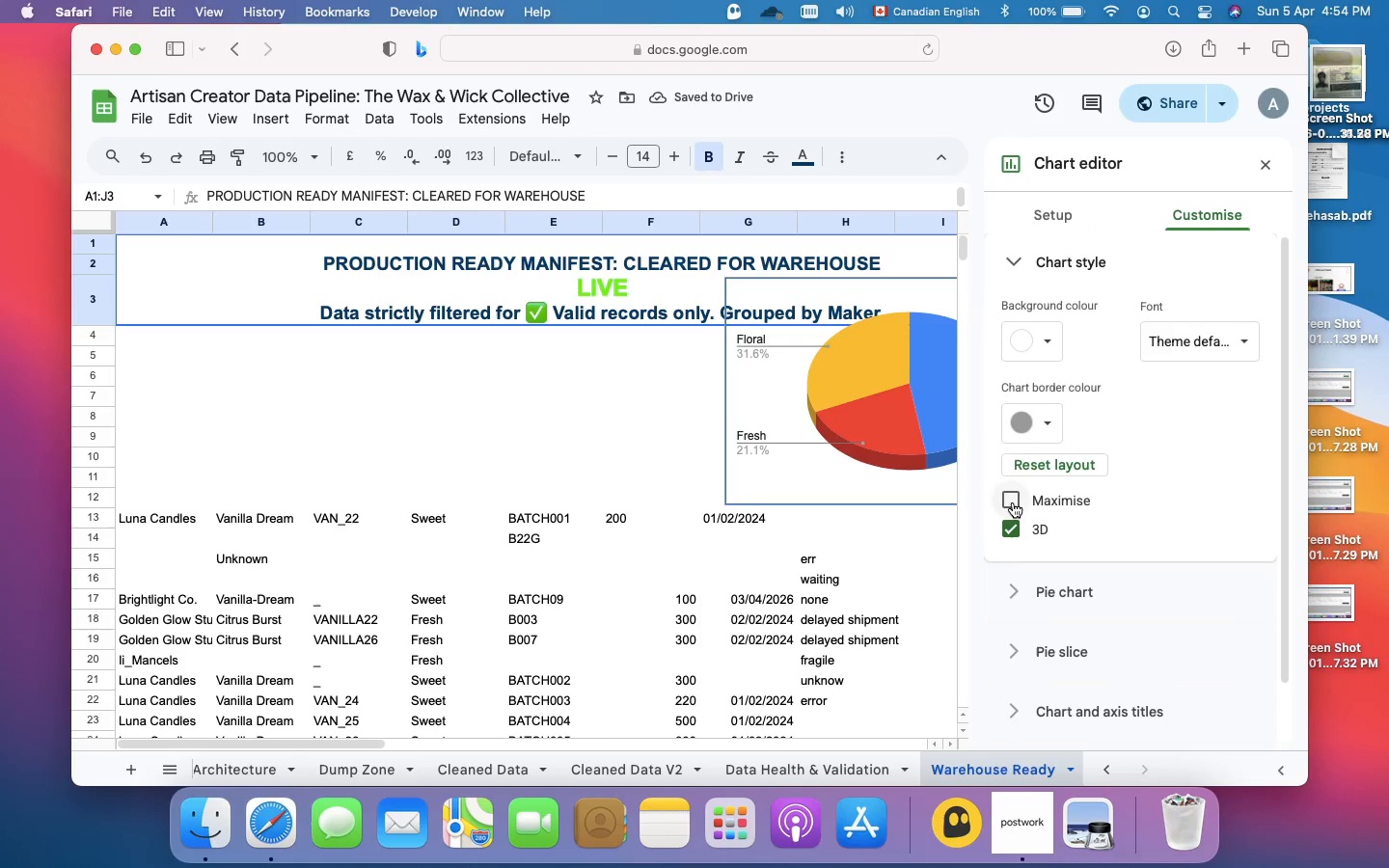 
wait(10.19)
 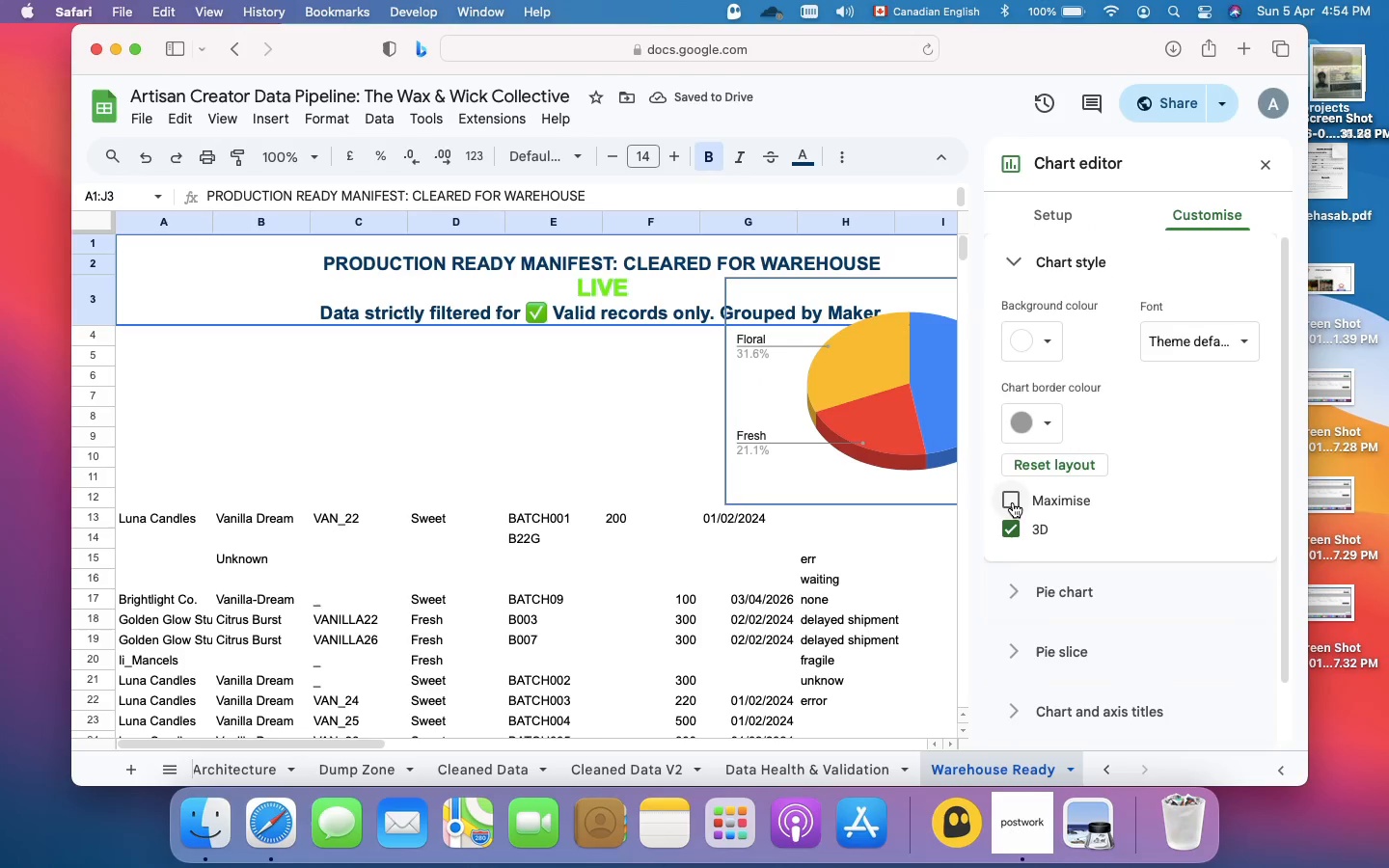 
left_click([1014, 707])
 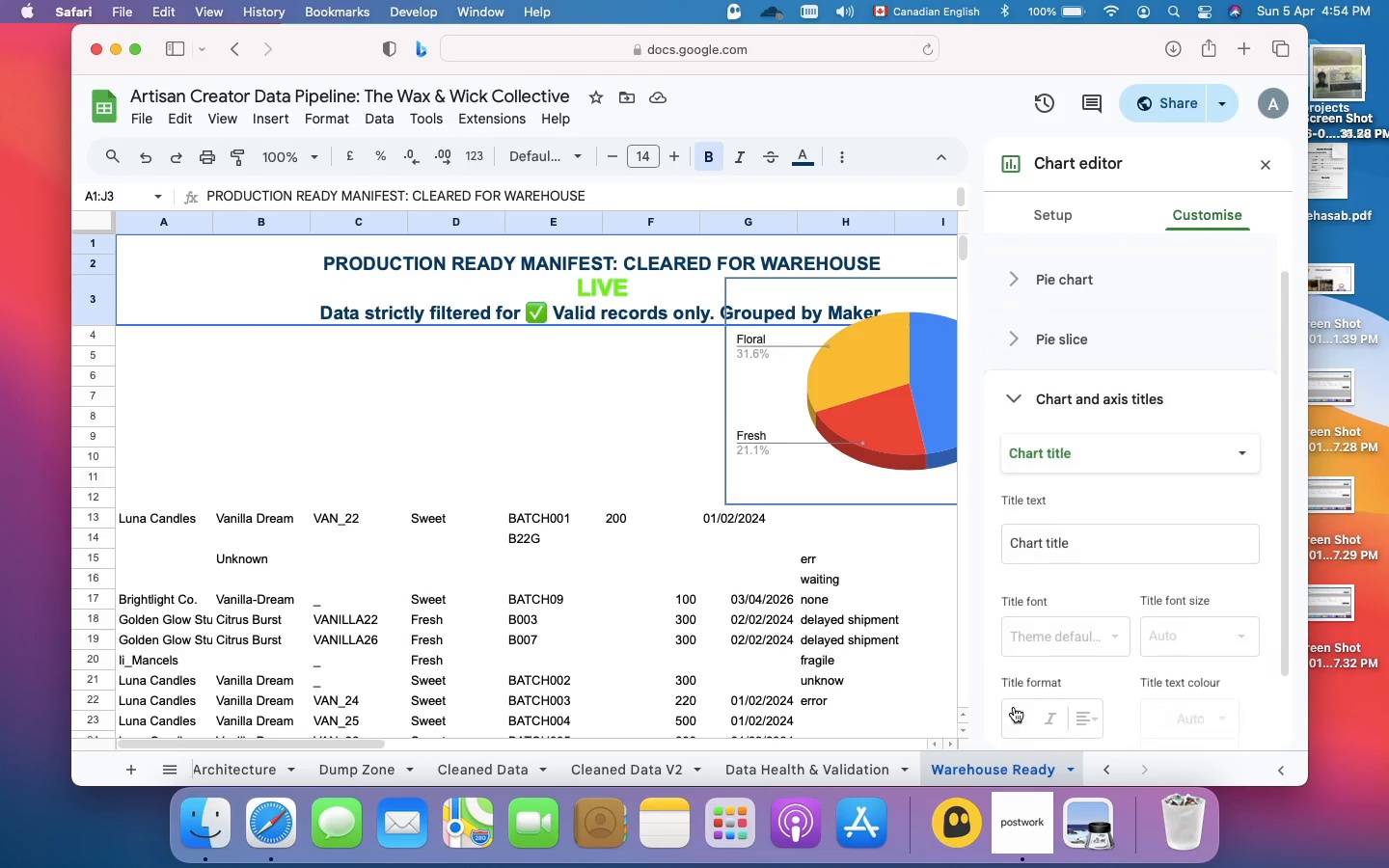 
scroll: coordinate [1014, 707], scroll_direction: down, amount: 12.0
 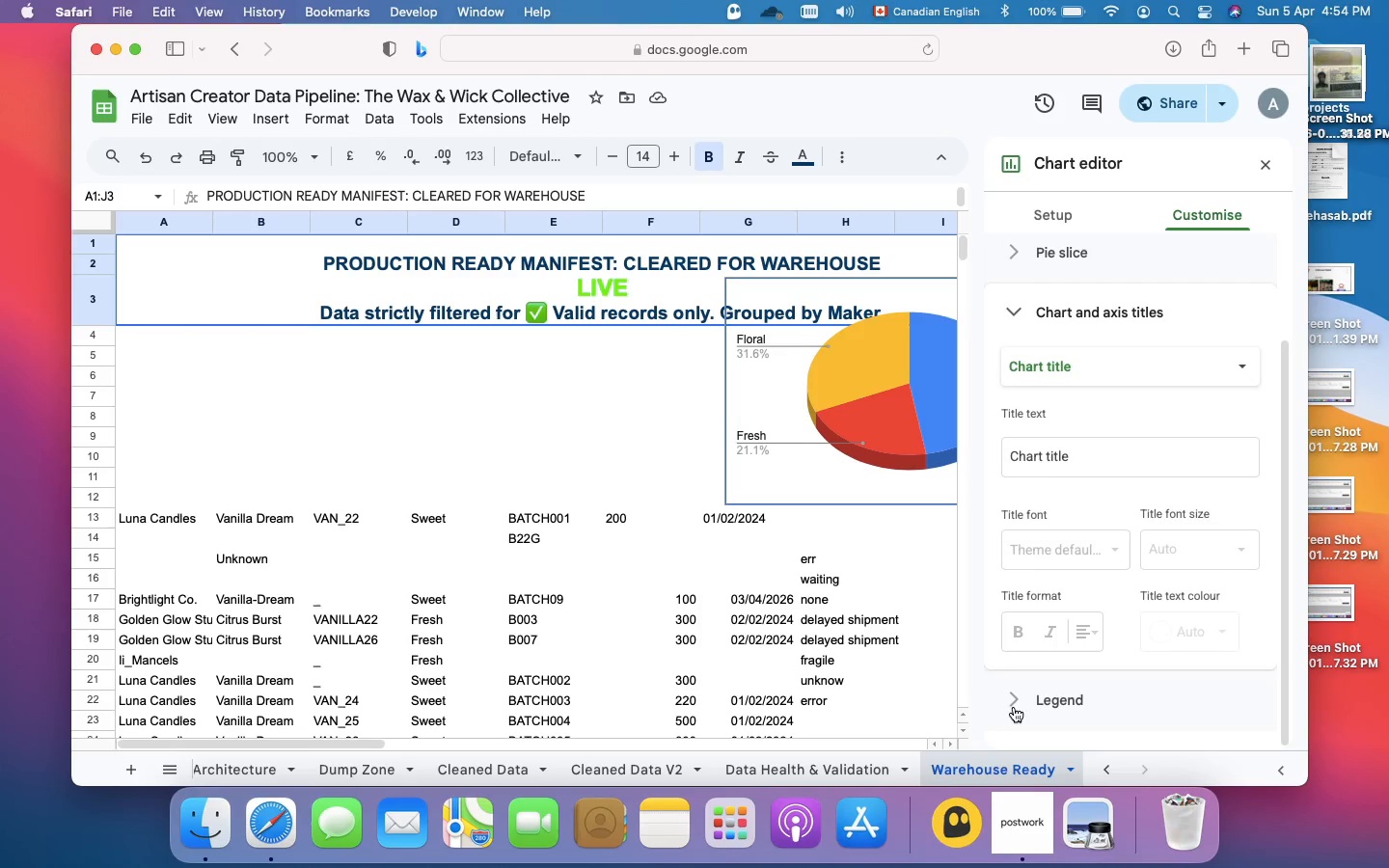 
scroll: coordinate [1013, 383], scroll_direction: up, amount: 37.0
 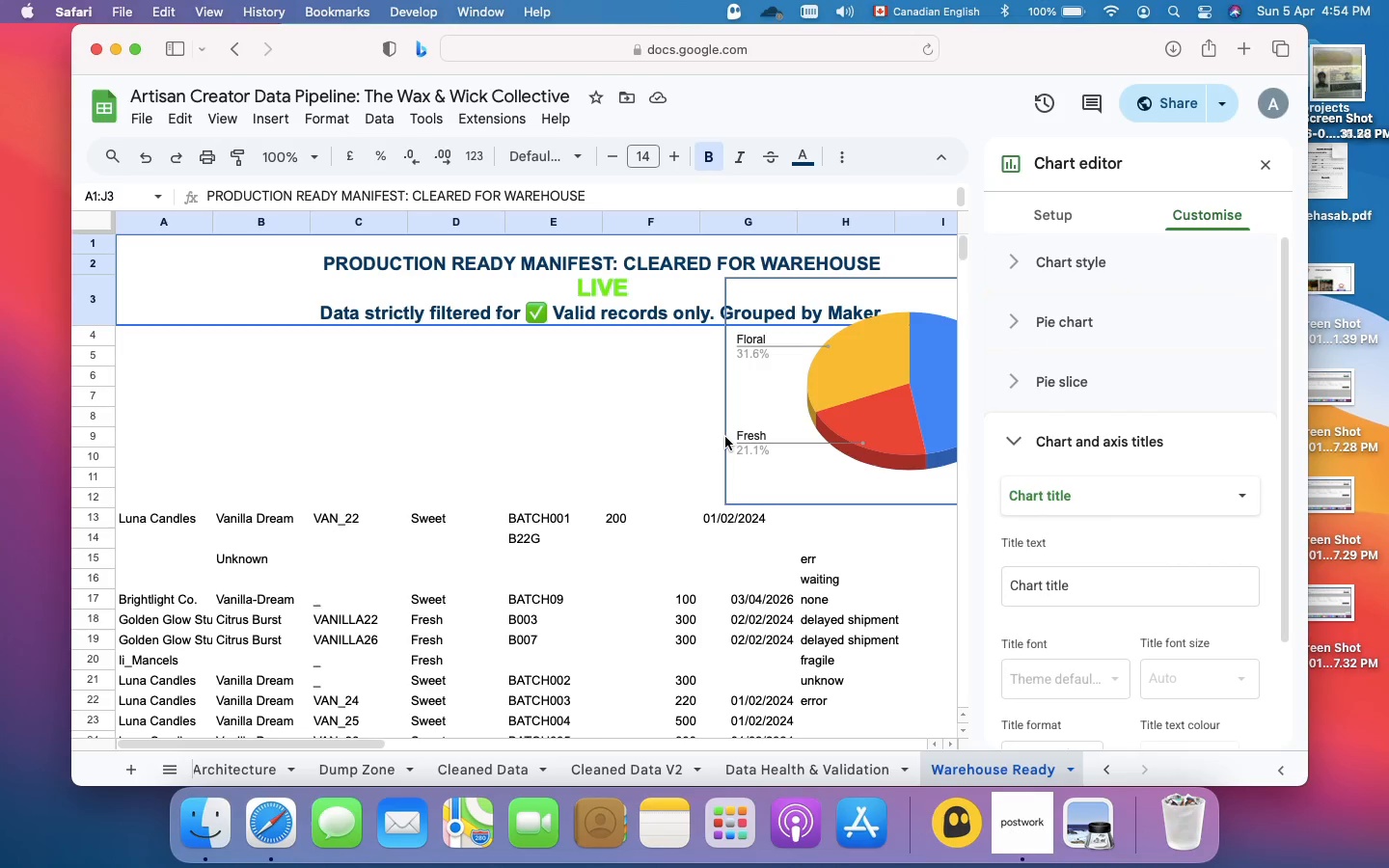 
wait(5.28)
 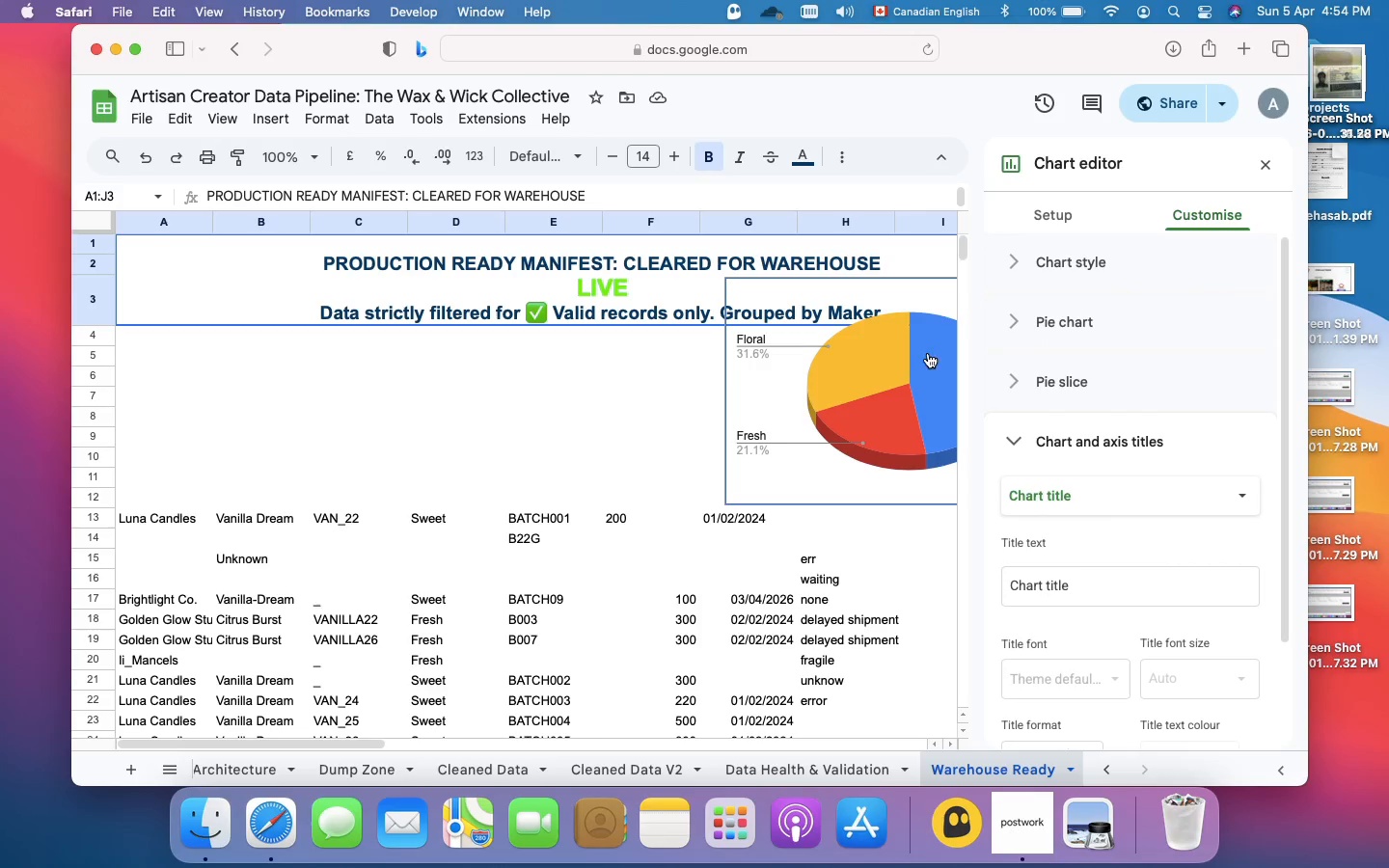 
left_click([725, 437])
 